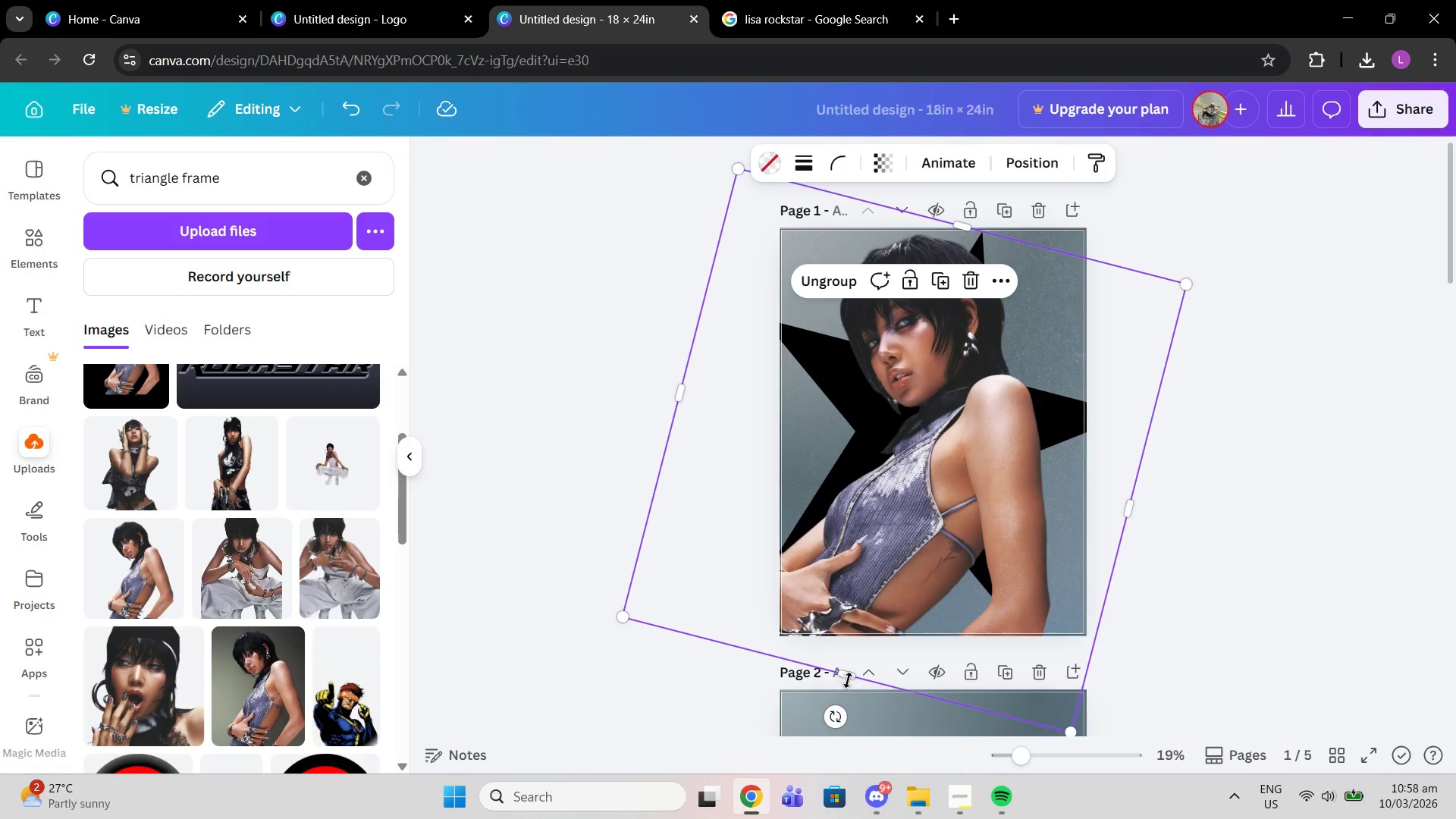 
left_click_drag(start_coordinate=[840, 673], to_coordinate=[924, 515])
 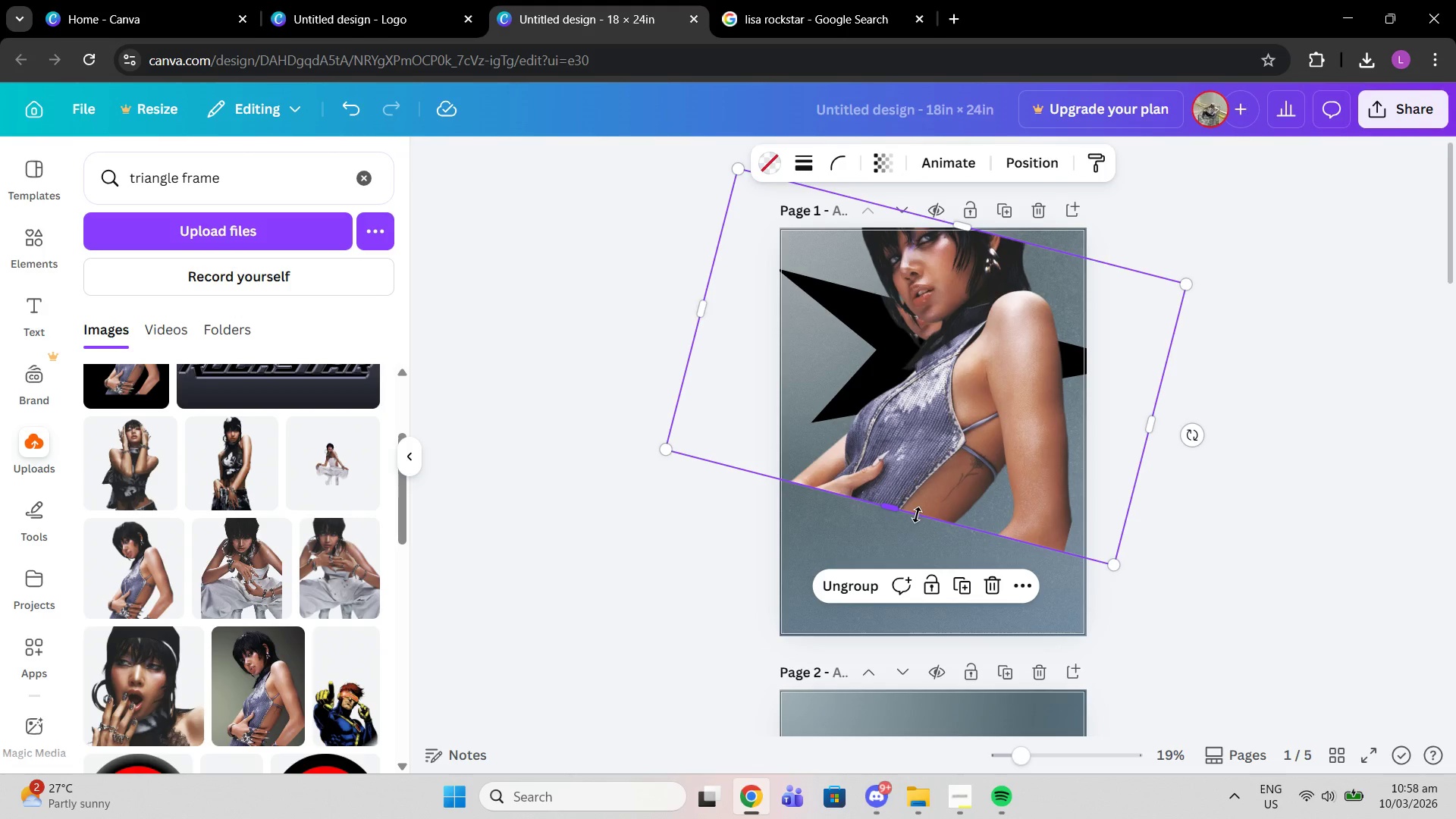 
key(Control+Z)
 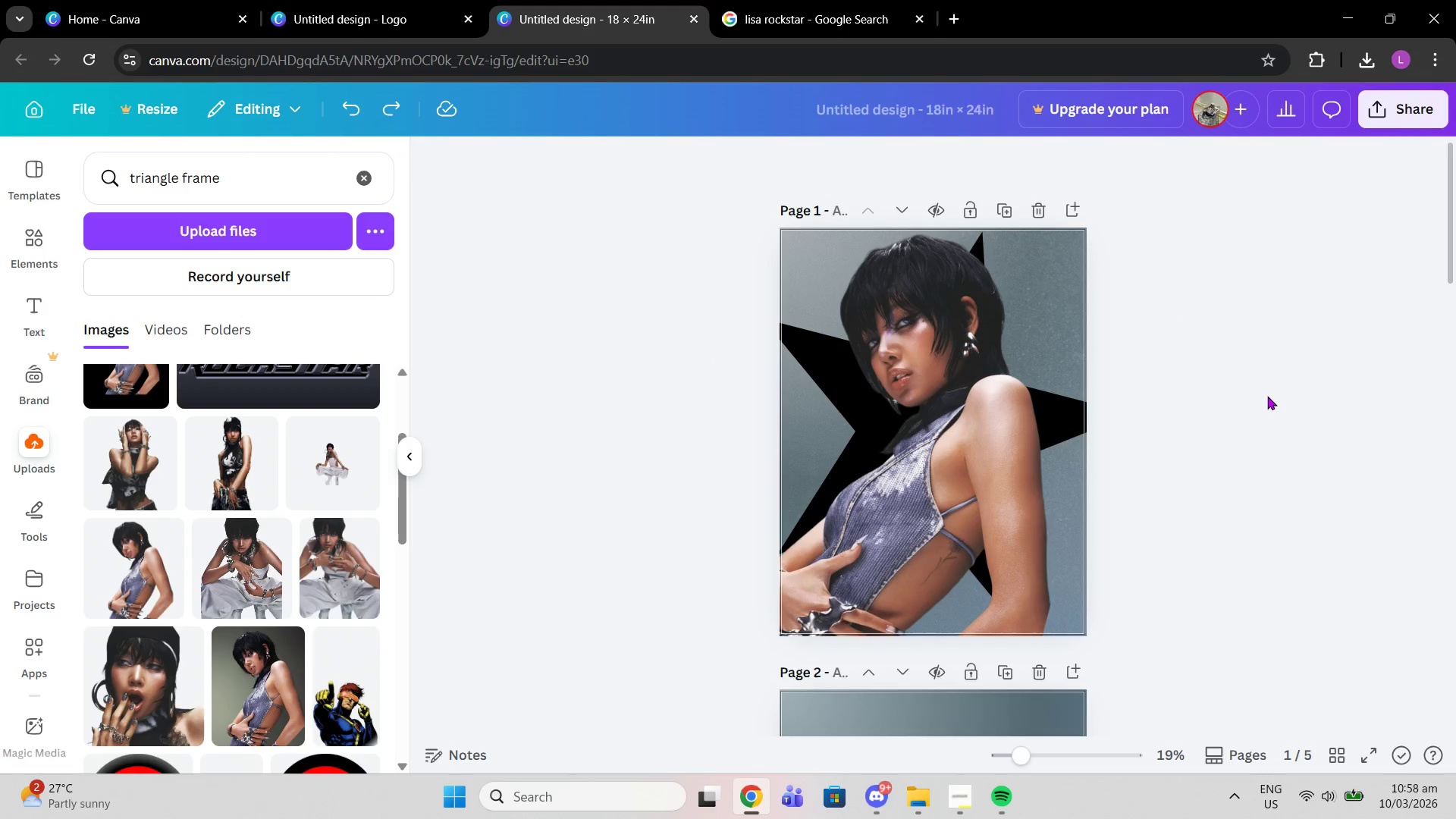 
double_click([1267, 396])
 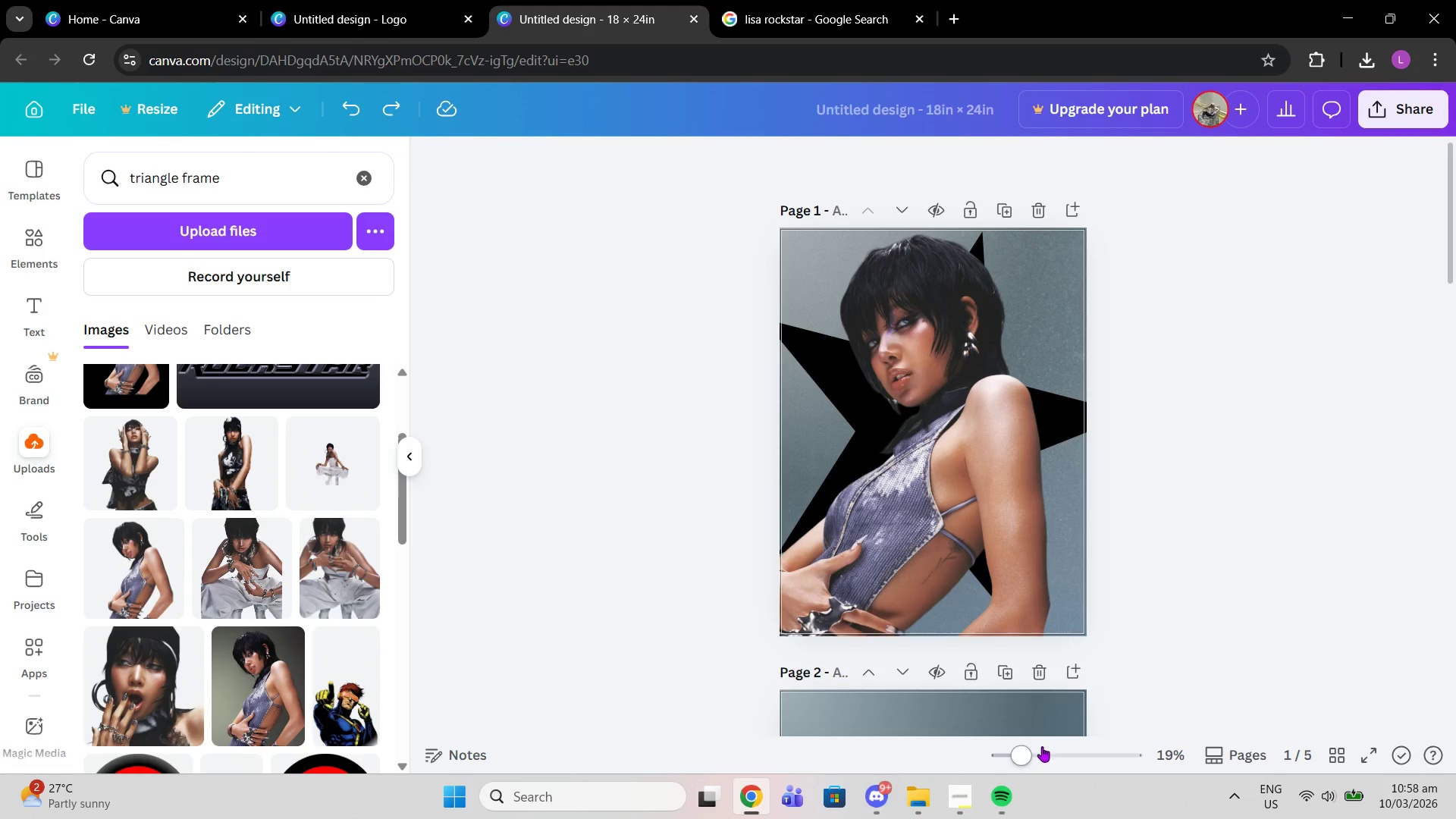 
left_click_drag(start_coordinate=[1032, 753], to_coordinate=[1050, 752])
 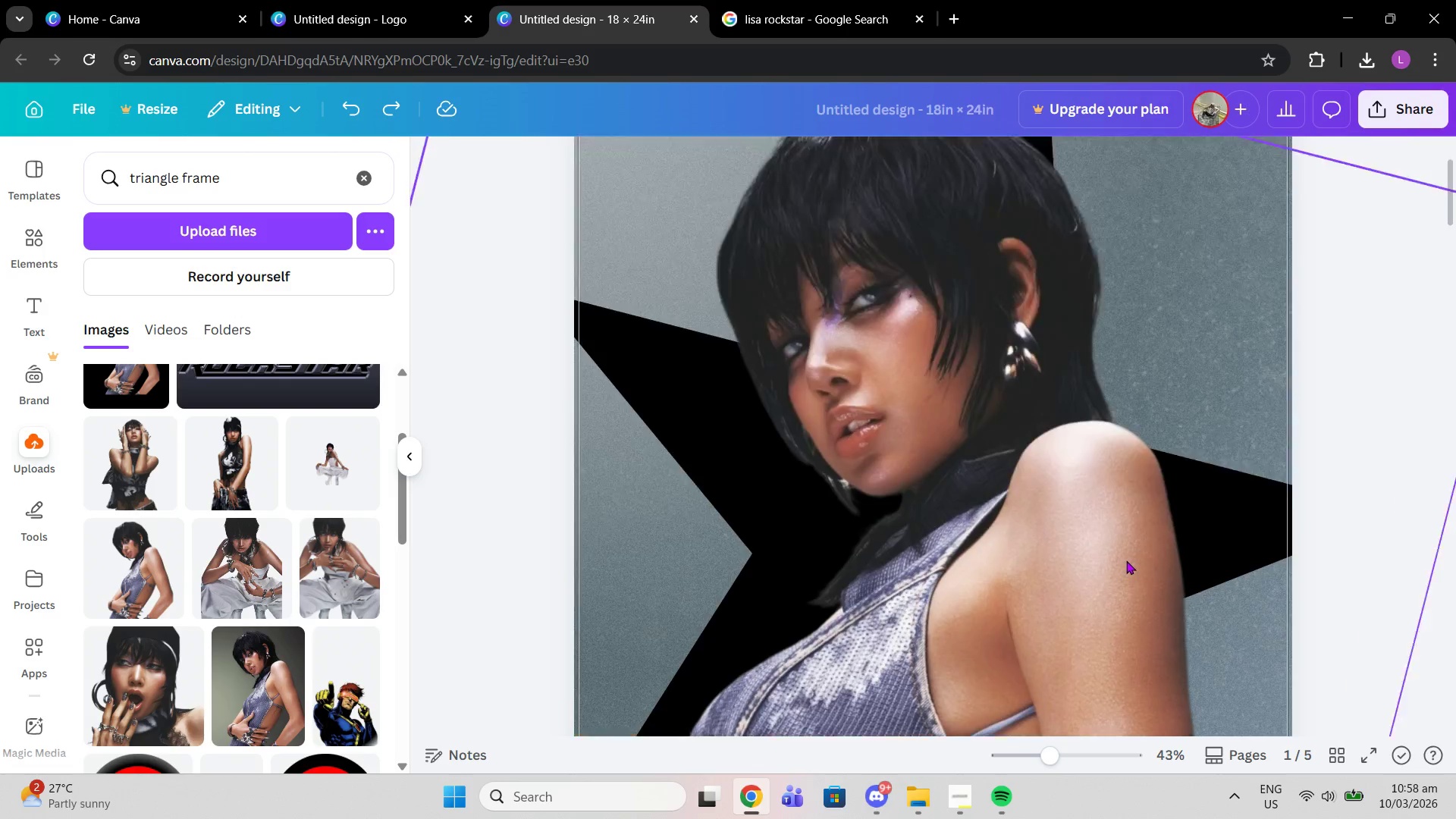 
scroll: coordinate [1126, 560], scroll_direction: up, amount: 3.0
 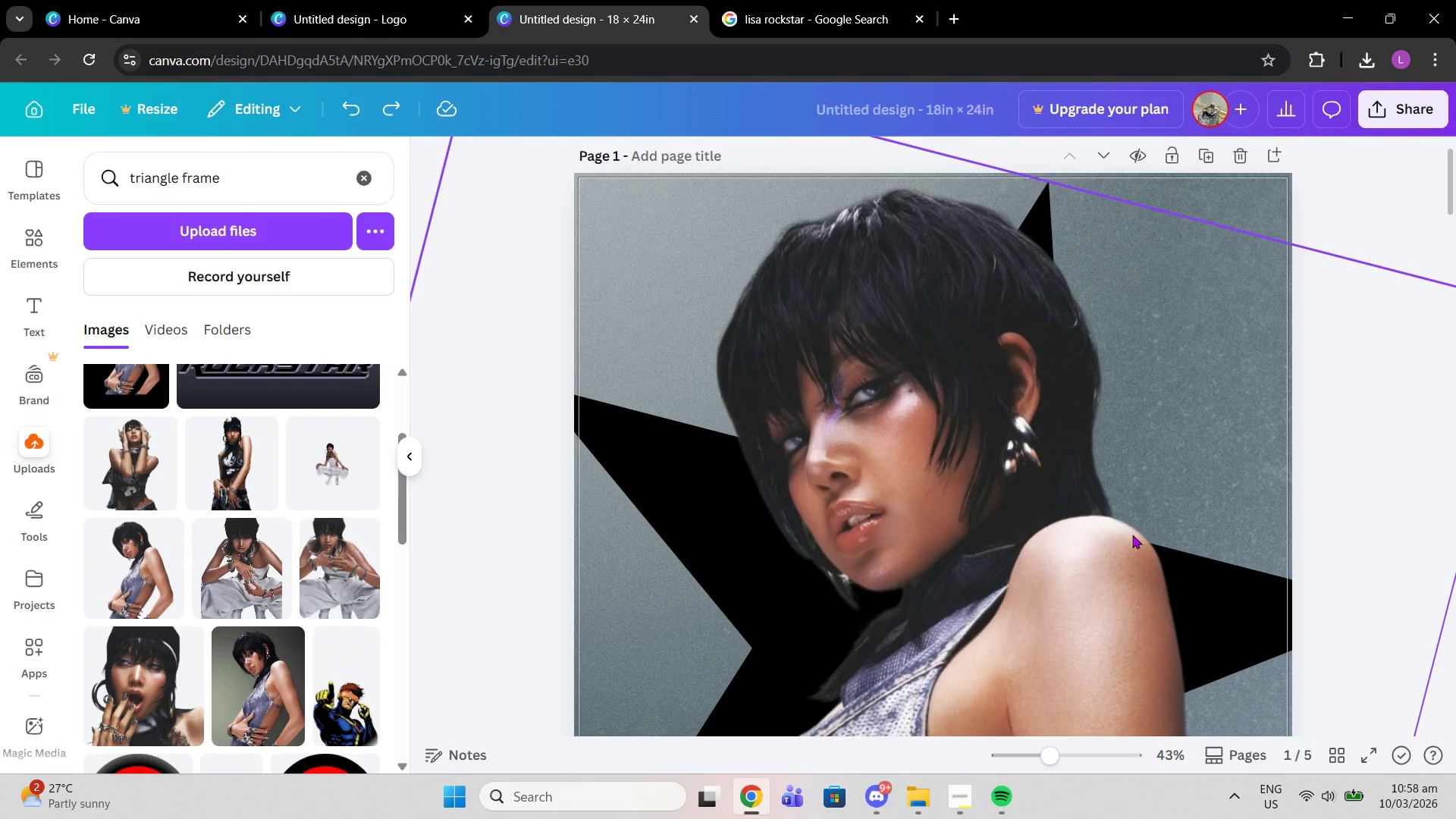 
left_click_drag(start_coordinate=[1132, 535], to_coordinate=[1148, 535])
 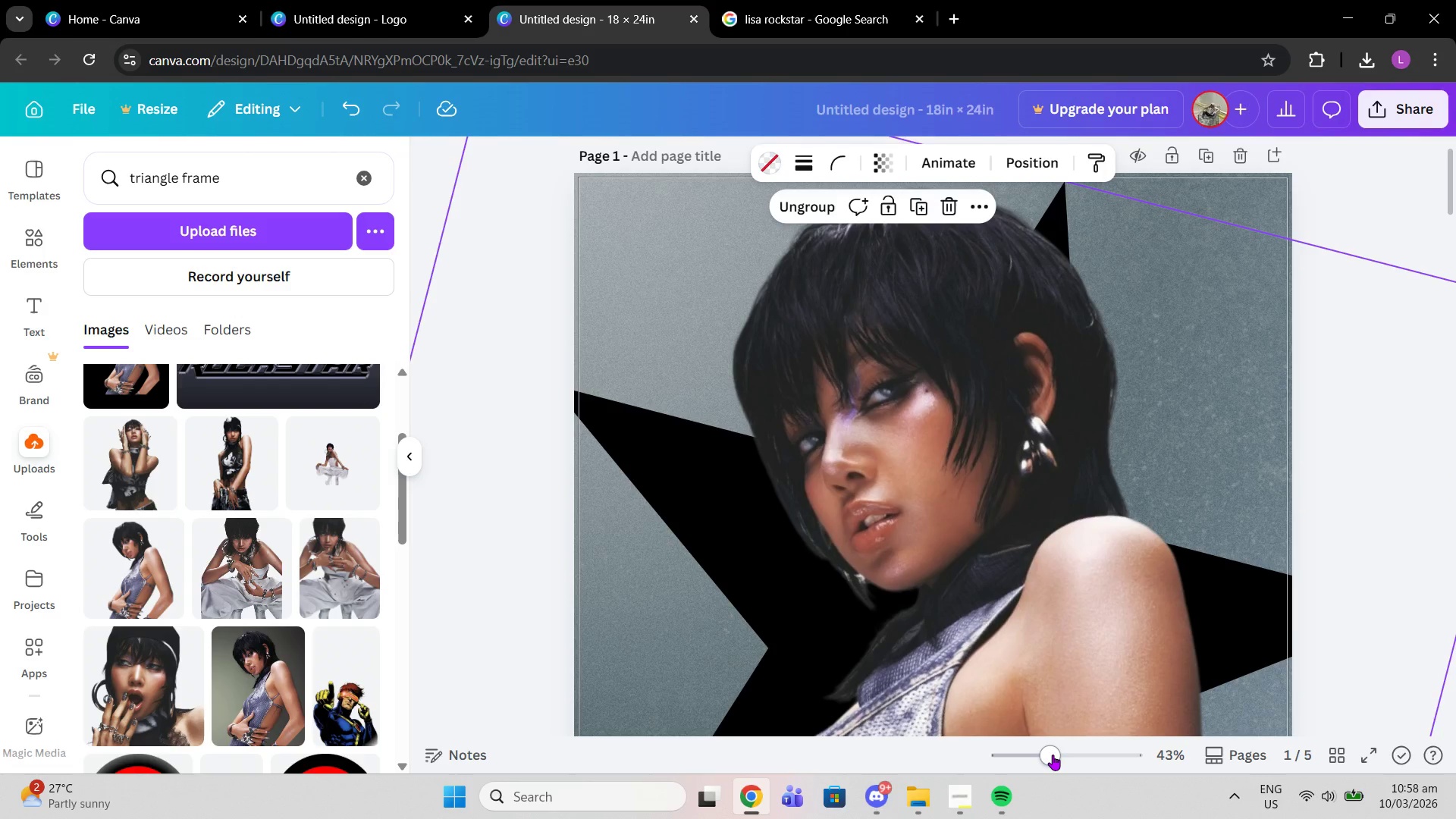 
left_click_drag(start_coordinate=[1053, 755], to_coordinate=[1014, 747])
 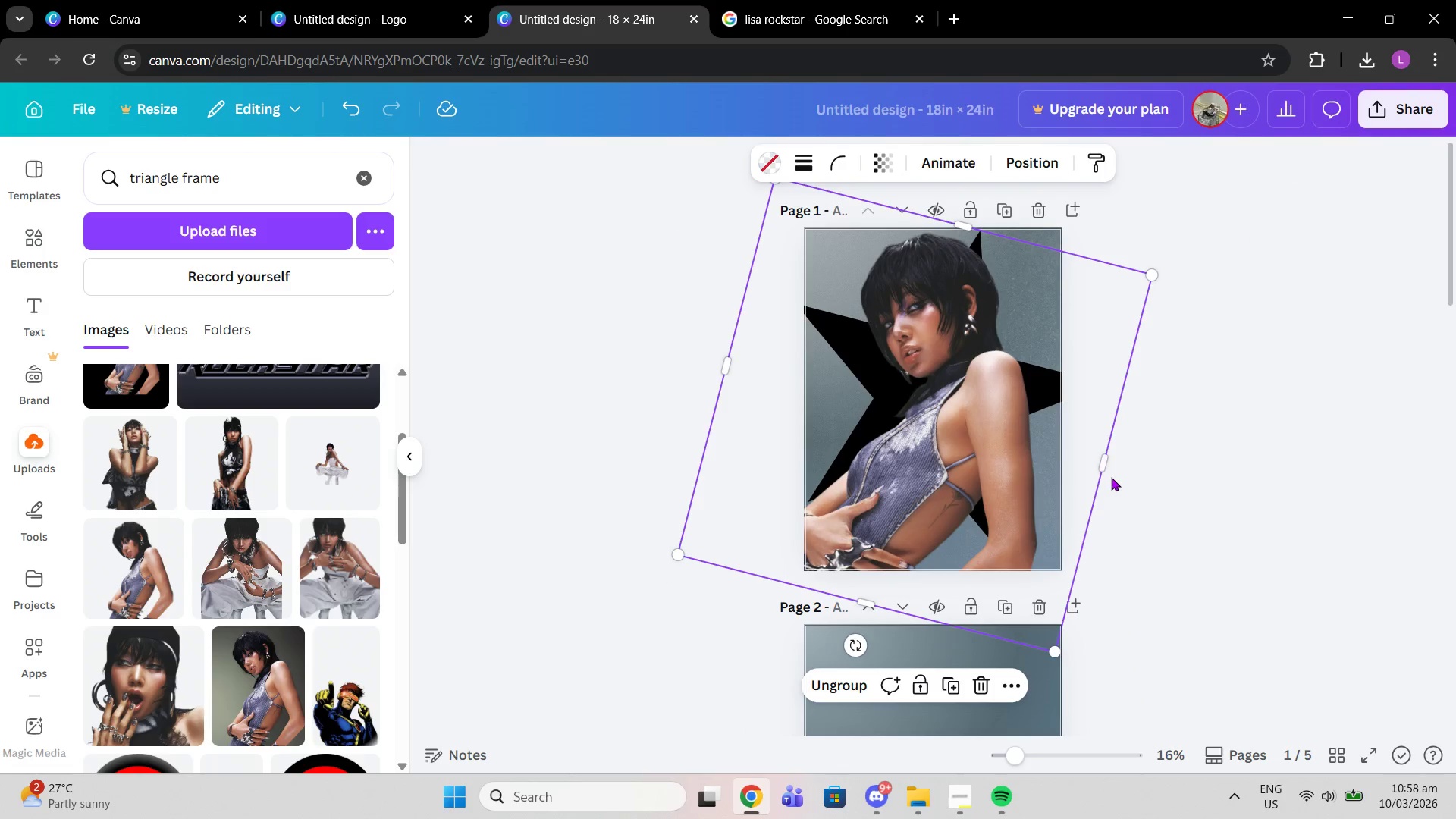 
scroll: coordinate [1109, 479], scroll_direction: up, amount: 1.0
 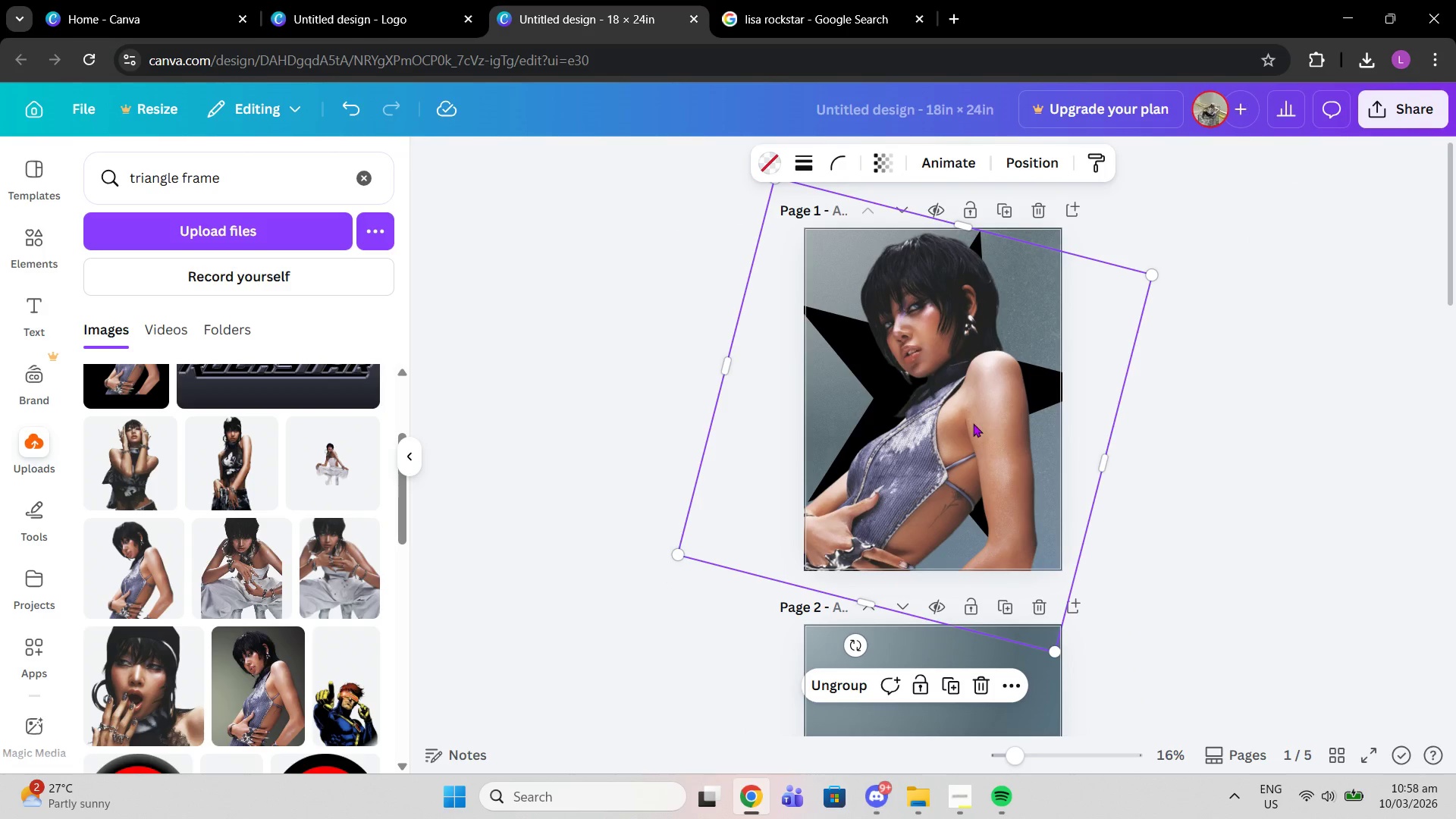 
left_click_drag(start_coordinate=[973, 423], to_coordinate=[974, 416])
 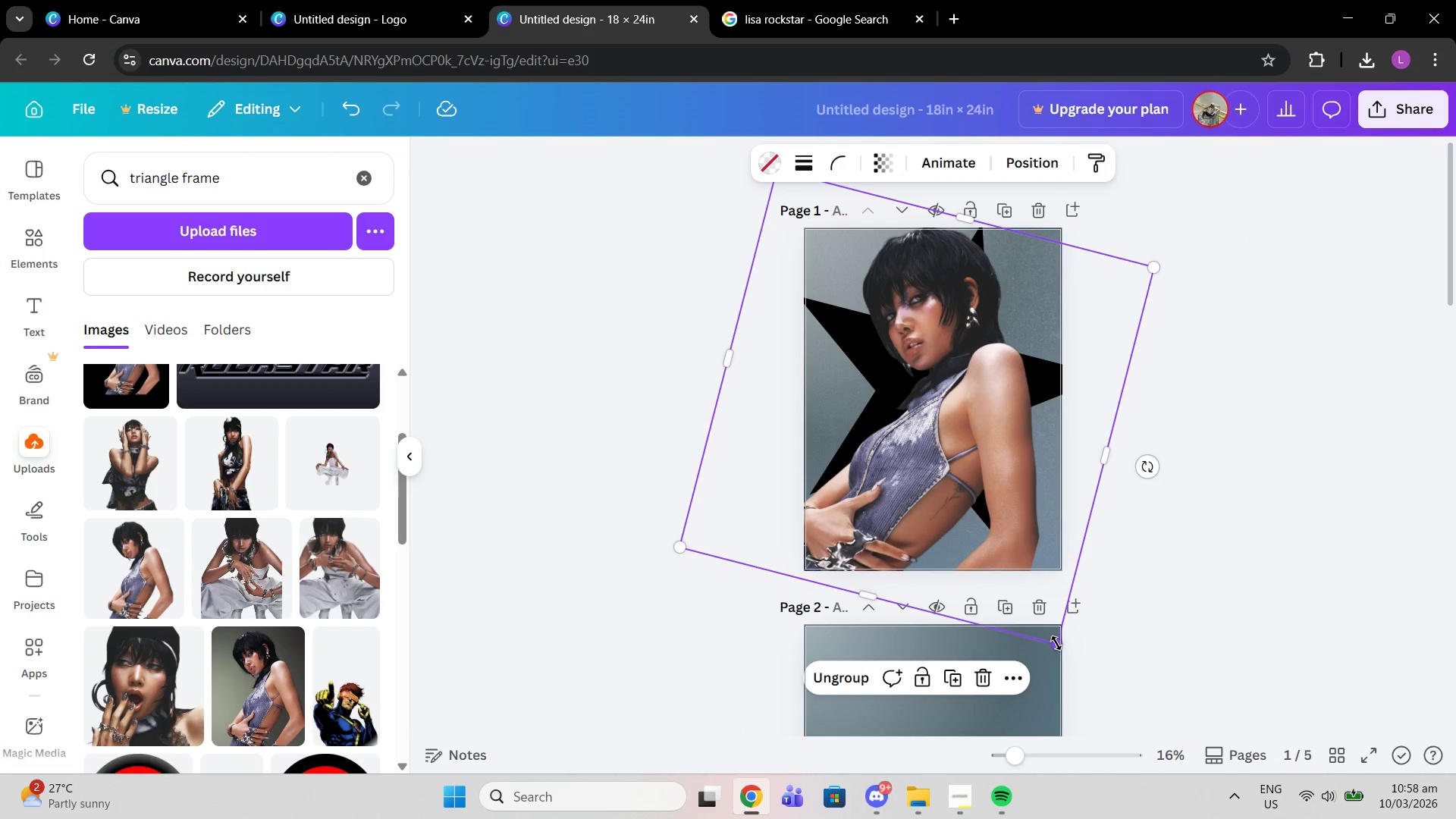 
left_click_drag(start_coordinate=[1057, 644], to_coordinate=[1021, 598])
 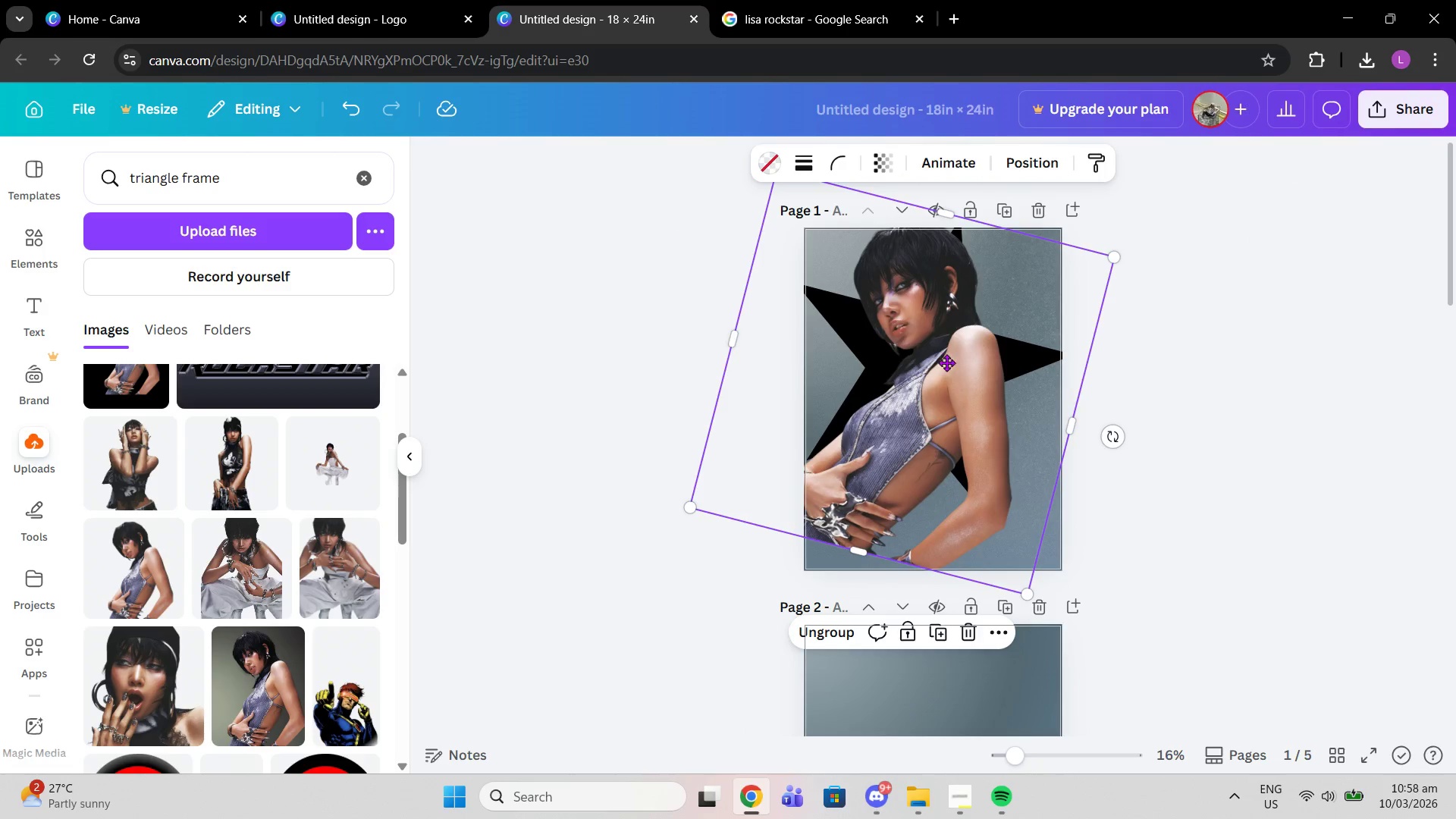 
left_click_drag(start_coordinate=[937, 347], to_coordinate=[943, 359])
 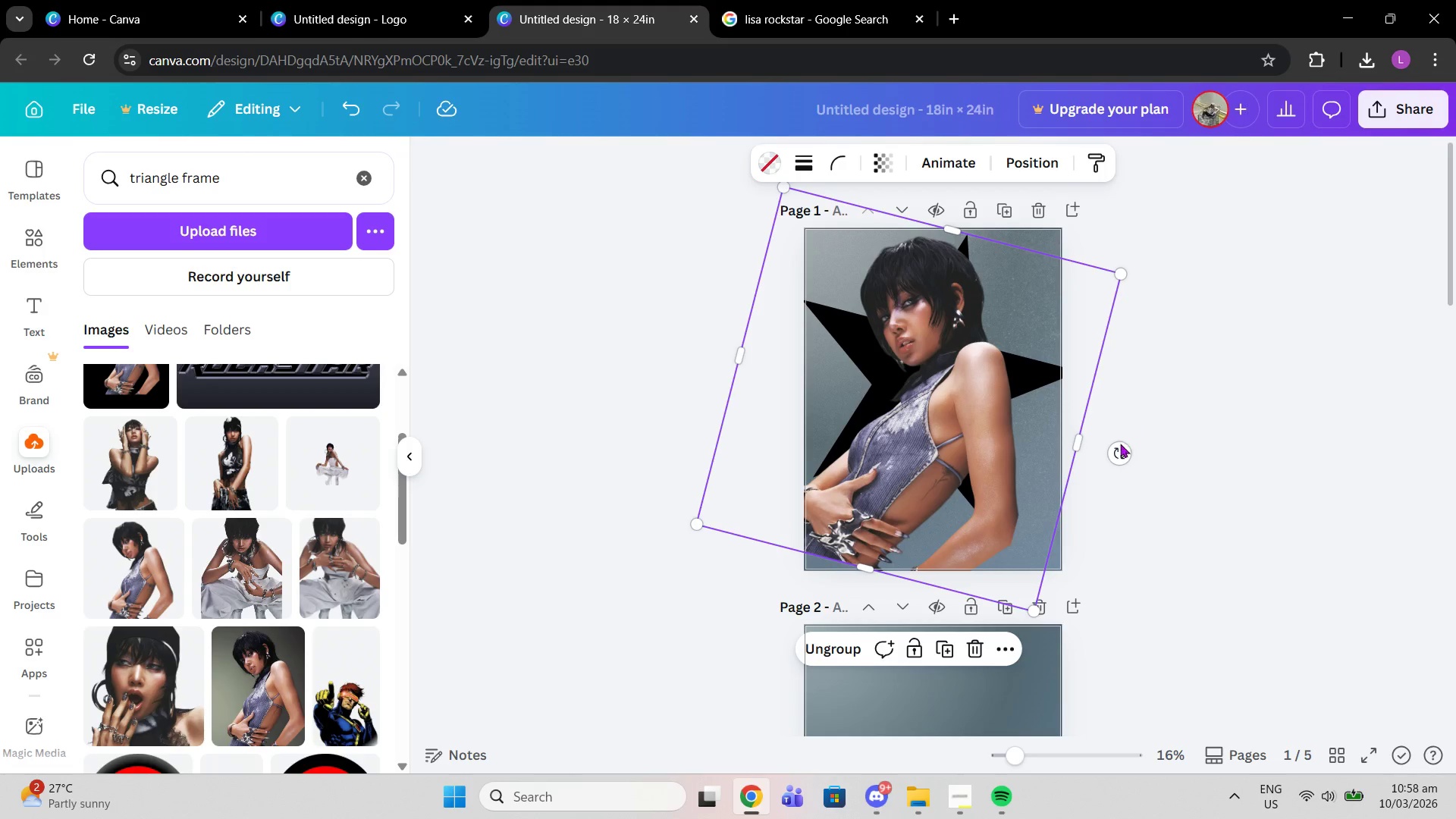 
left_click_drag(start_coordinate=[1120, 450], to_coordinate=[1121, 460])
 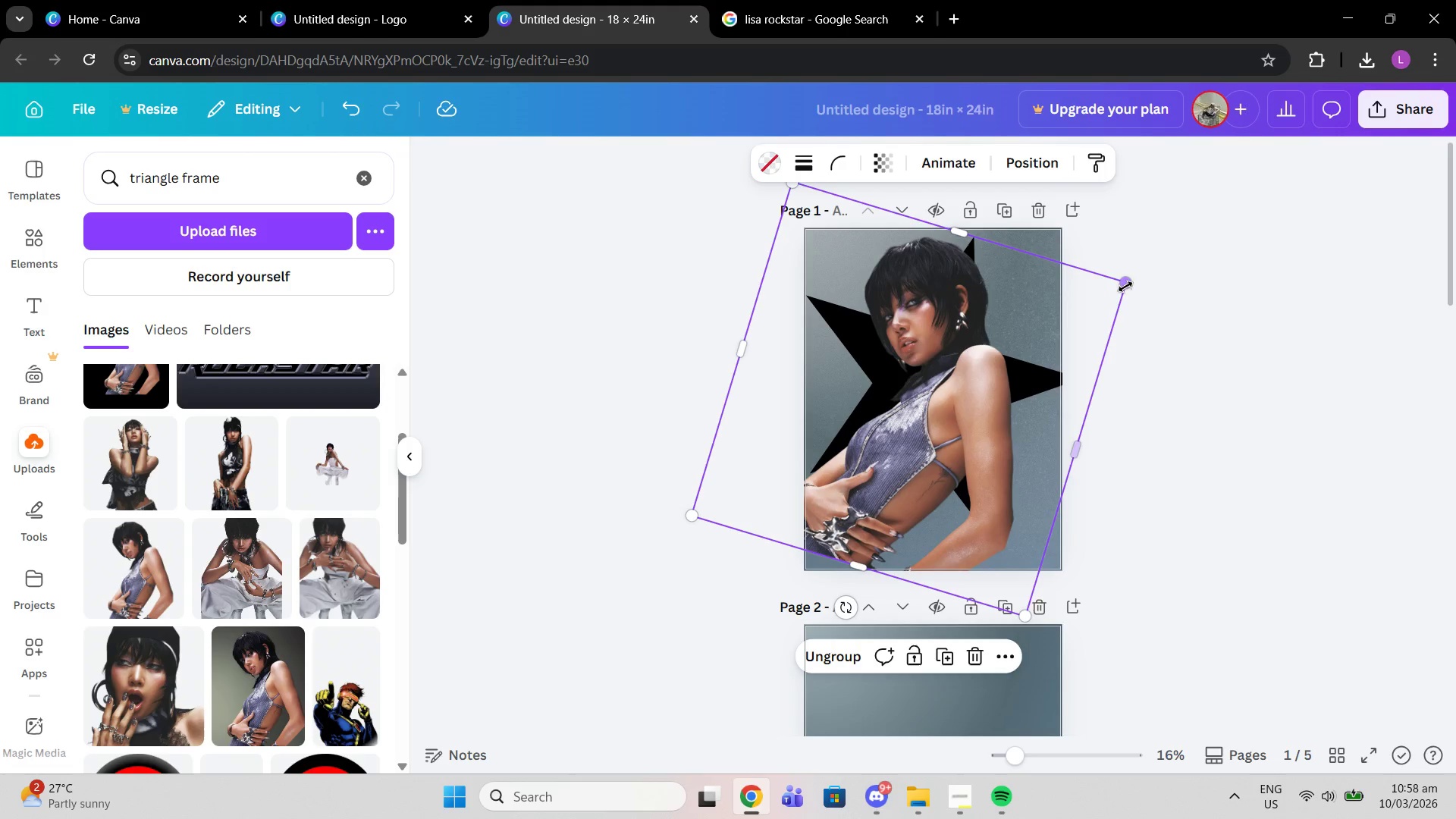 
left_click_drag(start_coordinate=[1125, 287], to_coordinate=[1129, 284])
 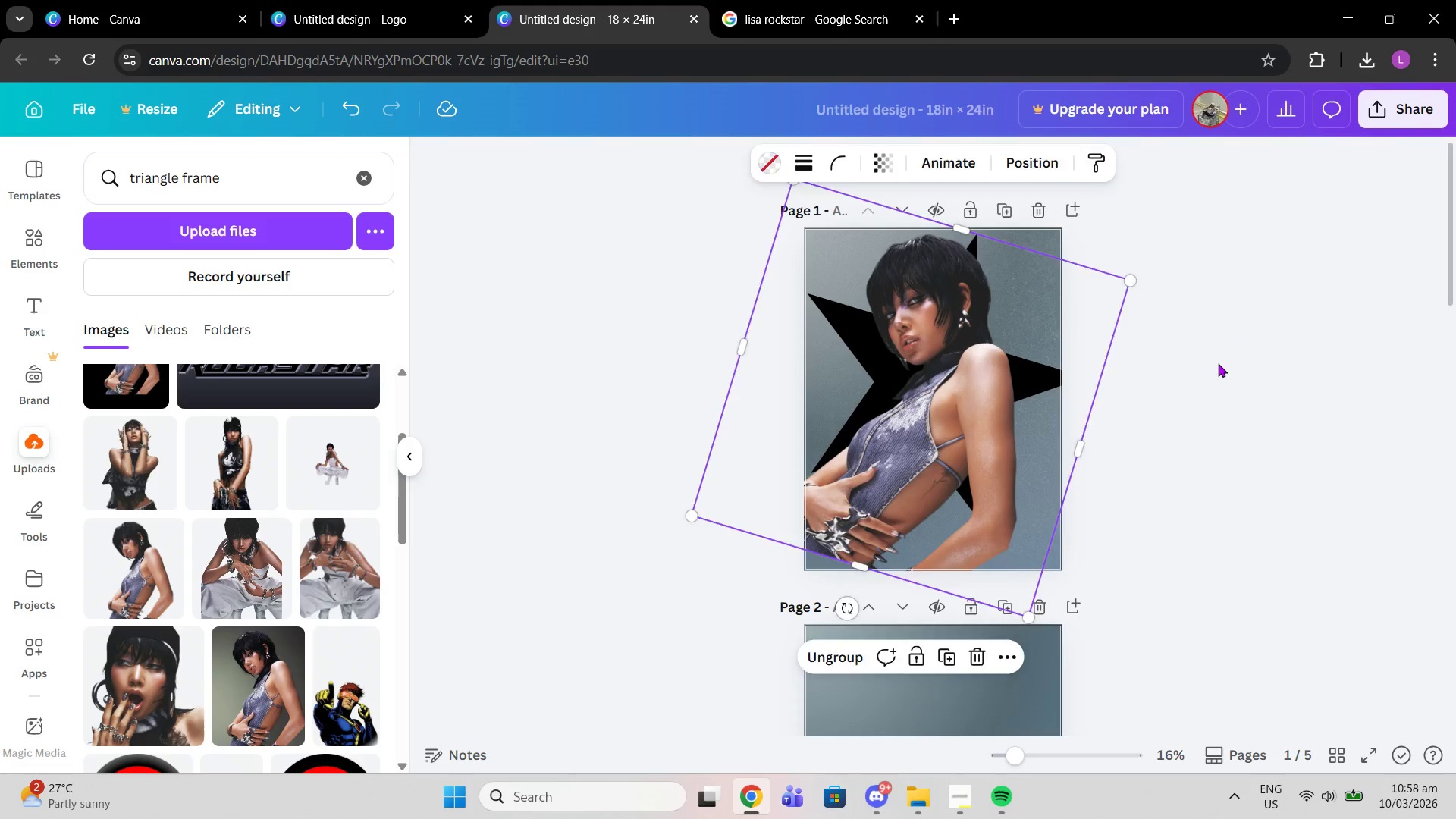 
left_click([1218, 363])
 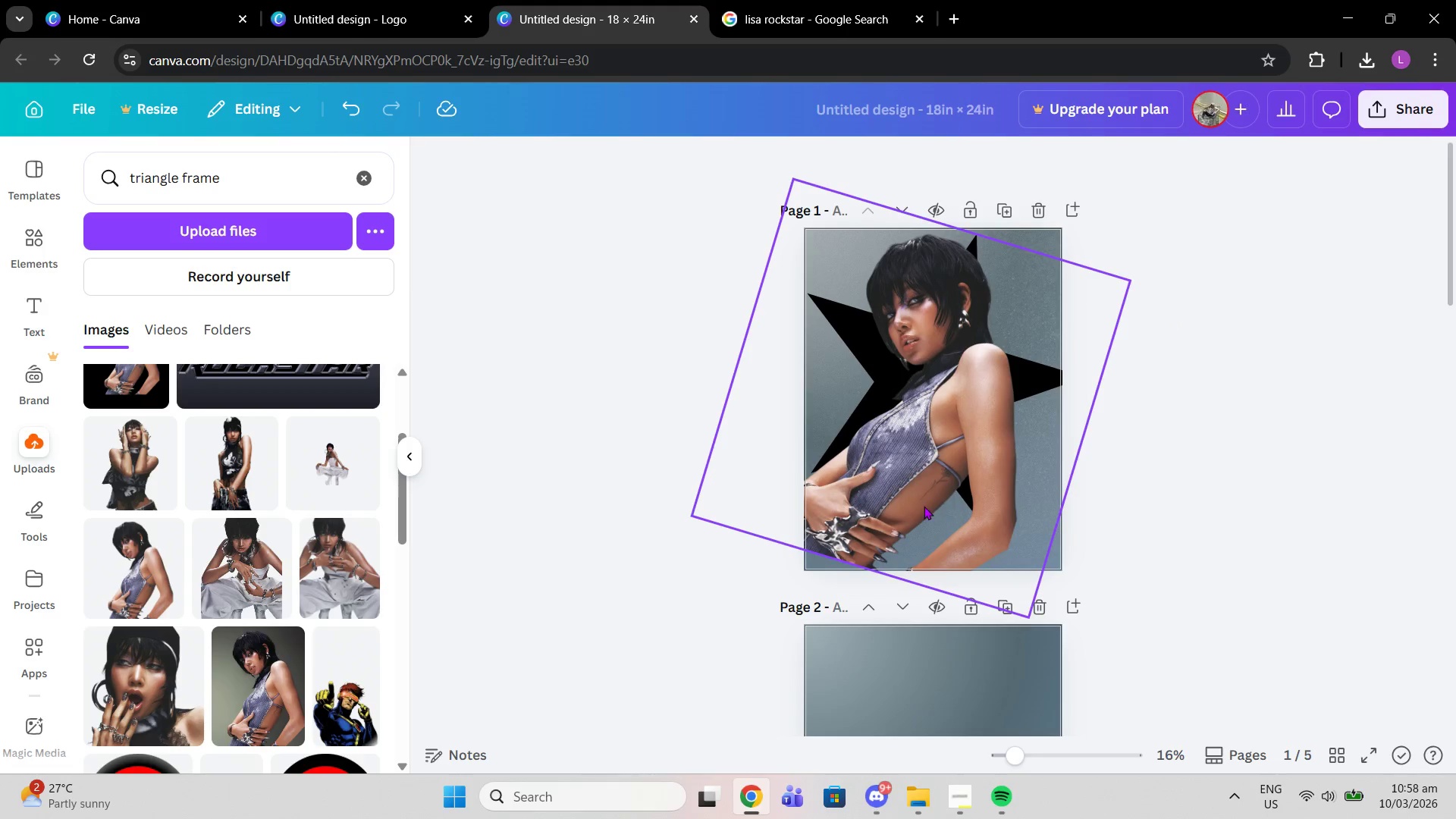 
left_click([924, 506])
 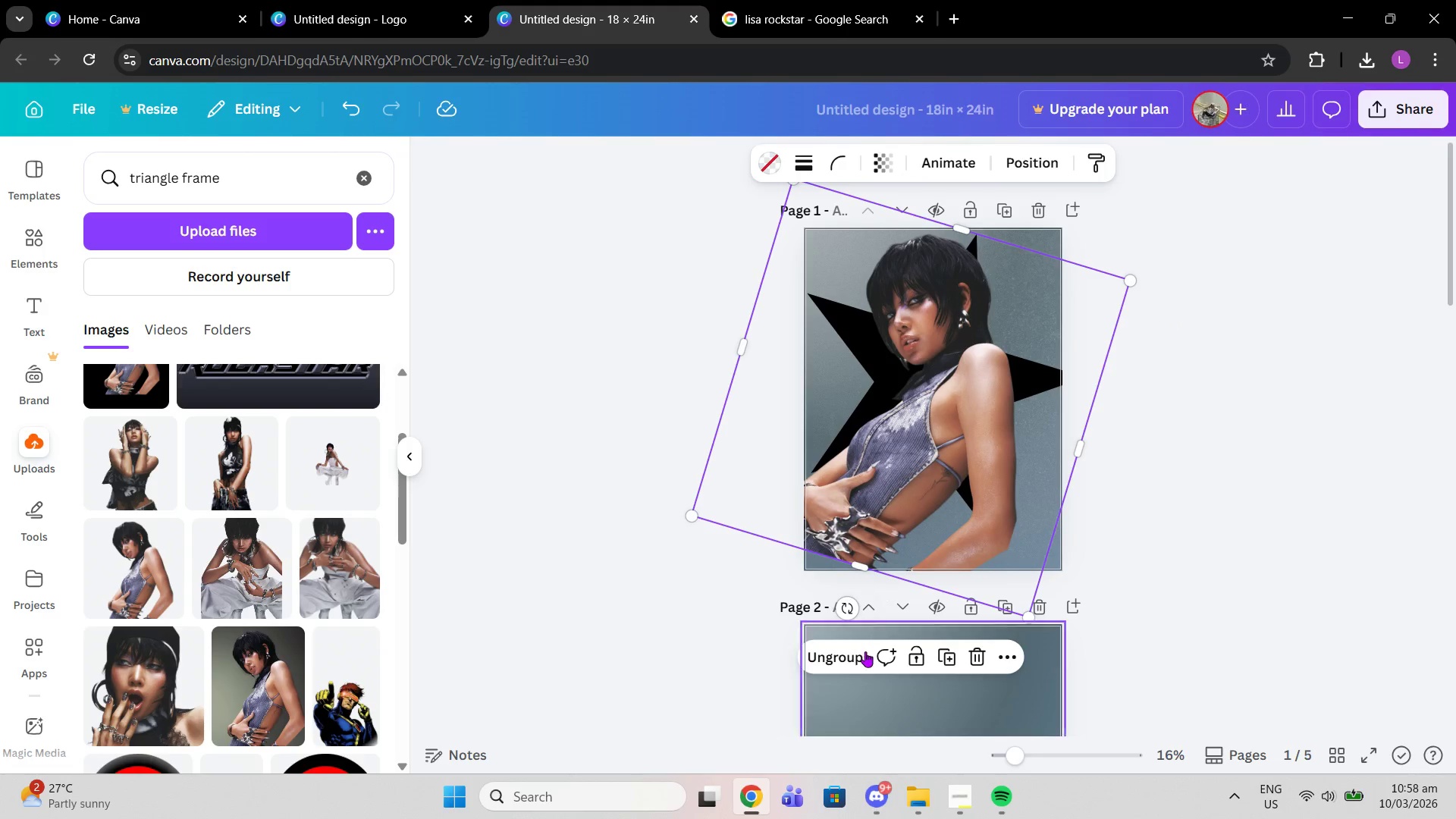 
left_click([854, 661])
 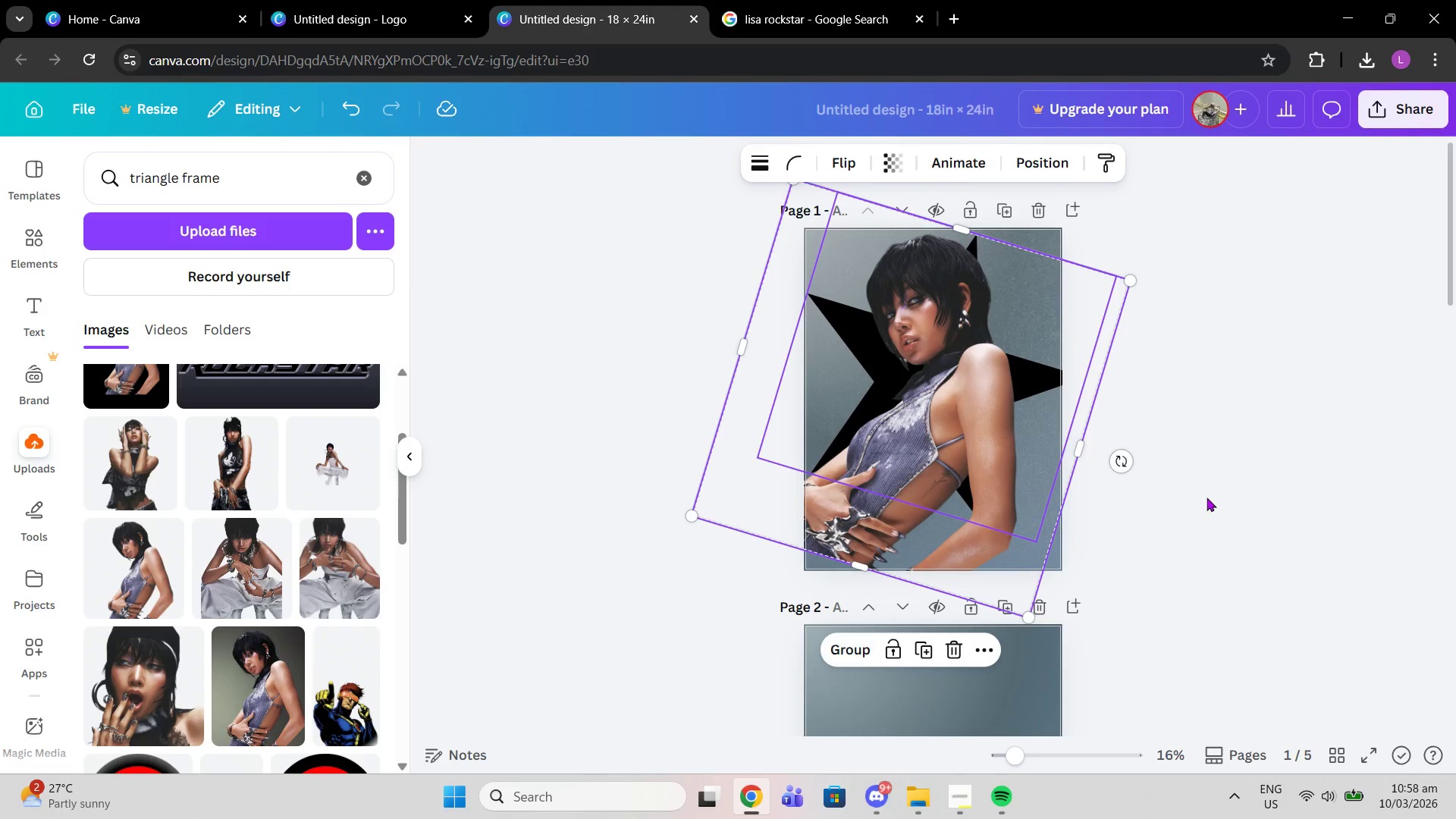 
left_click([1207, 497])
 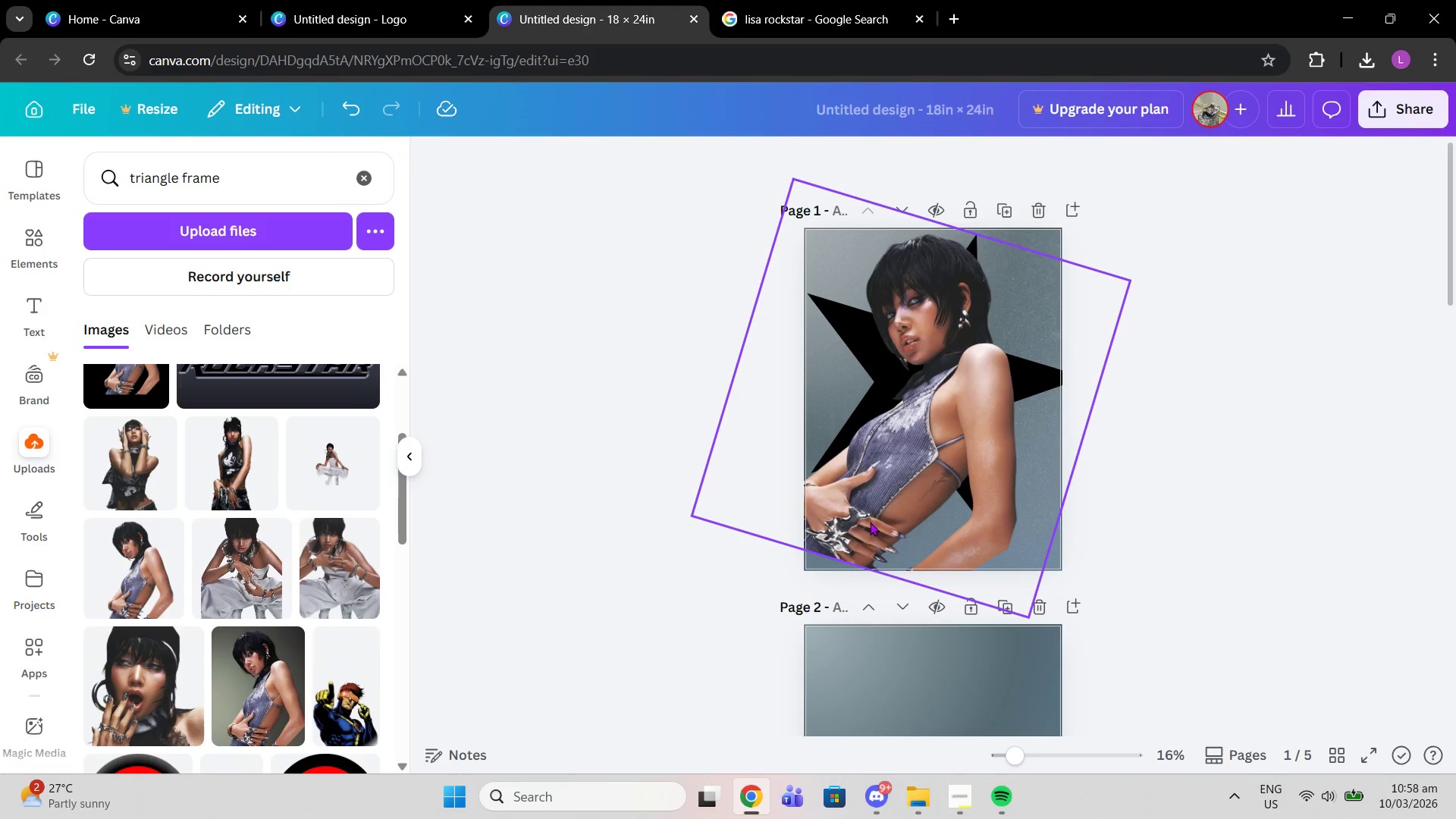 
left_click([865, 522])
 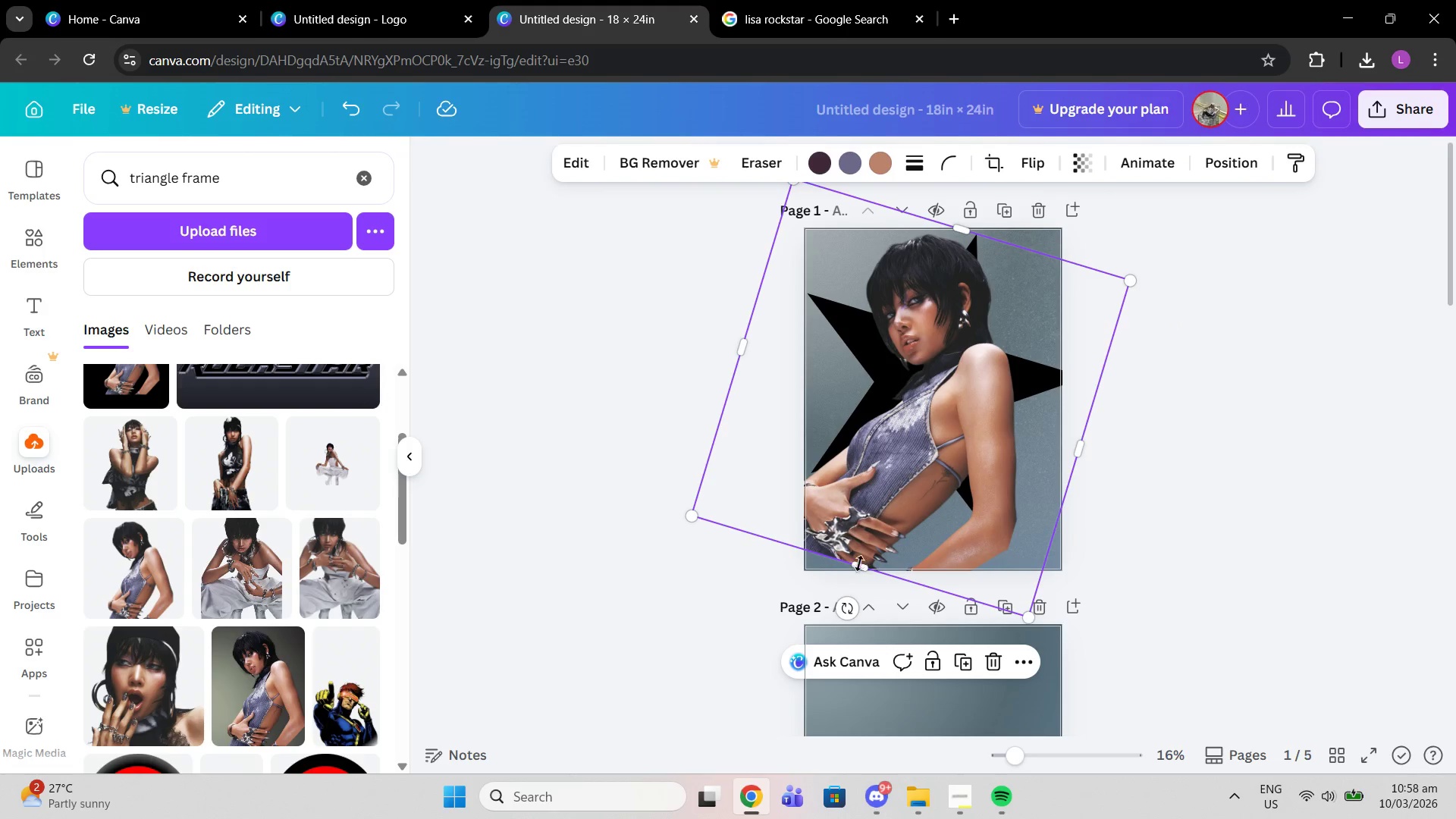 
left_click_drag(start_coordinate=[859, 568], to_coordinate=[997, 394])
 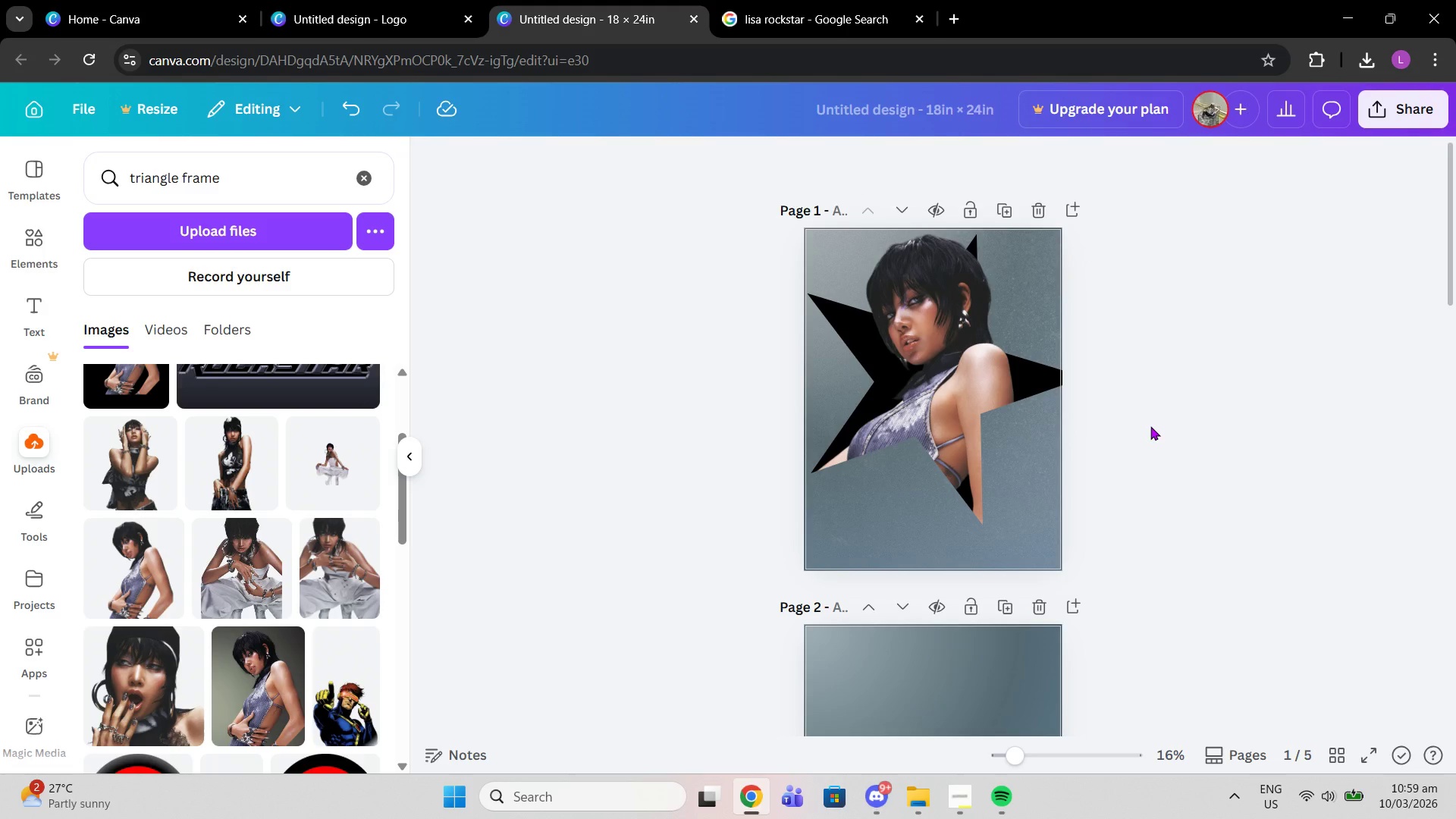 
double_click([1150, 426])
 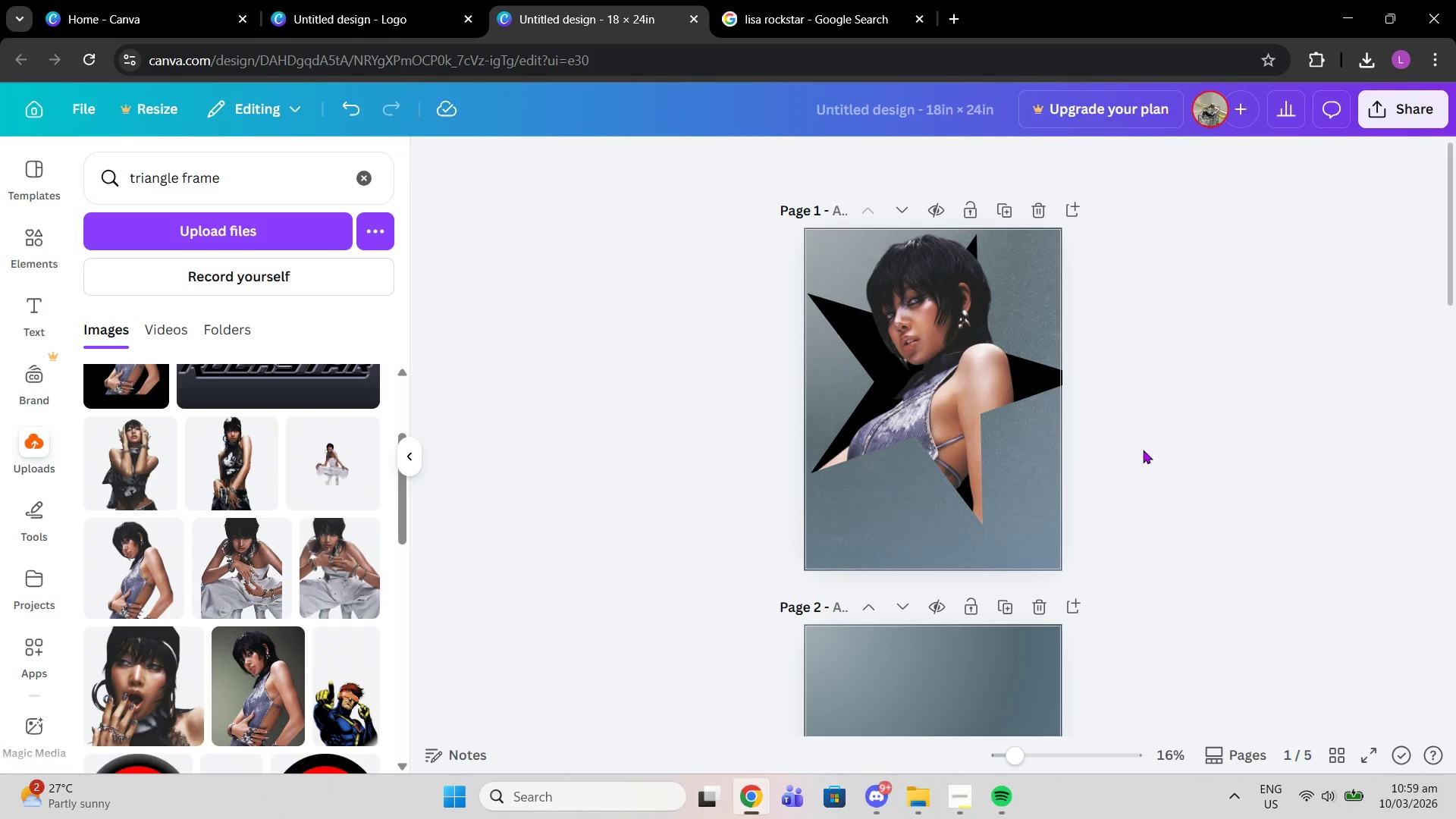 
scroll: coordinate [1143, 450], scroll_direction: up, amount: 2.0
 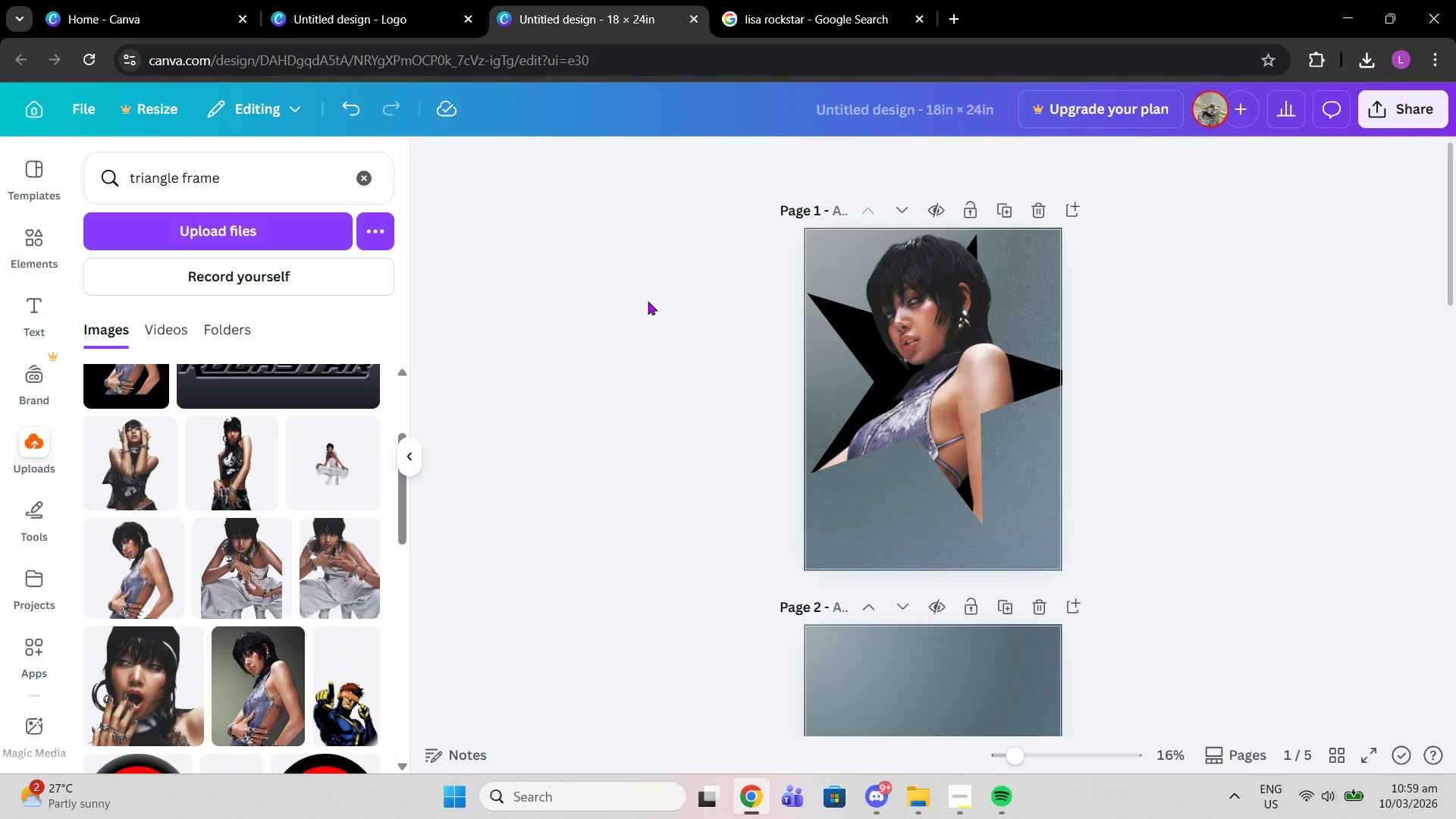 
left_click_drag(start_coordinate=[648, 301], to_coordinate=[993, 467])
 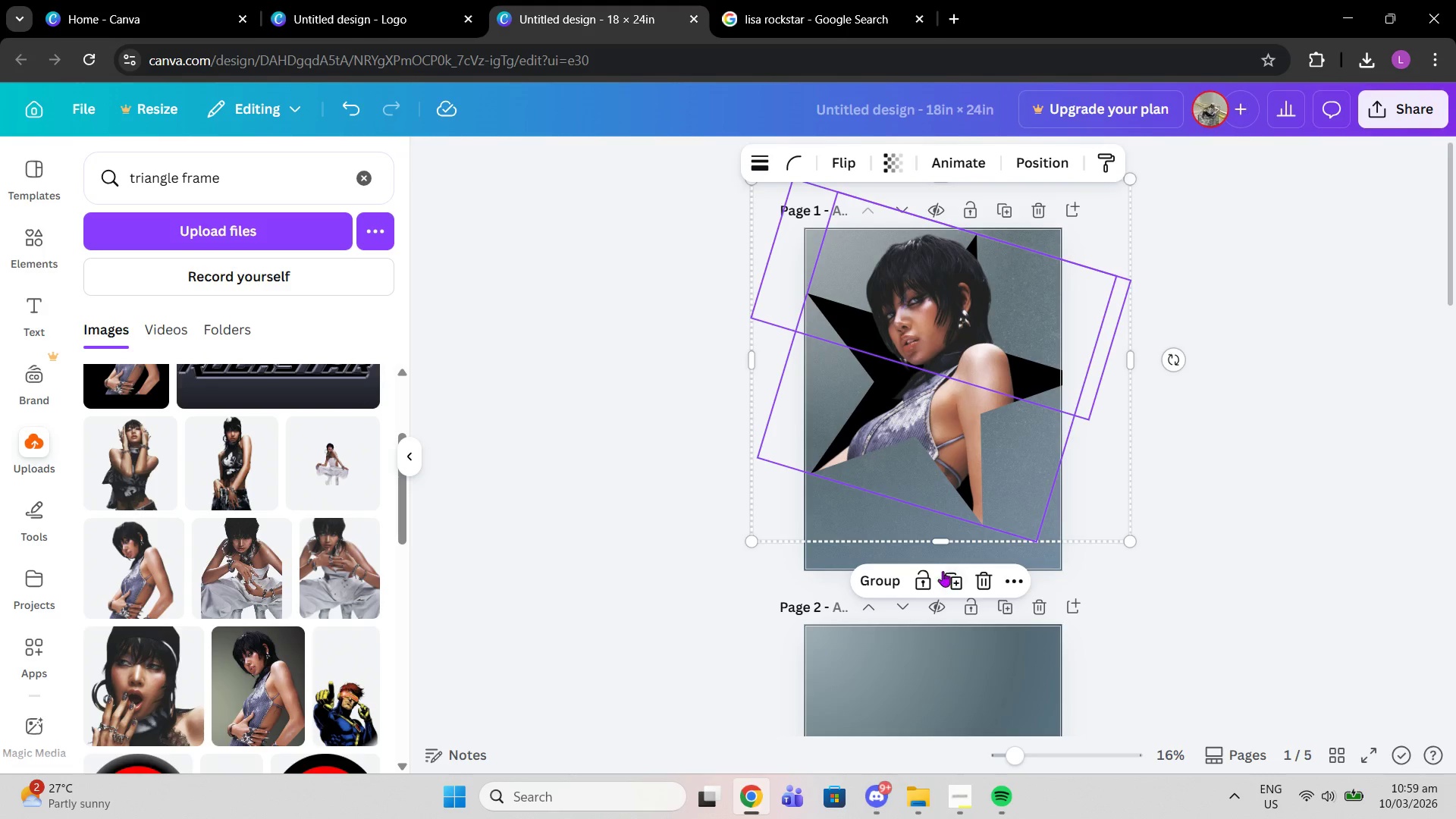 
left_click([926, 582])
 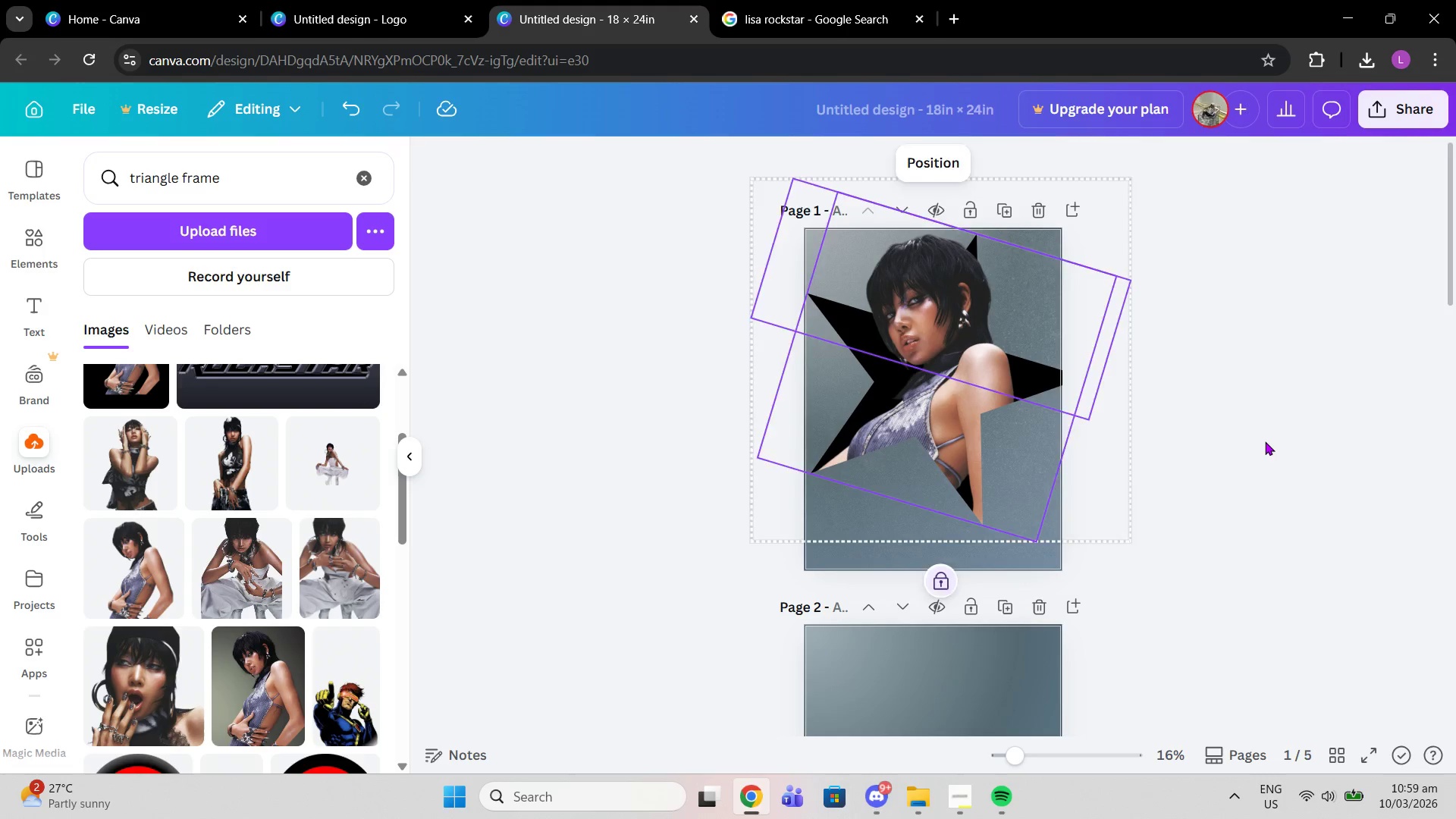 
double_click([1264, 441])
 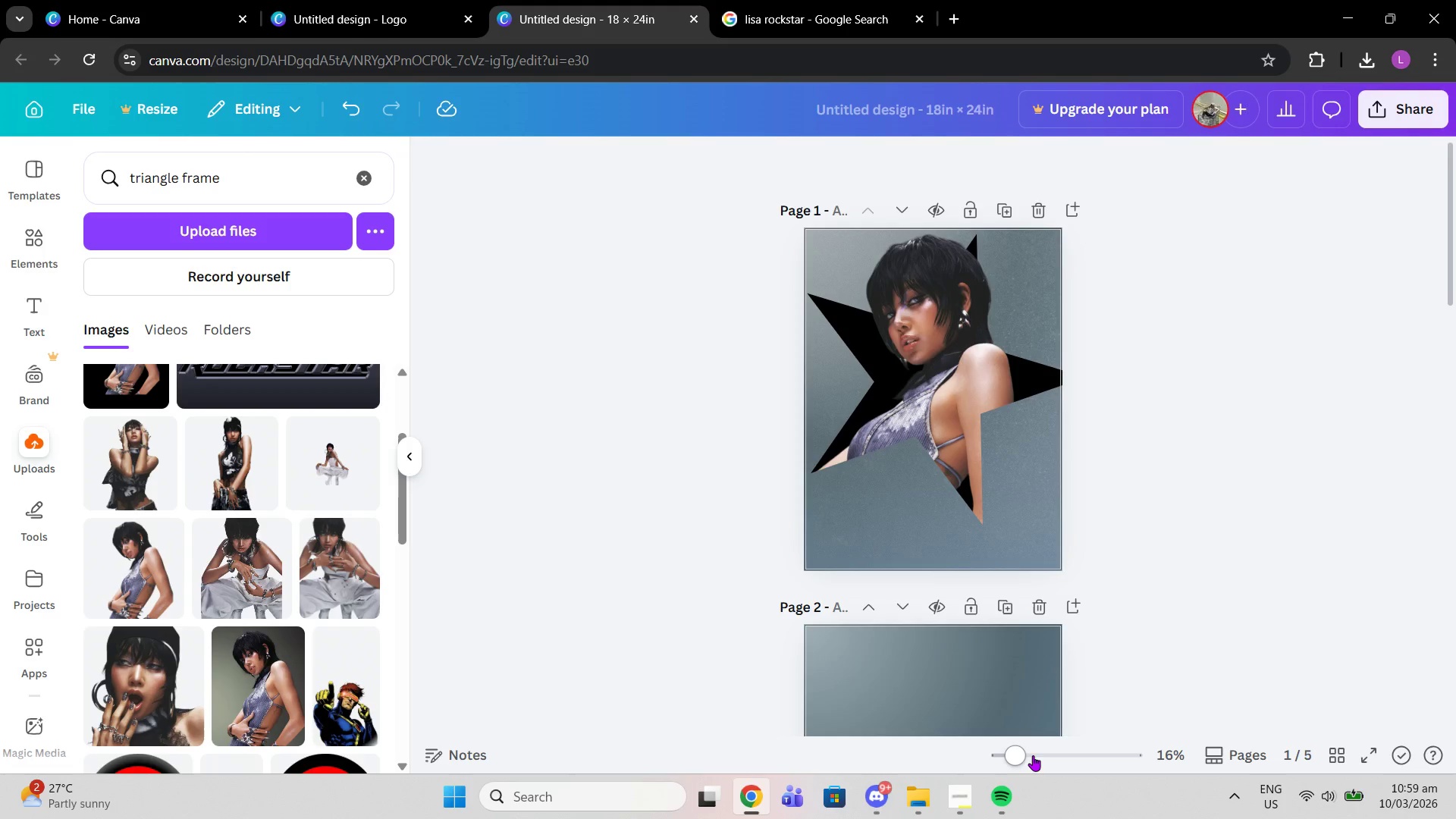 
left_click_drag(start_coordinate=[1032, 755], to_coordinate=[1046, 755])
 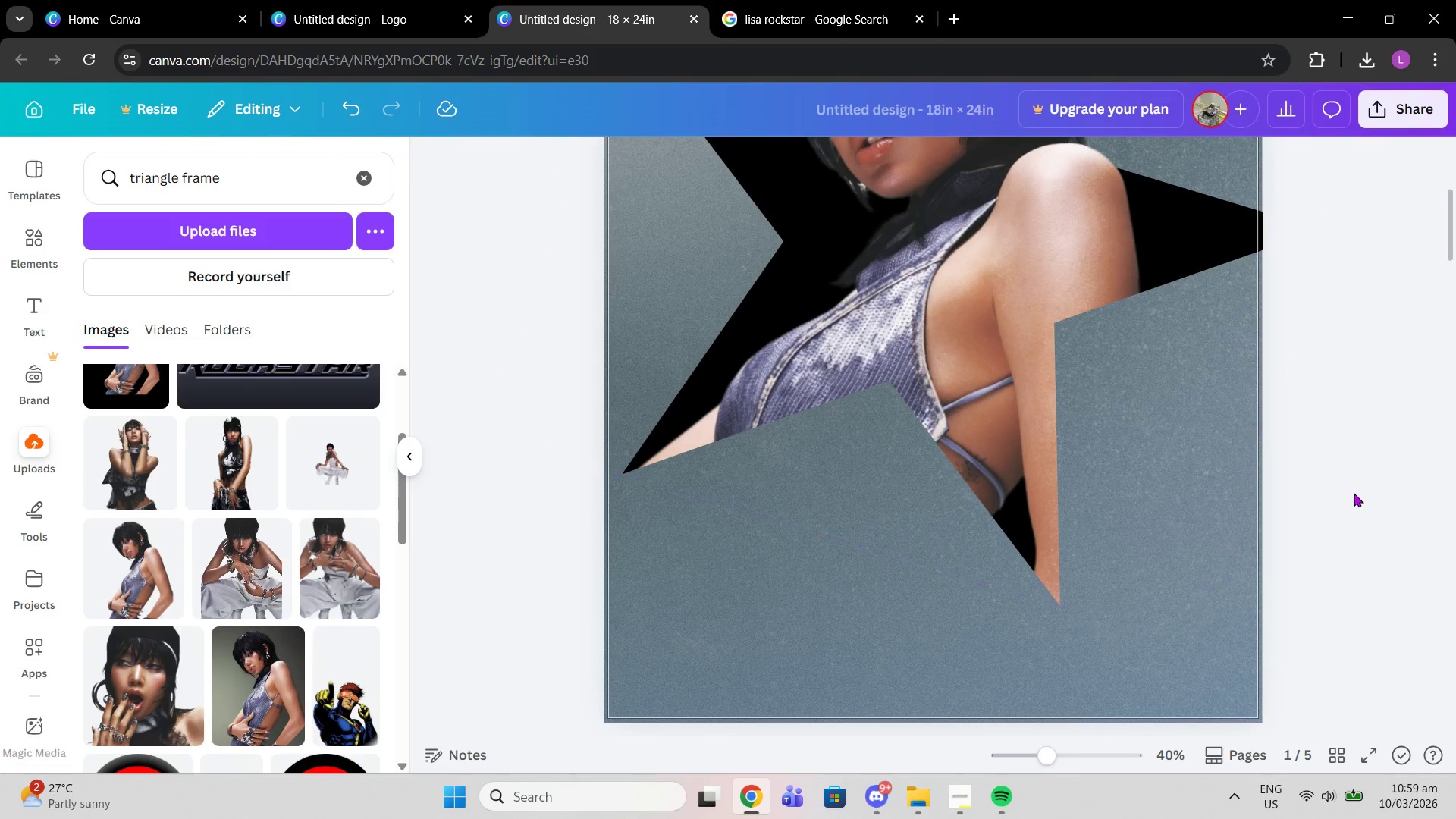 
left_click([1354, 493])
 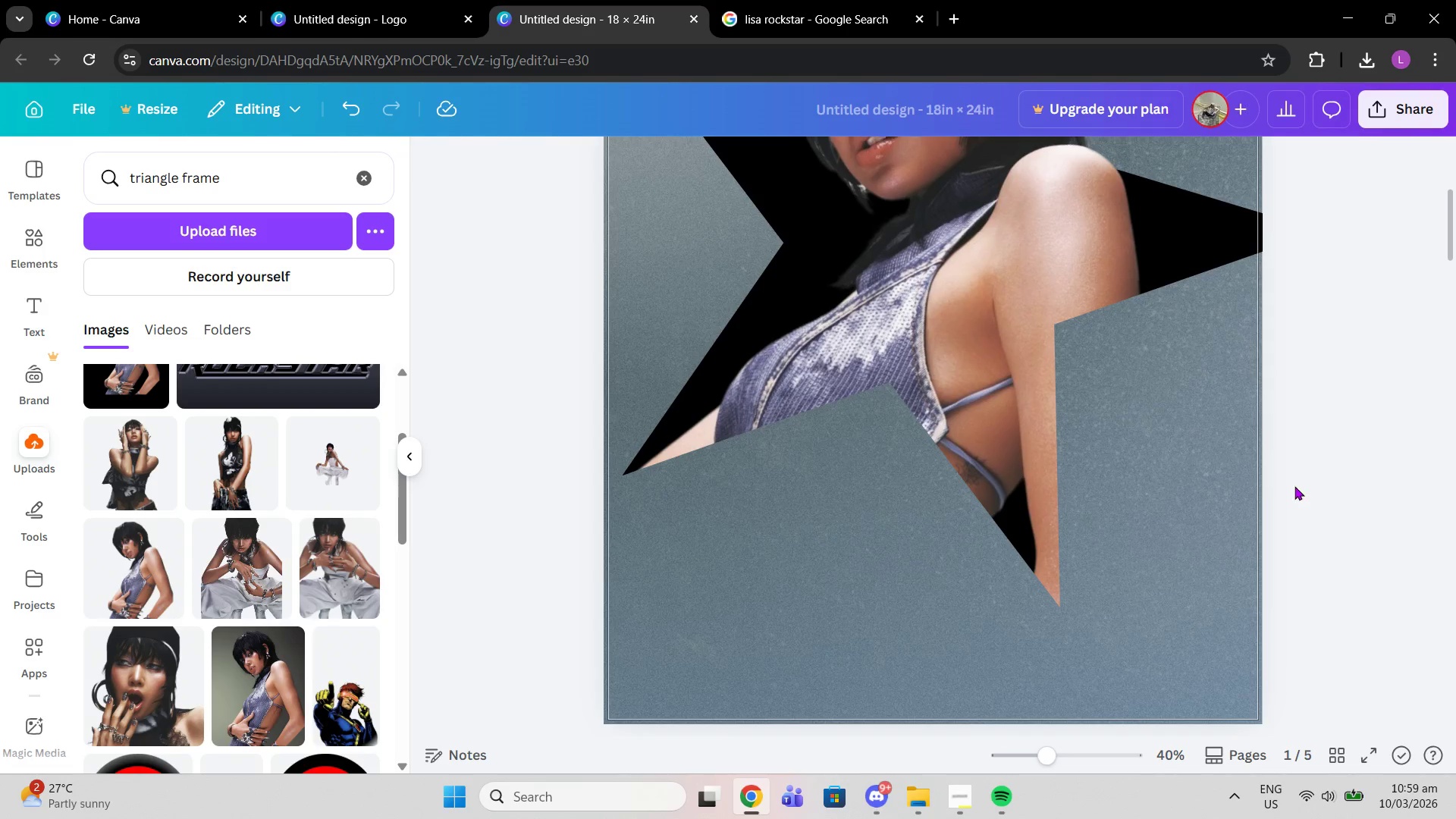 
scroll: coordinate [1294, 486], scroll_direction: up, amount: 2.0
 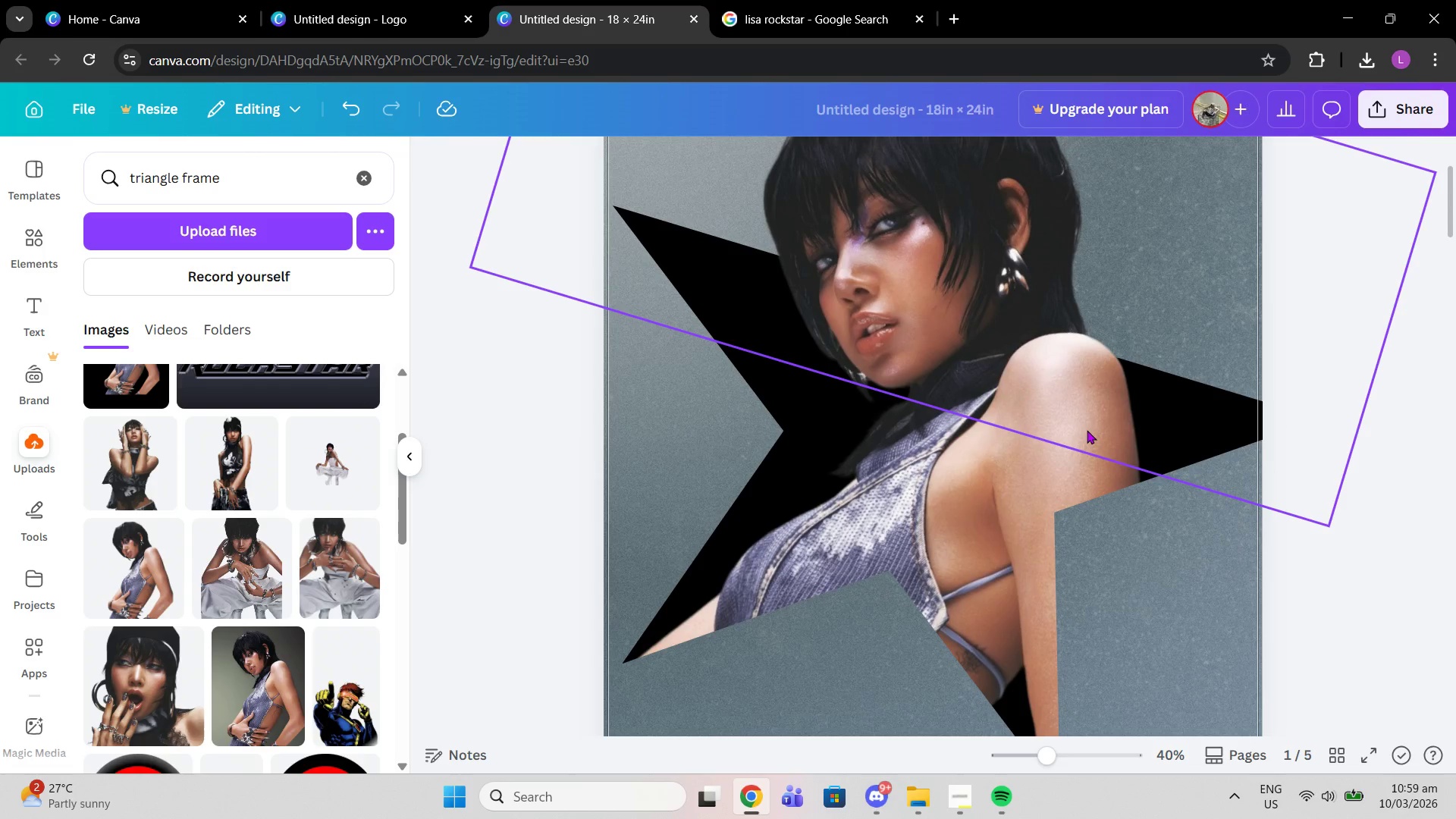 
left_click([1087, 430])
 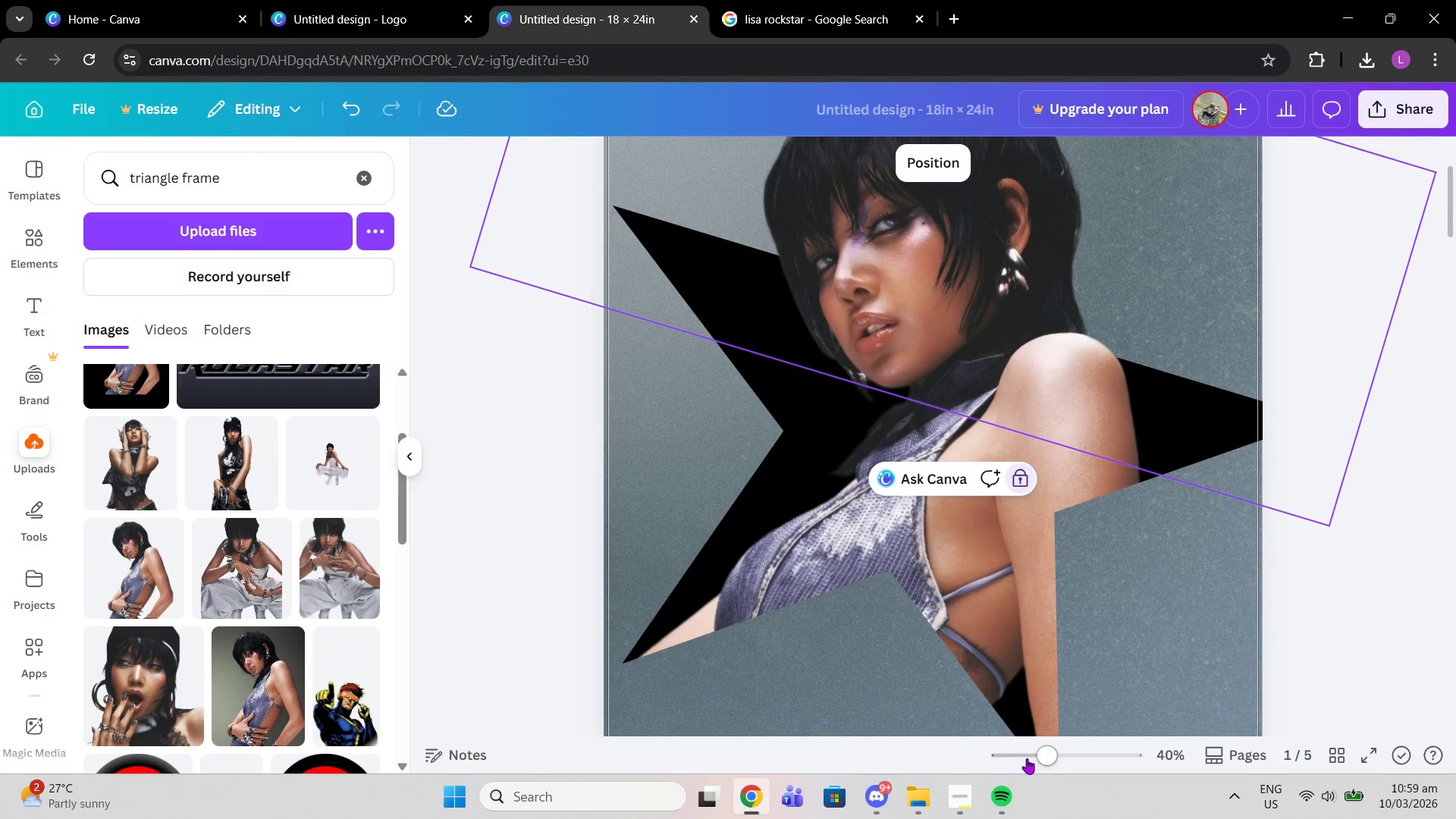 
left_click_drag(start_coordinate=[1037, 757], to_coordinate=[1028, 755])
 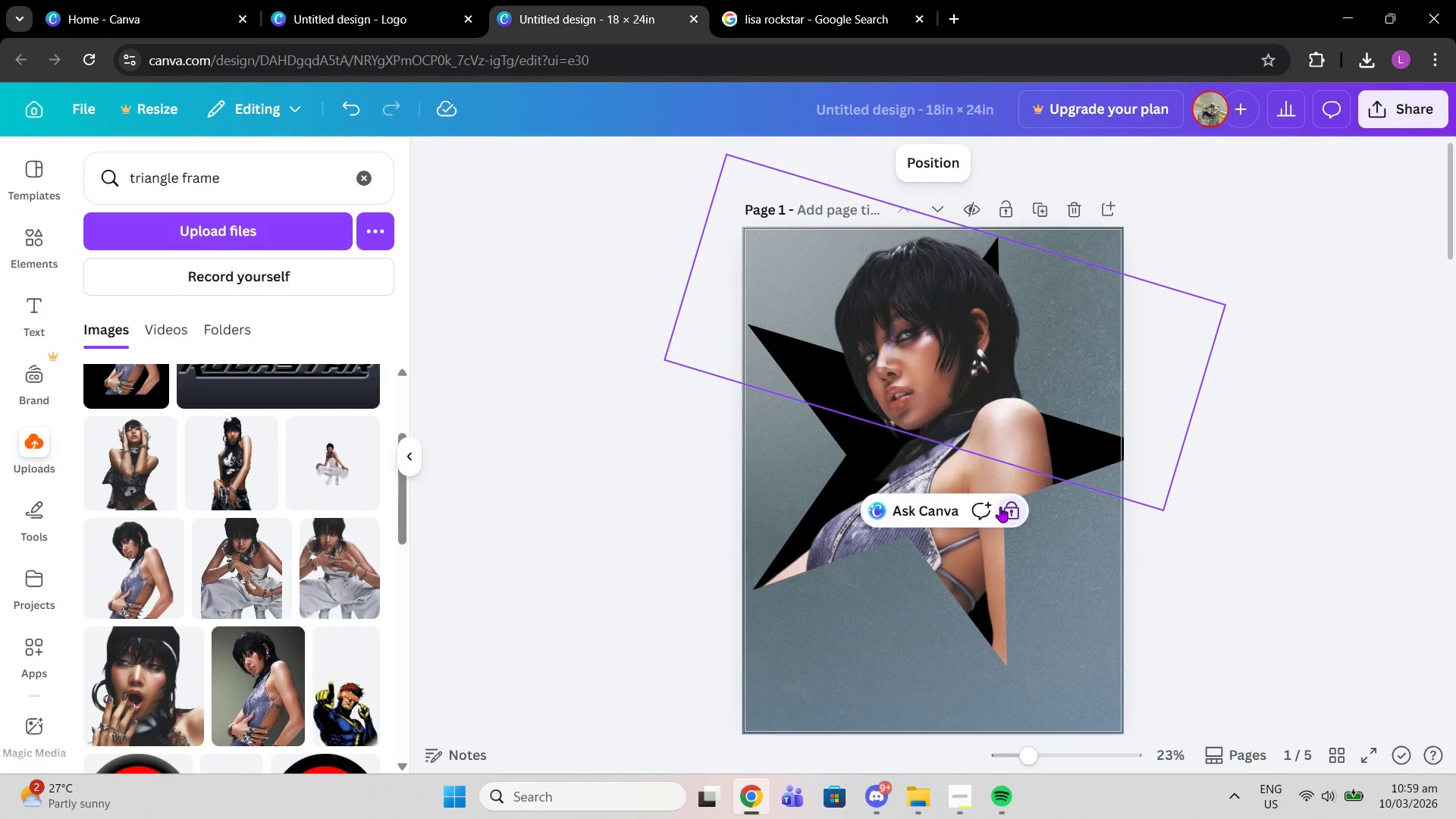 
left_click([1000, 507])
 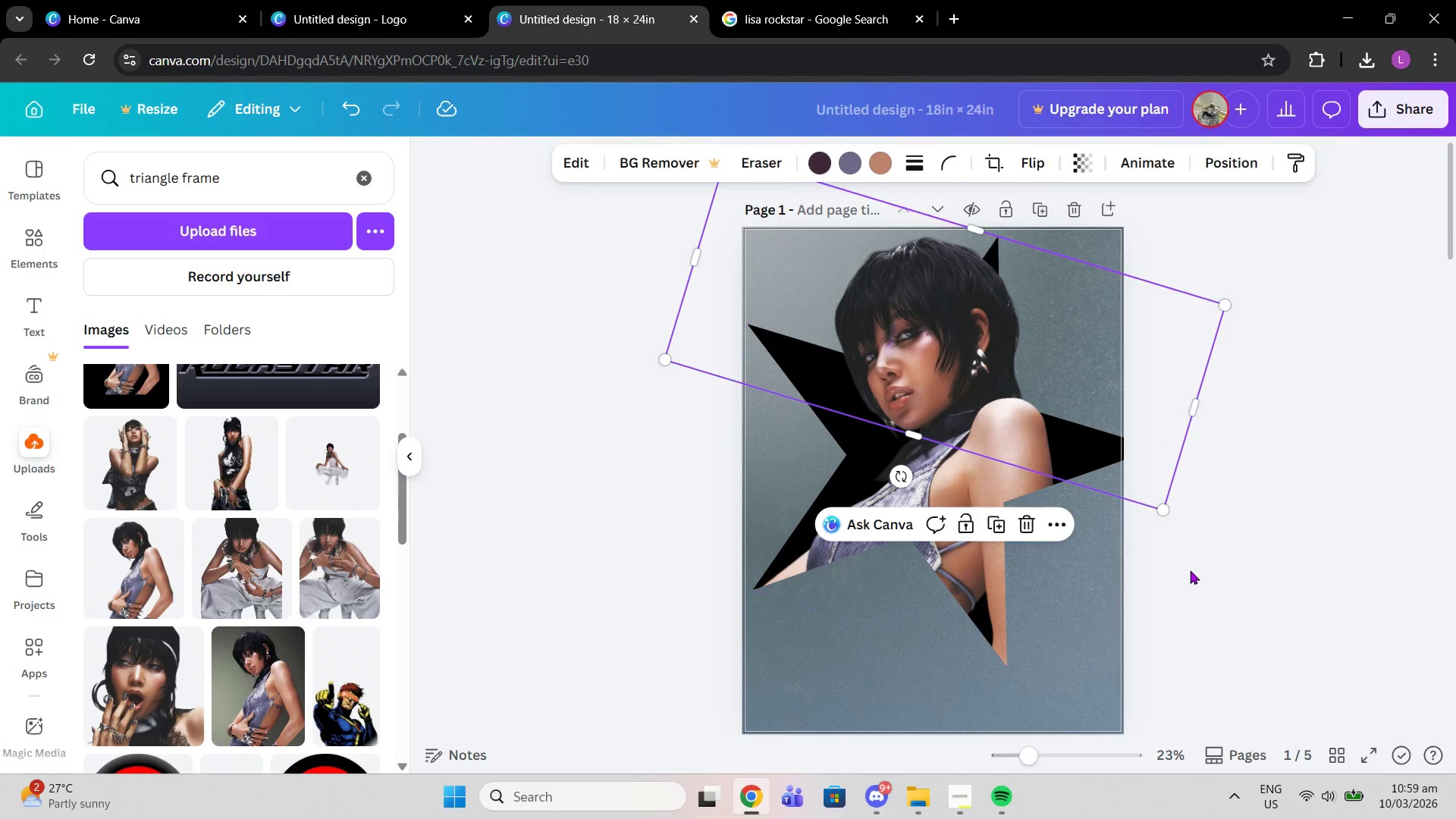 
left_click([1190, 570])
 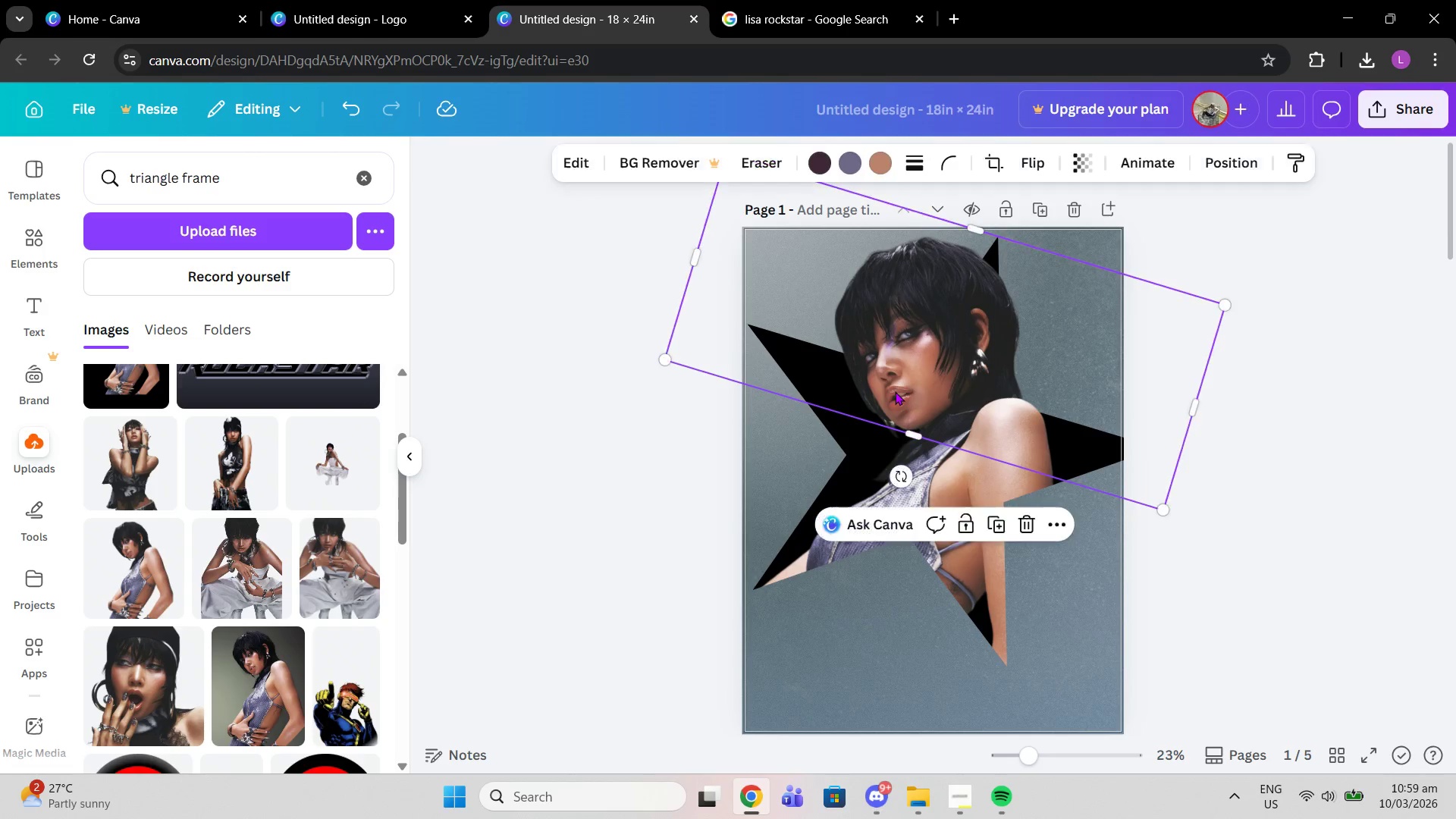 
left_click([895, 391])
 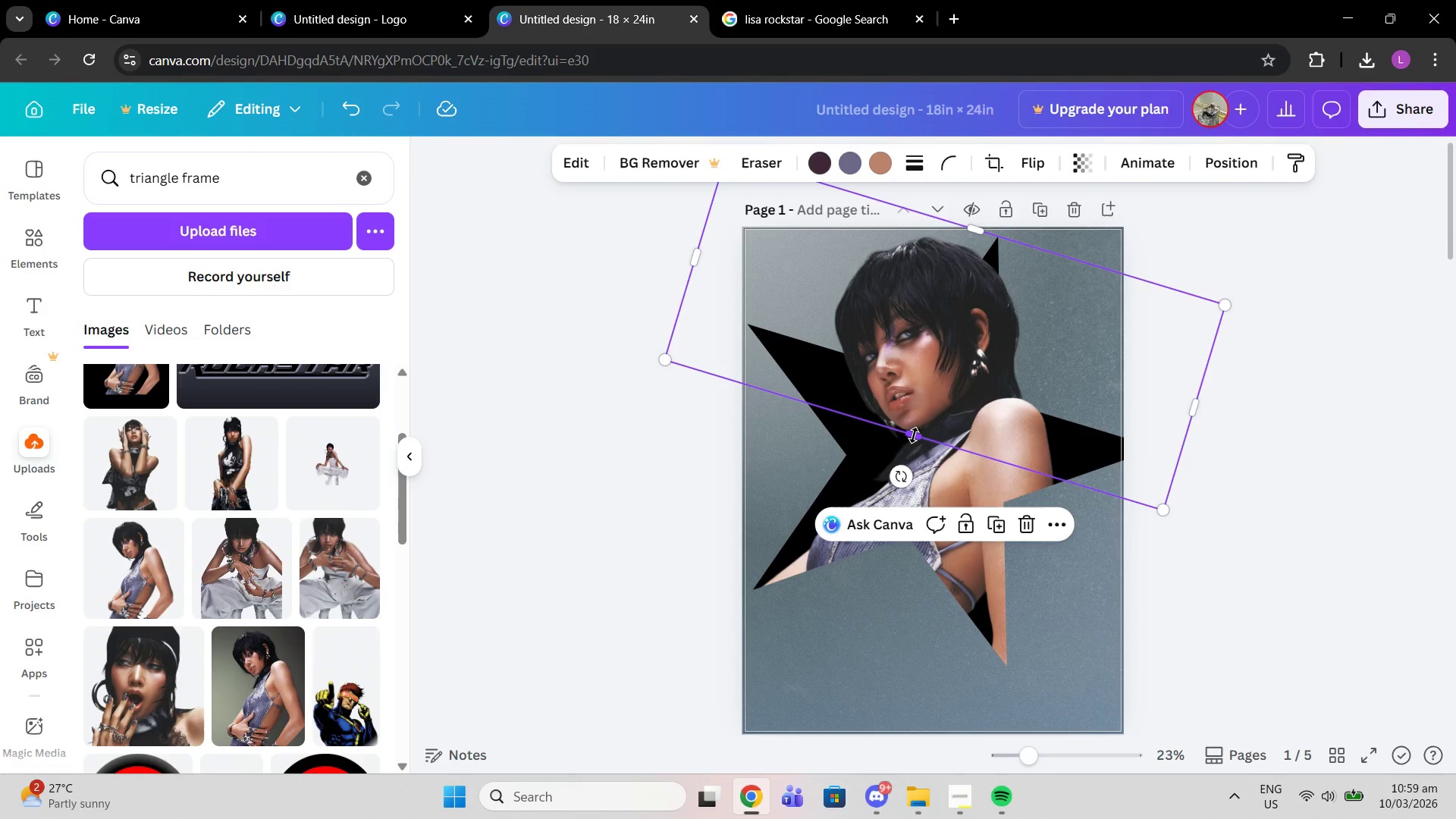 
left_click_drag(start_coordinate=[914, 435], to_coordinate=[918, 443])
 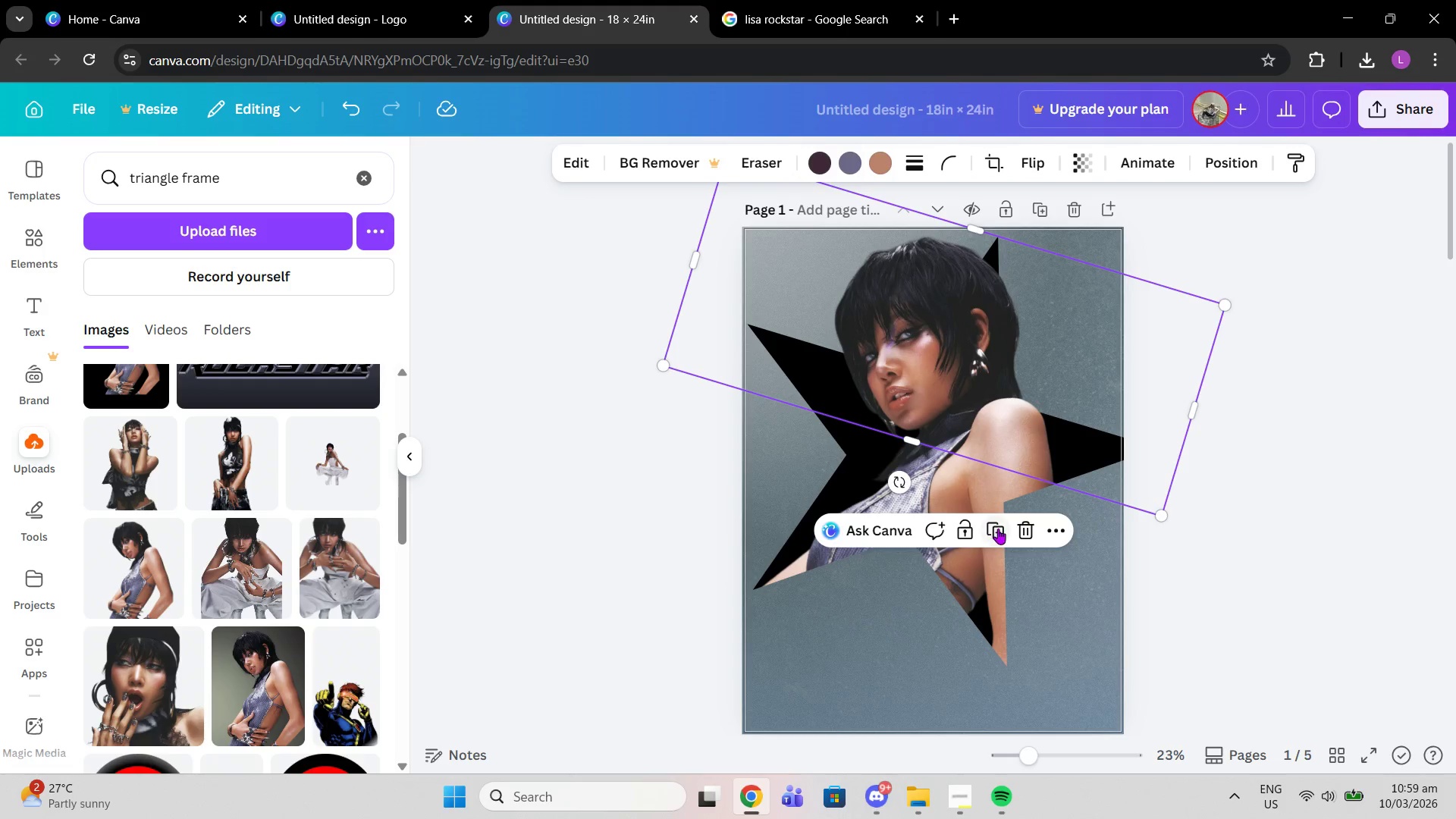 
left_click([998, 529])
 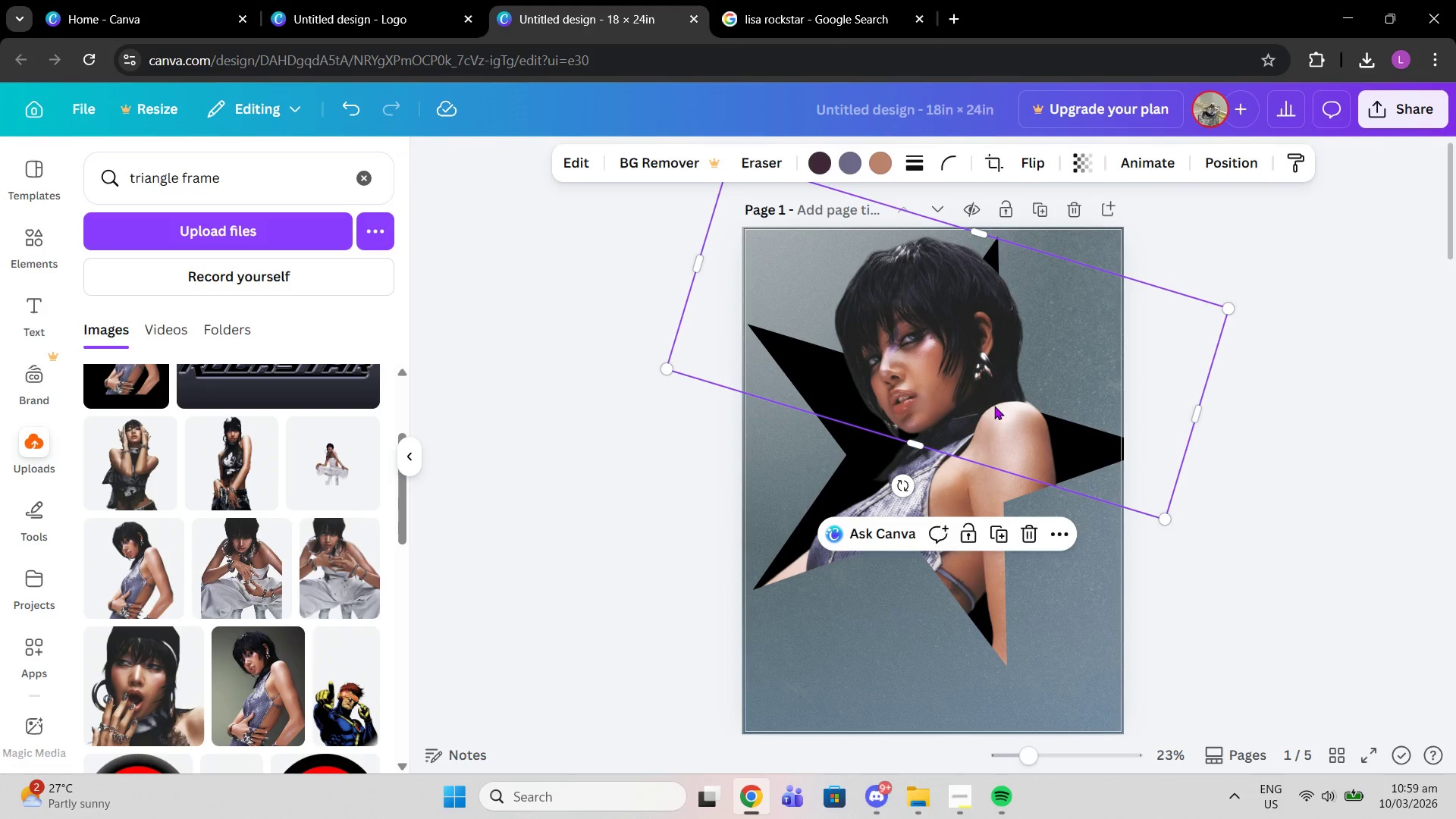 
left_click_drag(start_coordinate=[994, 406], to_coordinate=[988, 401])
 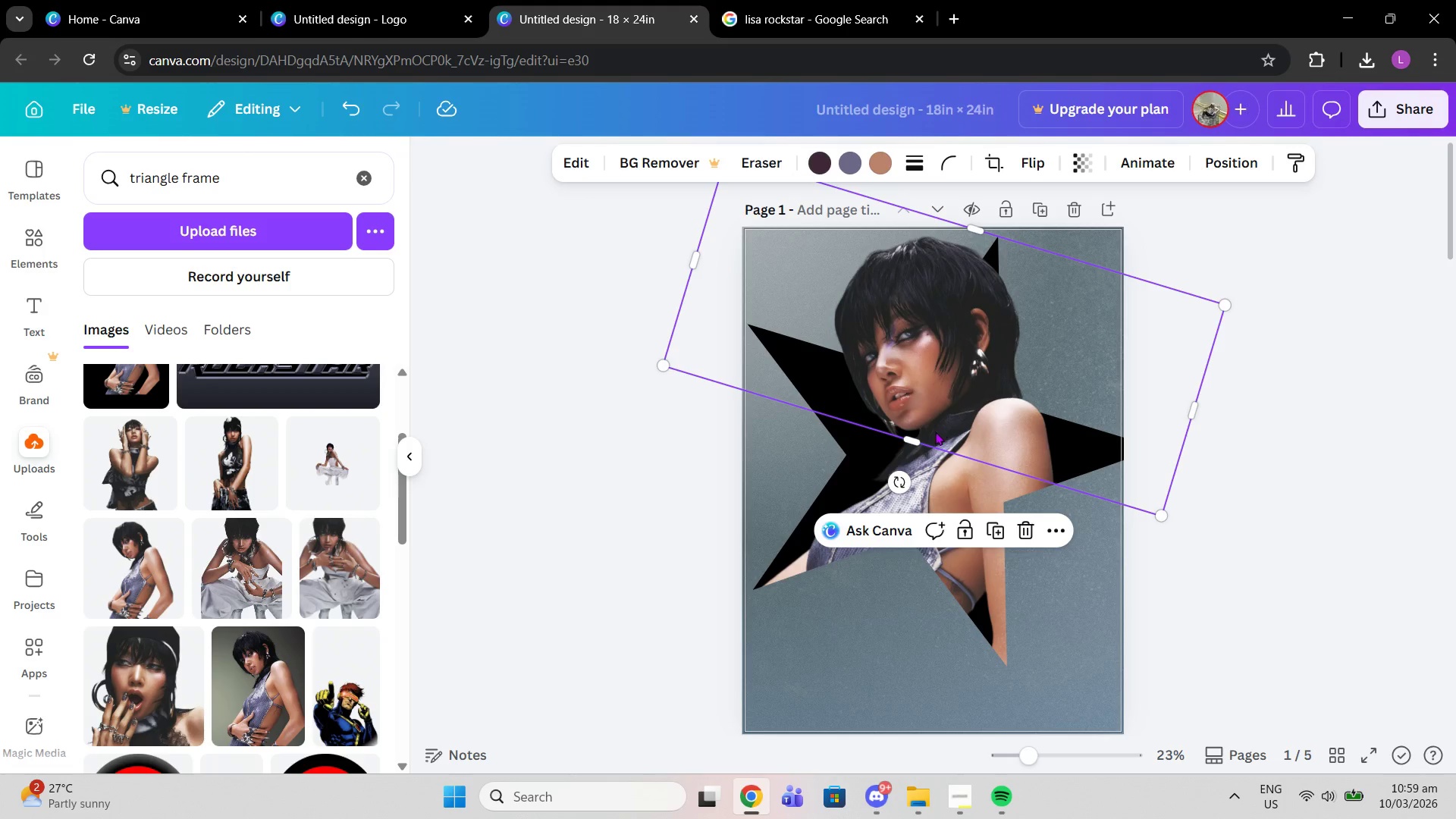 
left_click_drag(start_coordinate=[934, 442], to_coordinate=[905, 623])
 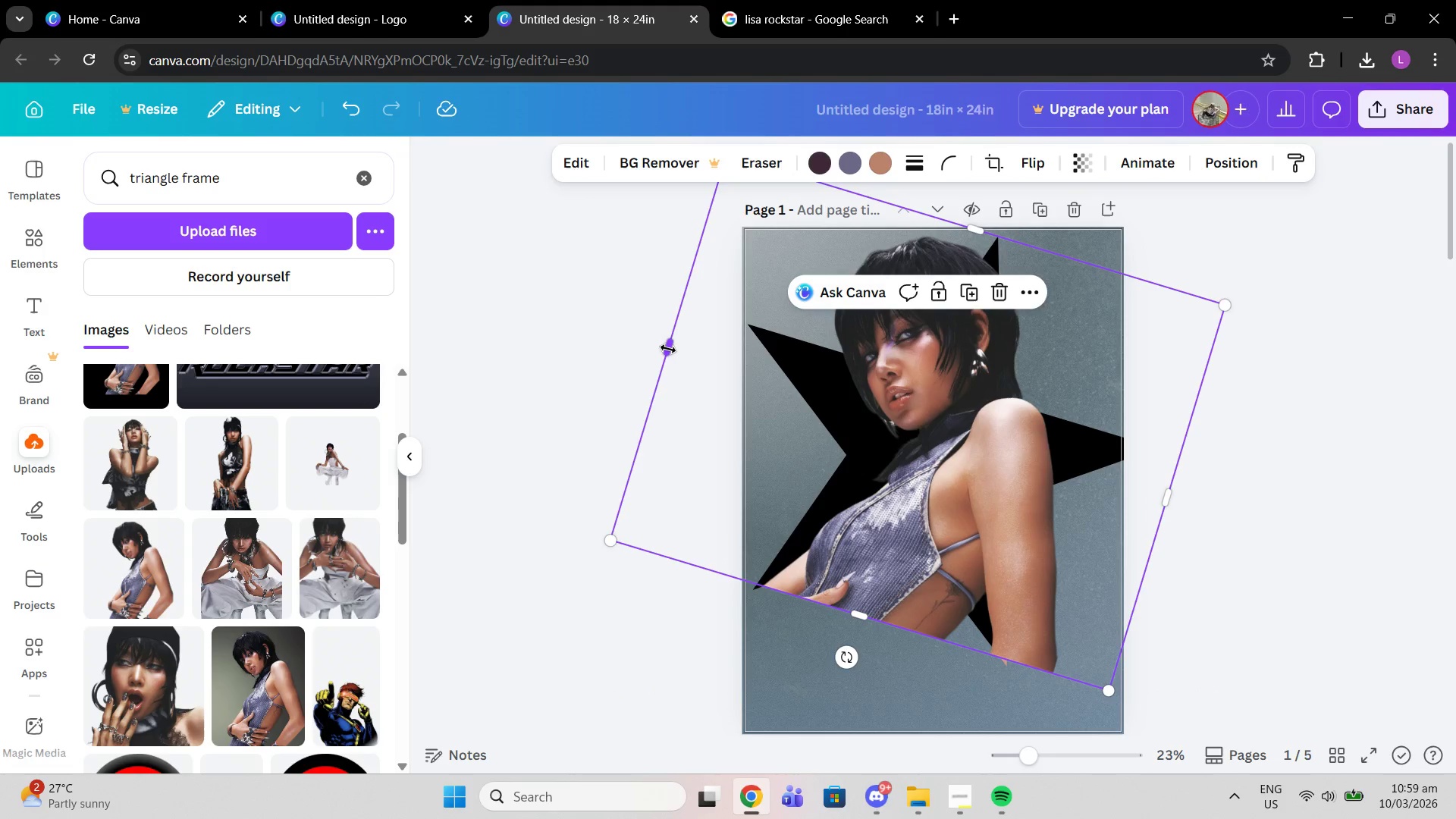 
left_click_drag(start_coordinate=[668, 349], to_coordinate=[973, 492])
 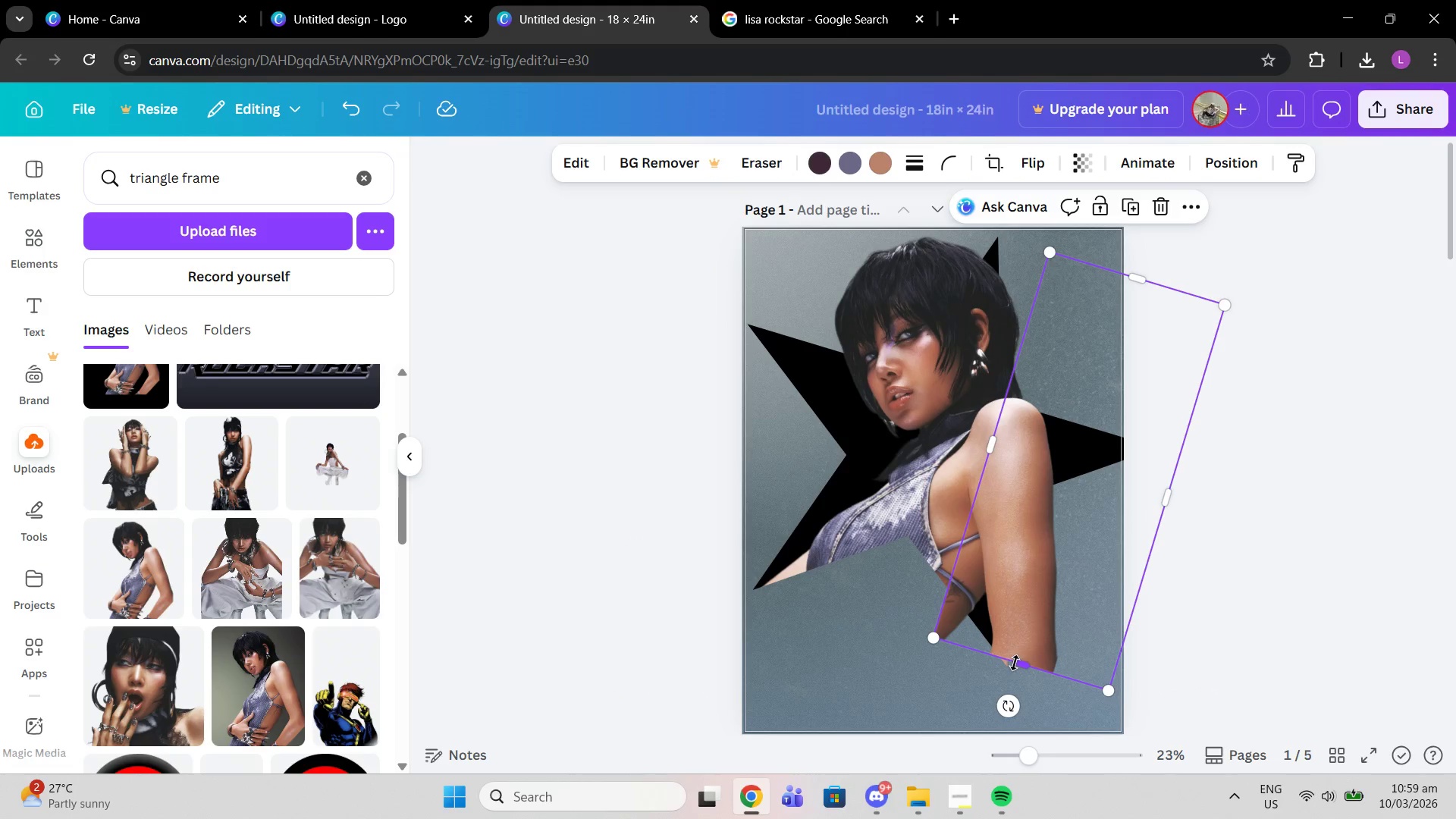 
left_click_drag(start_coordinate=[1015, 663], to_coordinate=[1008, 688])
 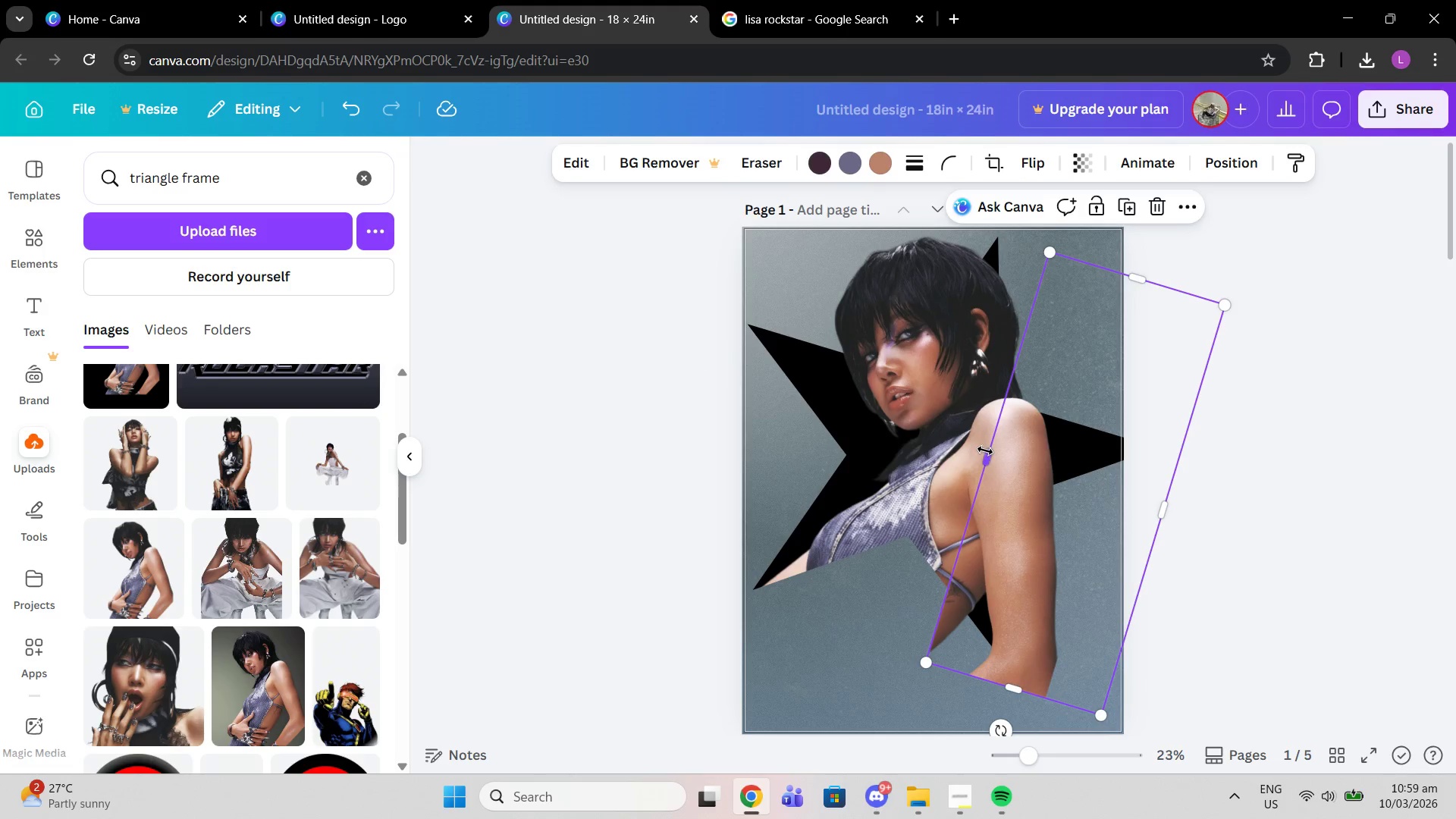 
left_click_drag(start_coordinate=[987, 450], to_coordinate=[1018, 452])
 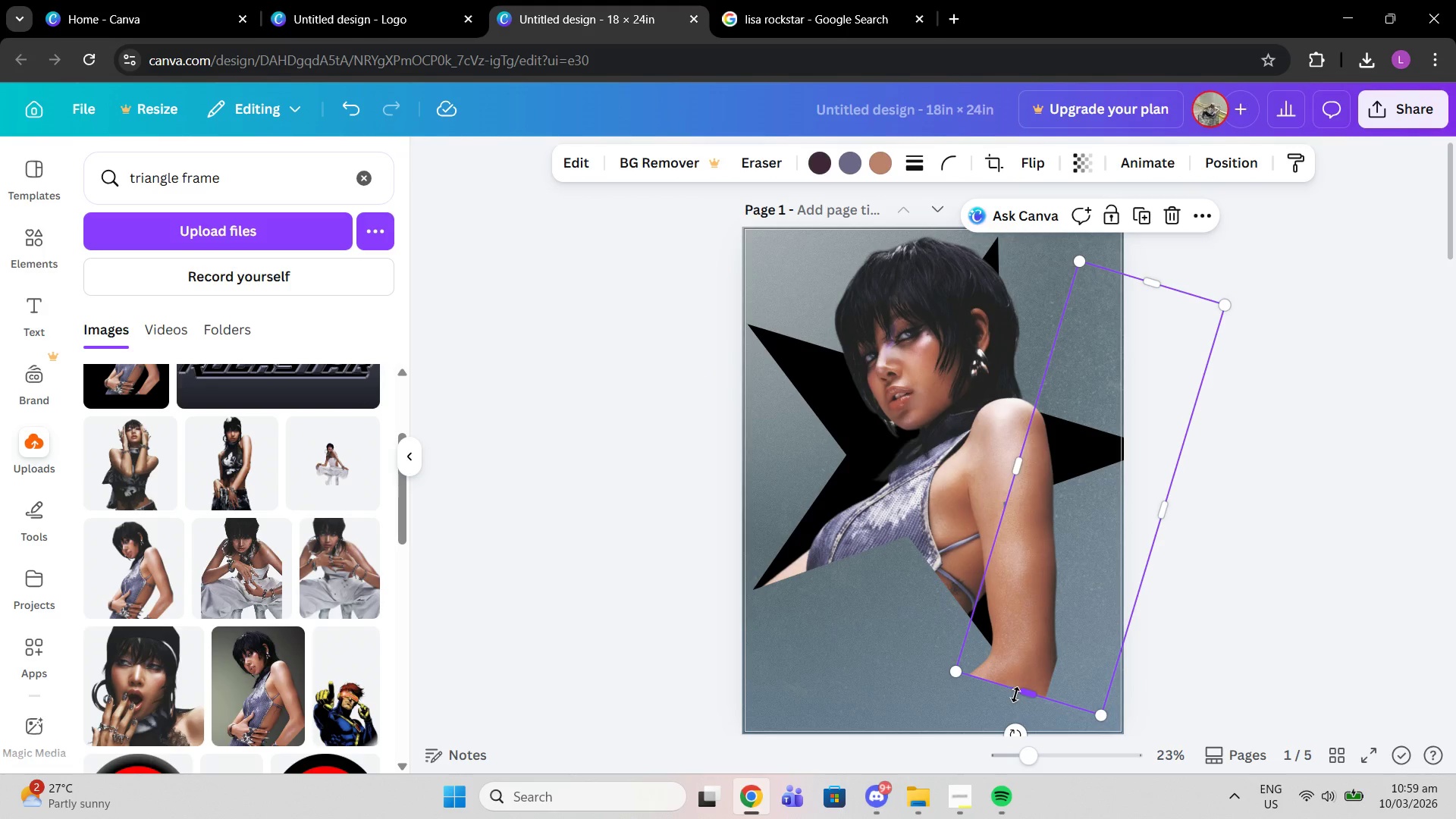 
left_click_drag(start_coordinate=[1016, 695], to_coordinate=[1037, 682])
 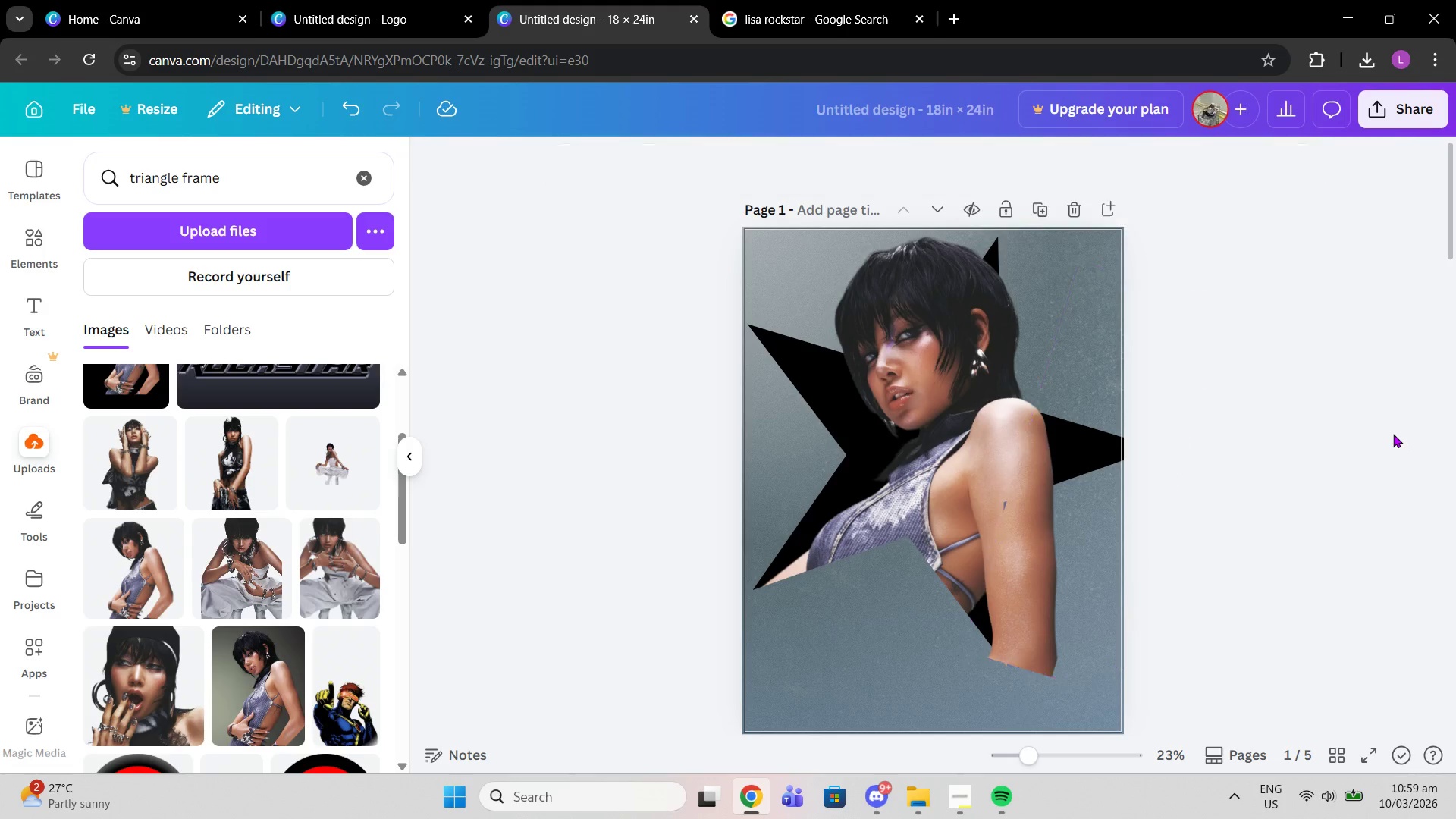 
double_click([1393, 434])
 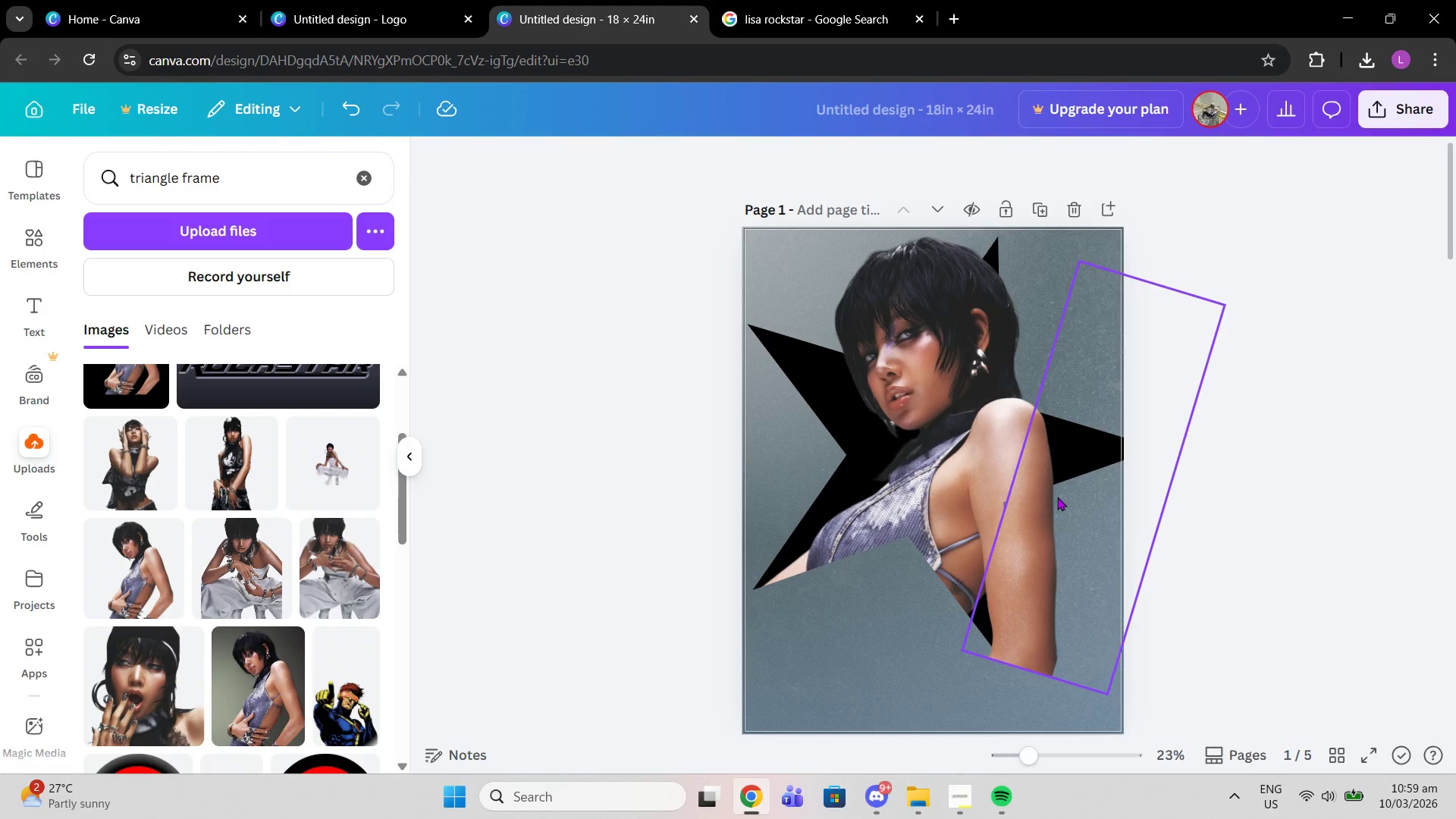 
left_click([1050, 498])
 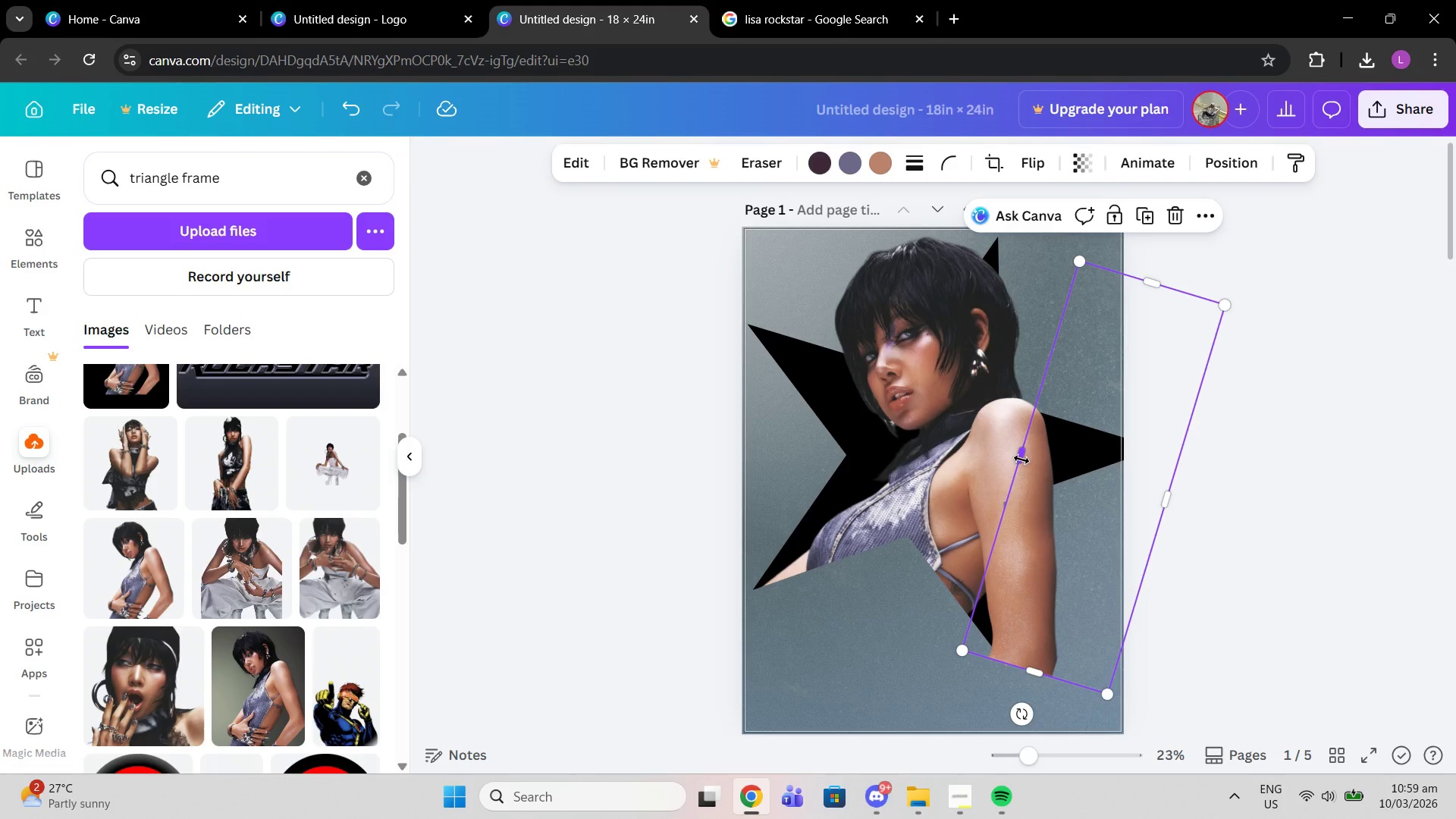 
left_click_drag(start_coordinate=[1021, 460], to_coordinate=[1017, 458])
 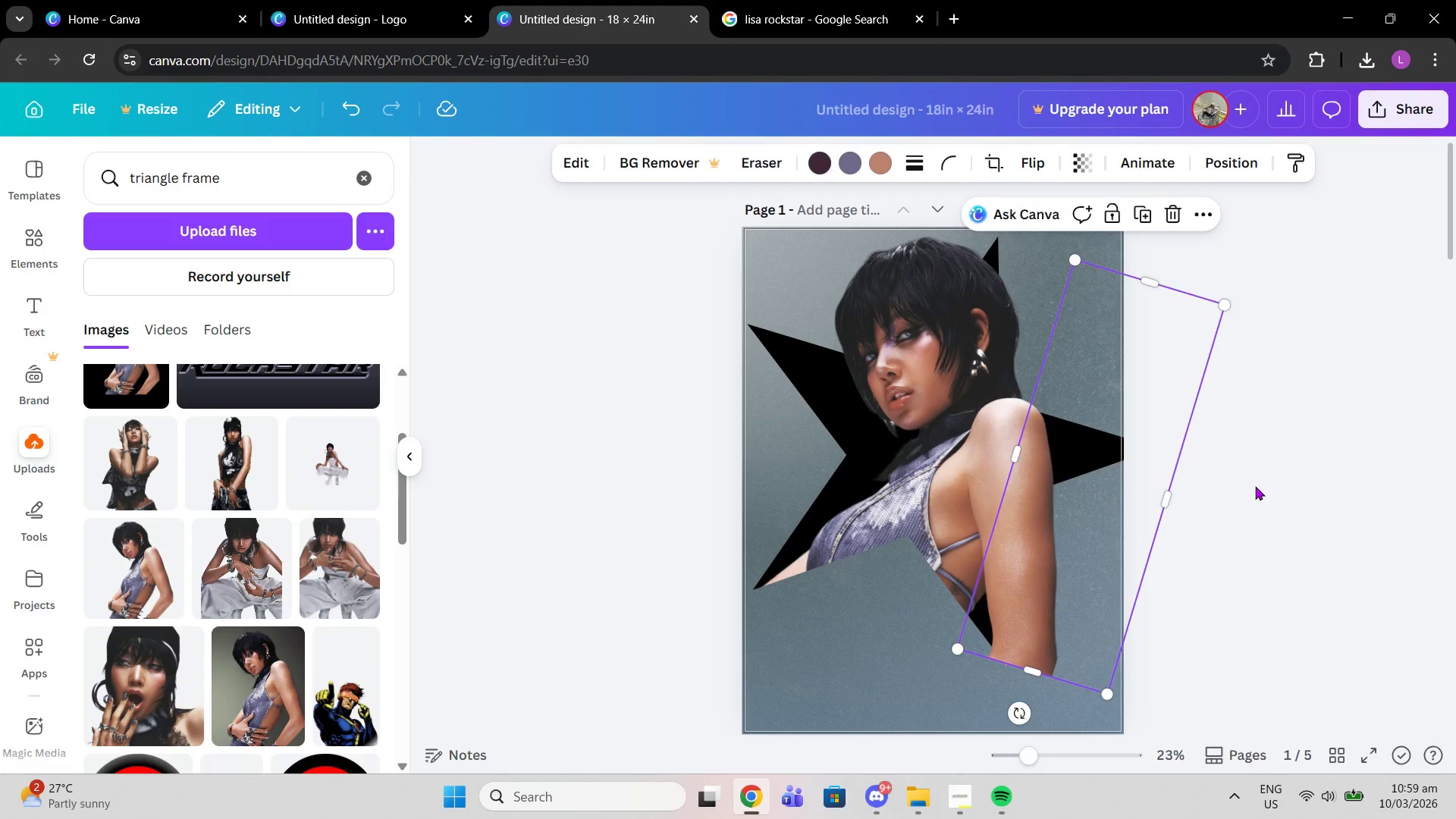 
left_click([1255, 486])
 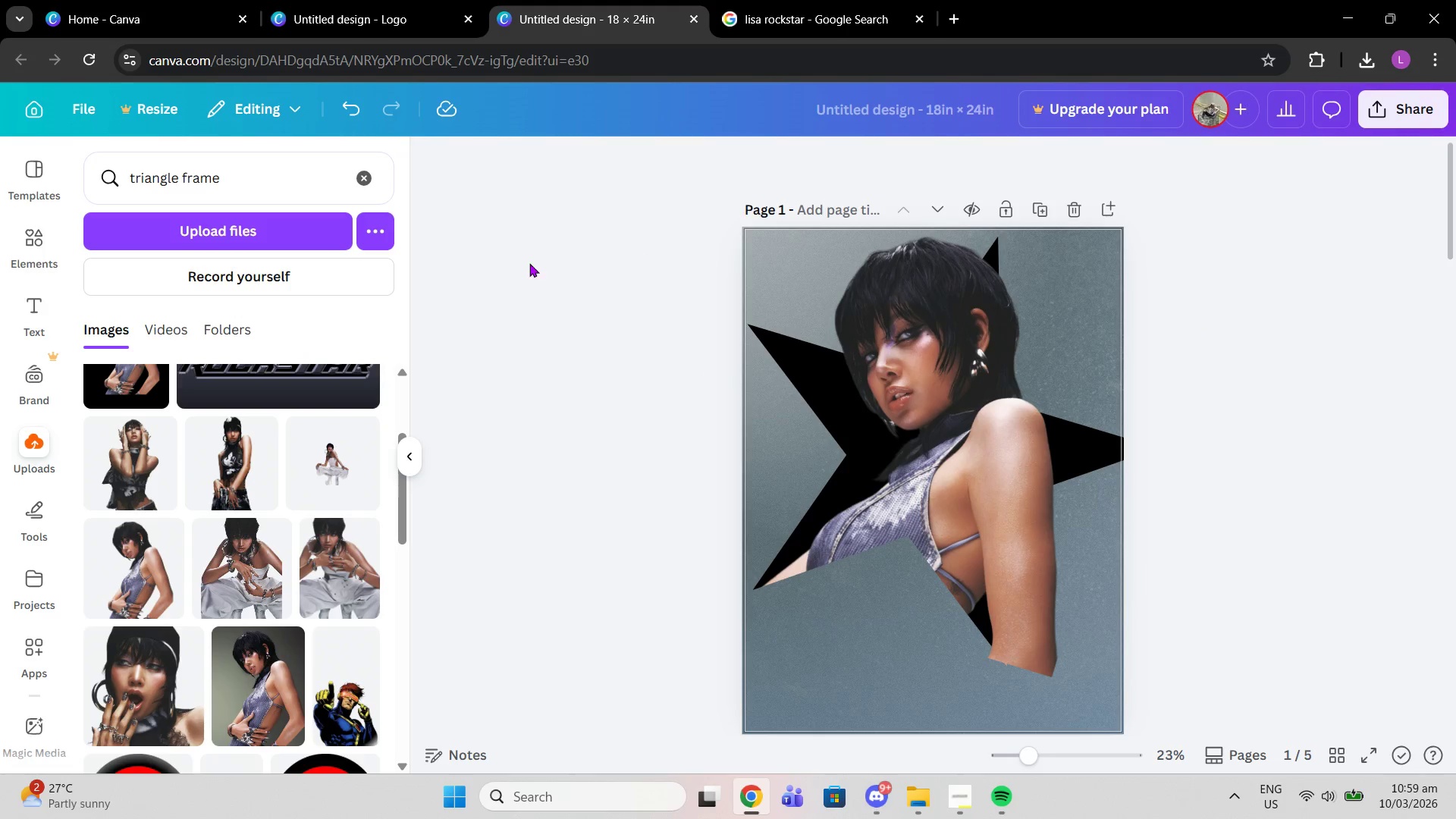 
left_click_drag(start_coordinate=[503, 230], to_coordinate=[1181, 655])
 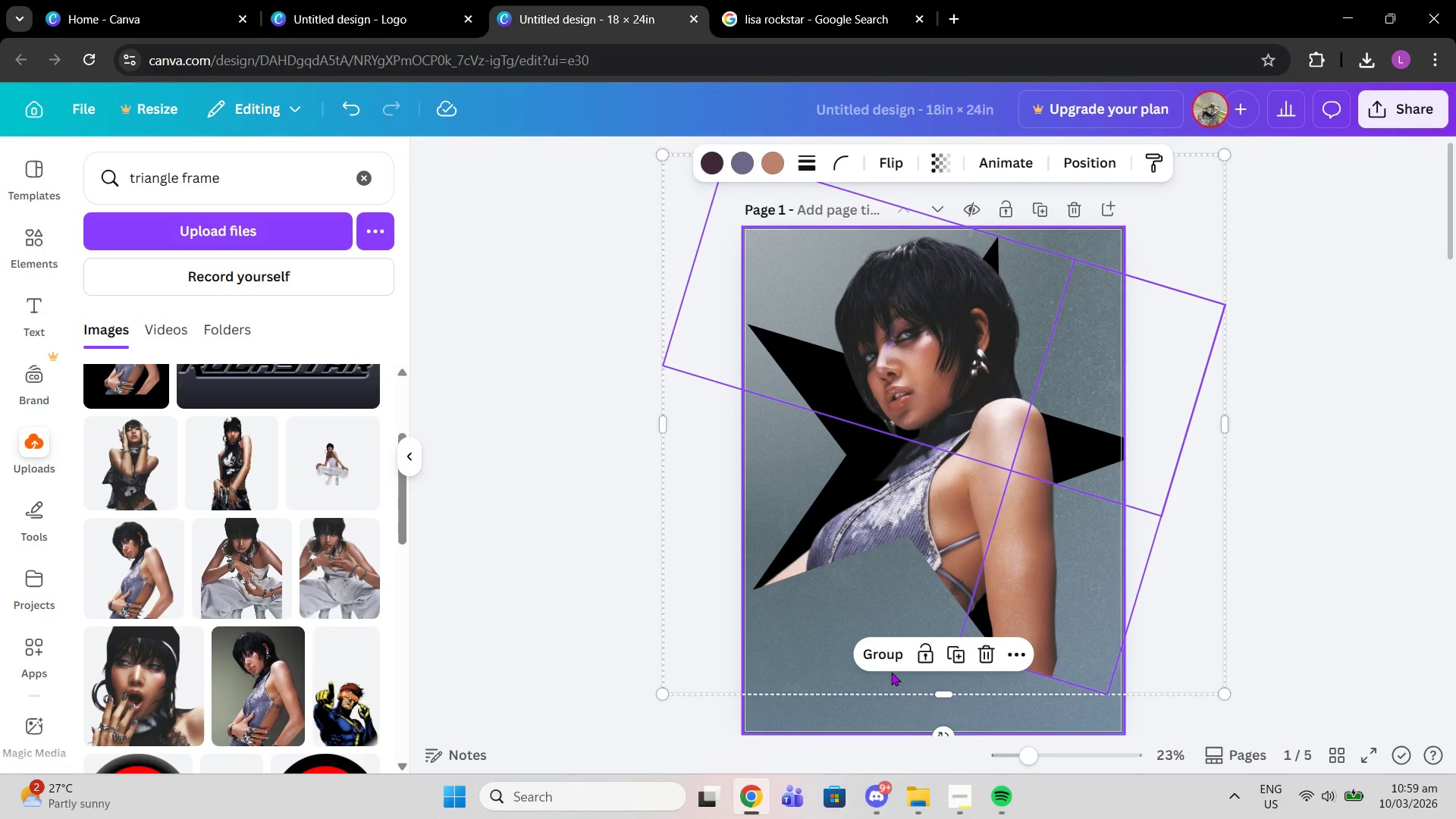 
left_click([881, 665])
 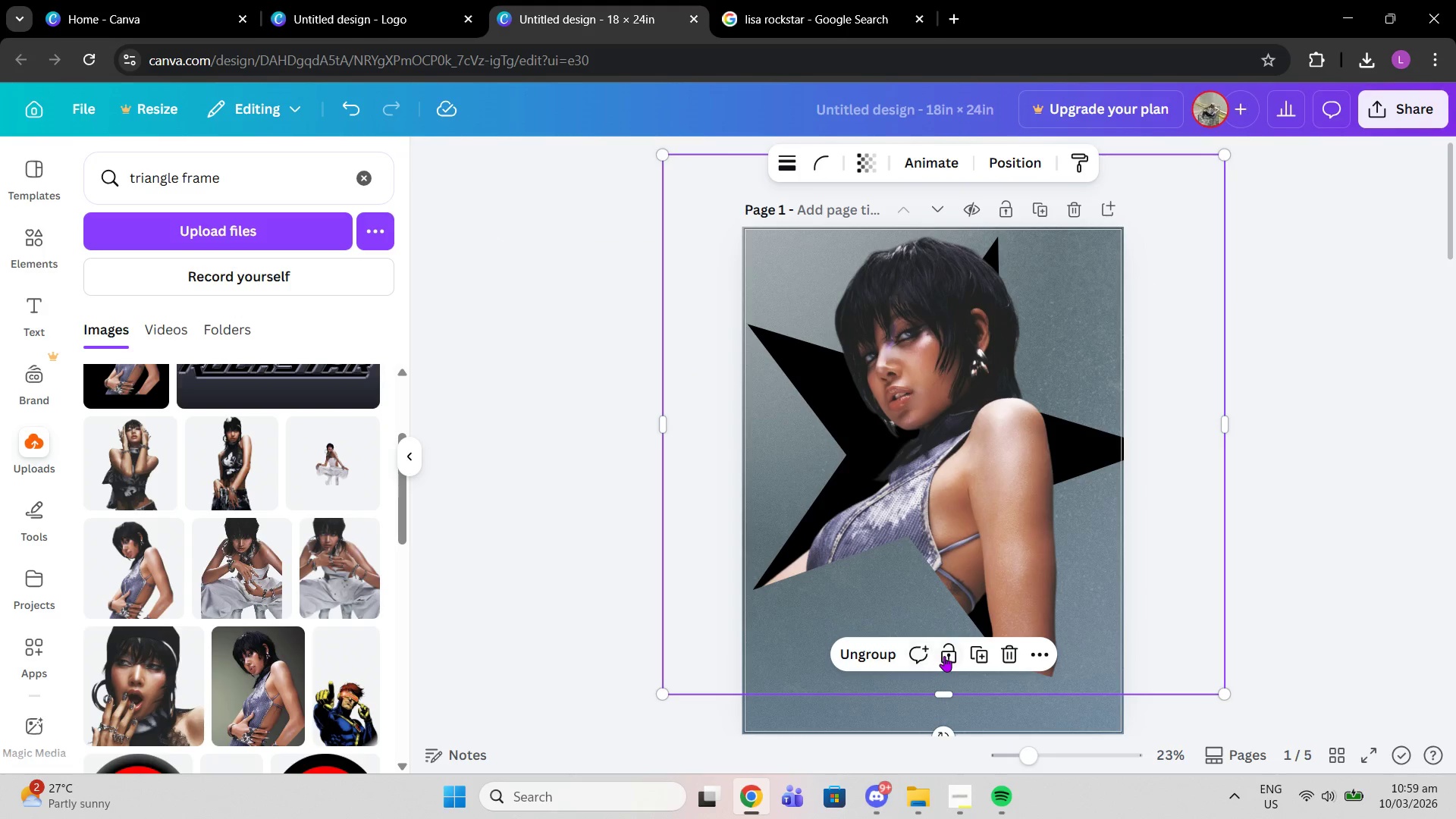 
left_click([944, 656])
 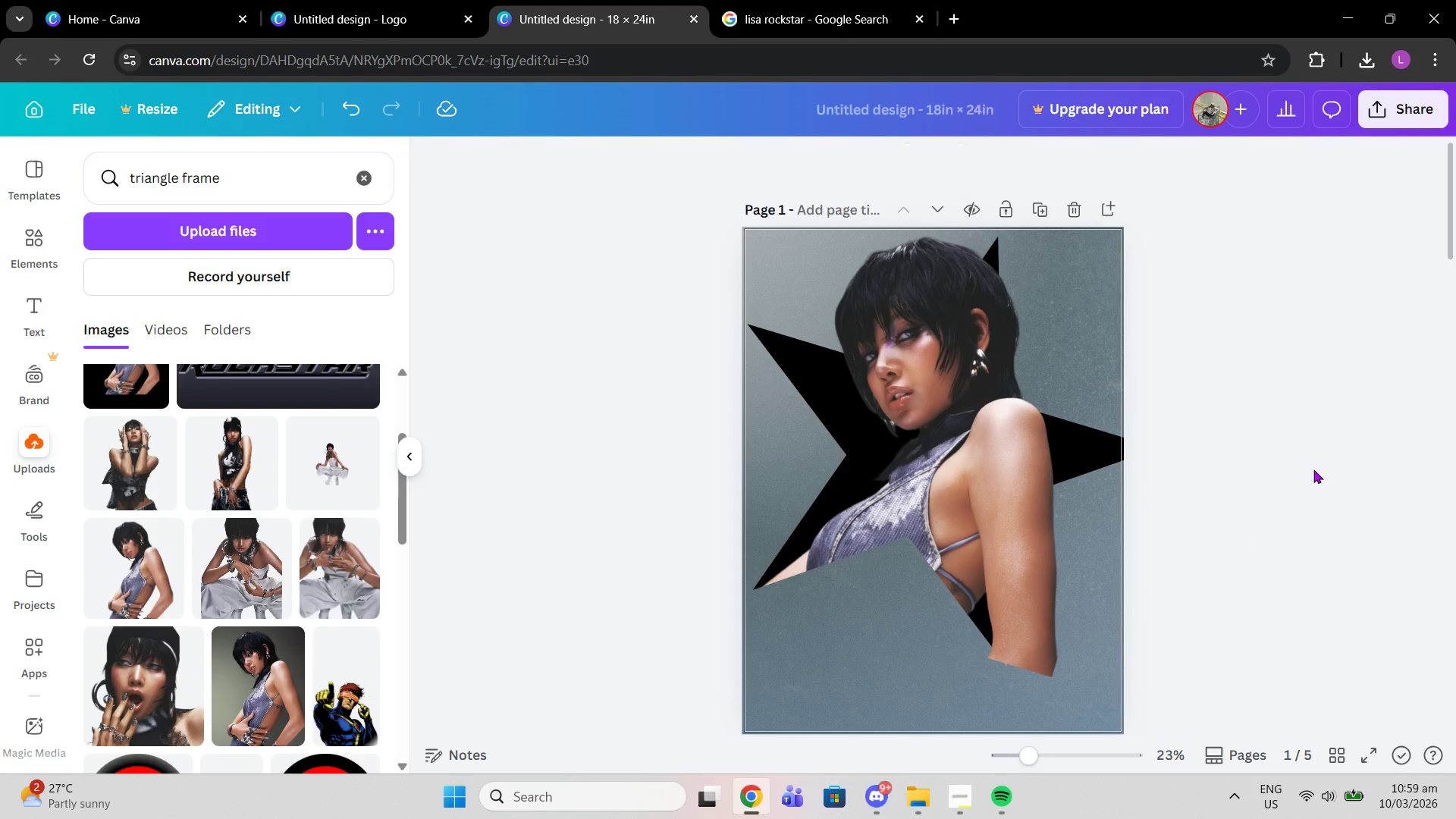 
double_click([1313, 469])
 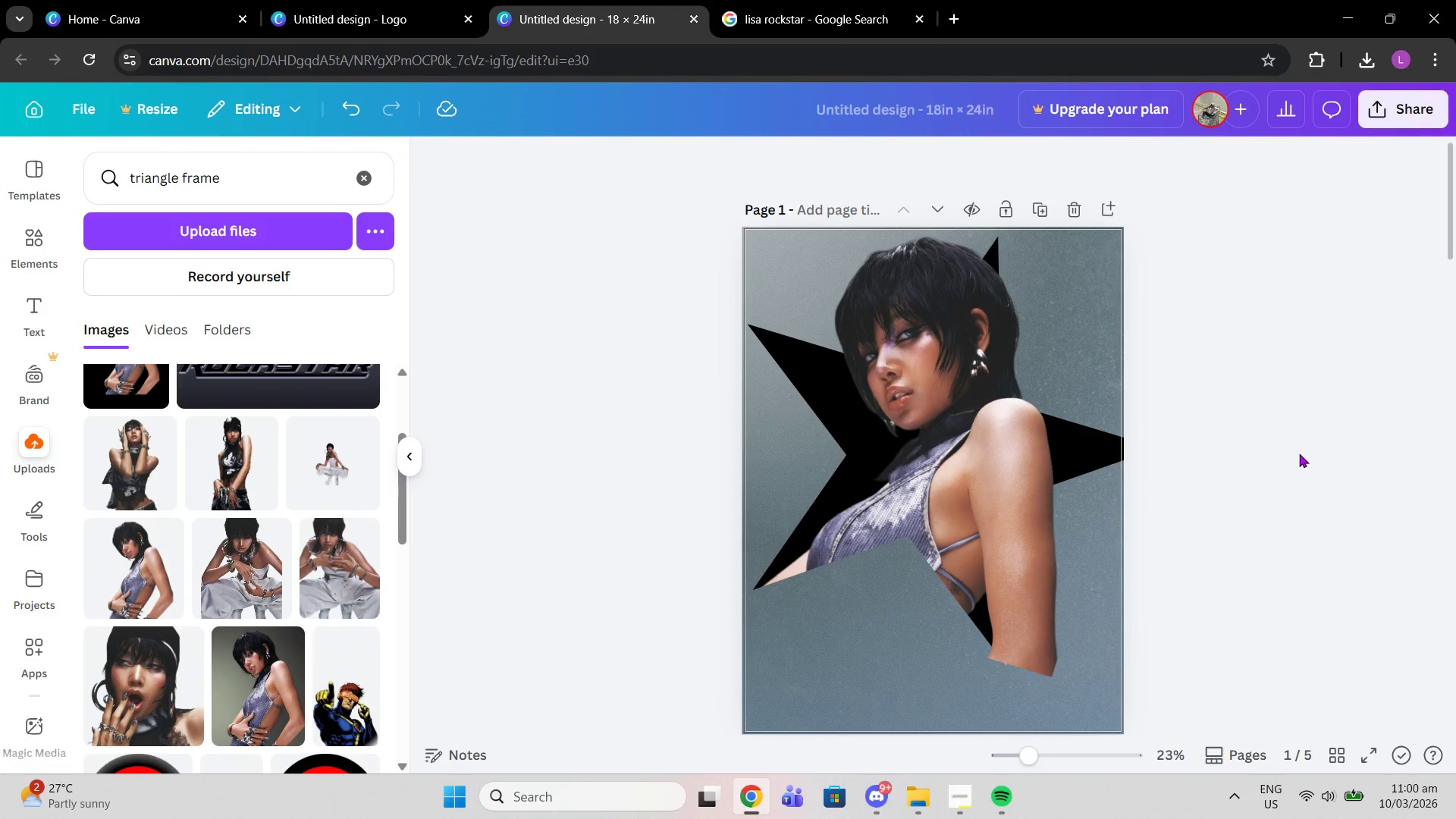 
scroll: coordinate [1298, 453], scroll_direction: down, amount: 1.0
 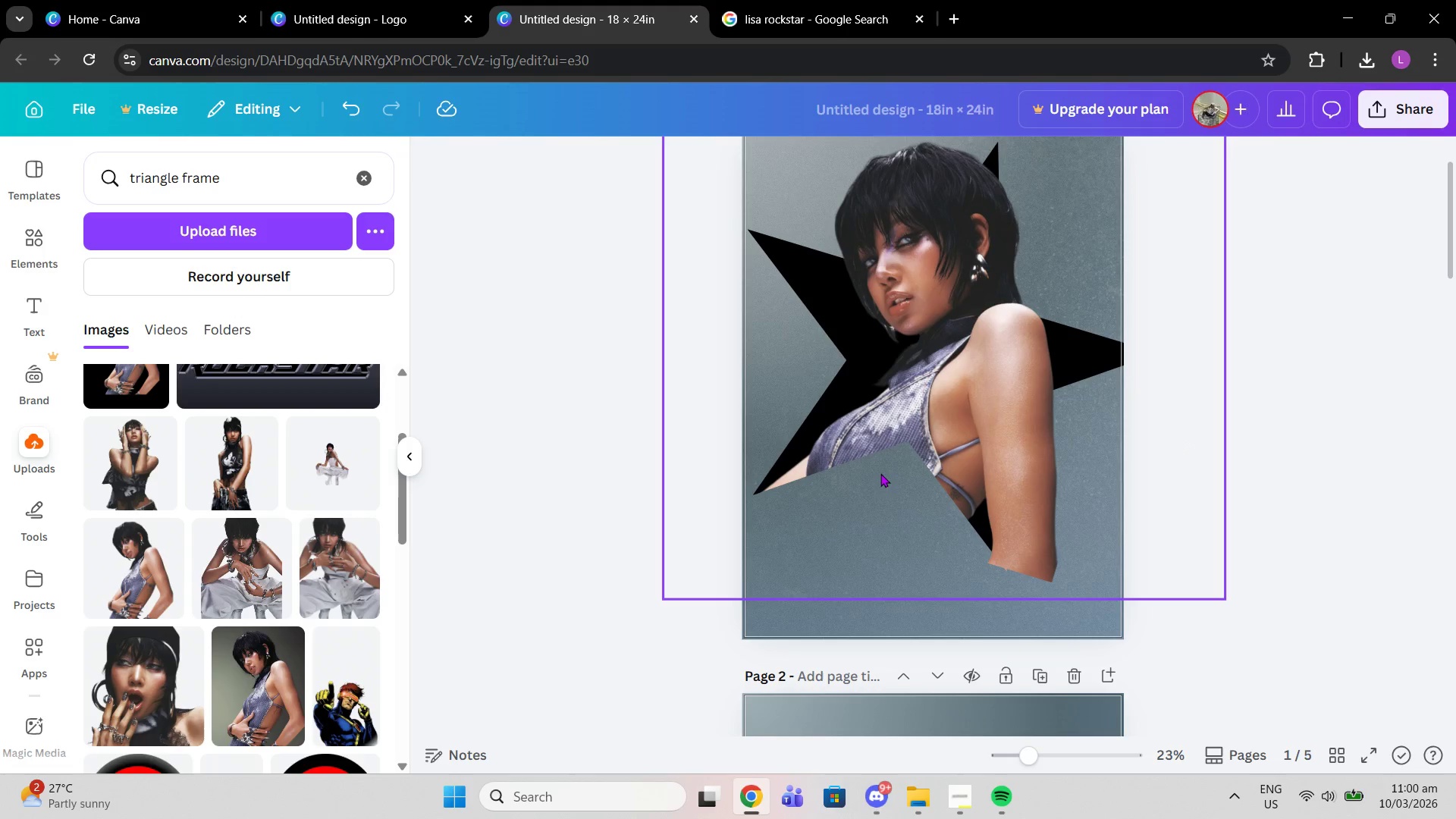 
scroll: coordinate [265, 520], scroll_direction: up, amount: 3.0
 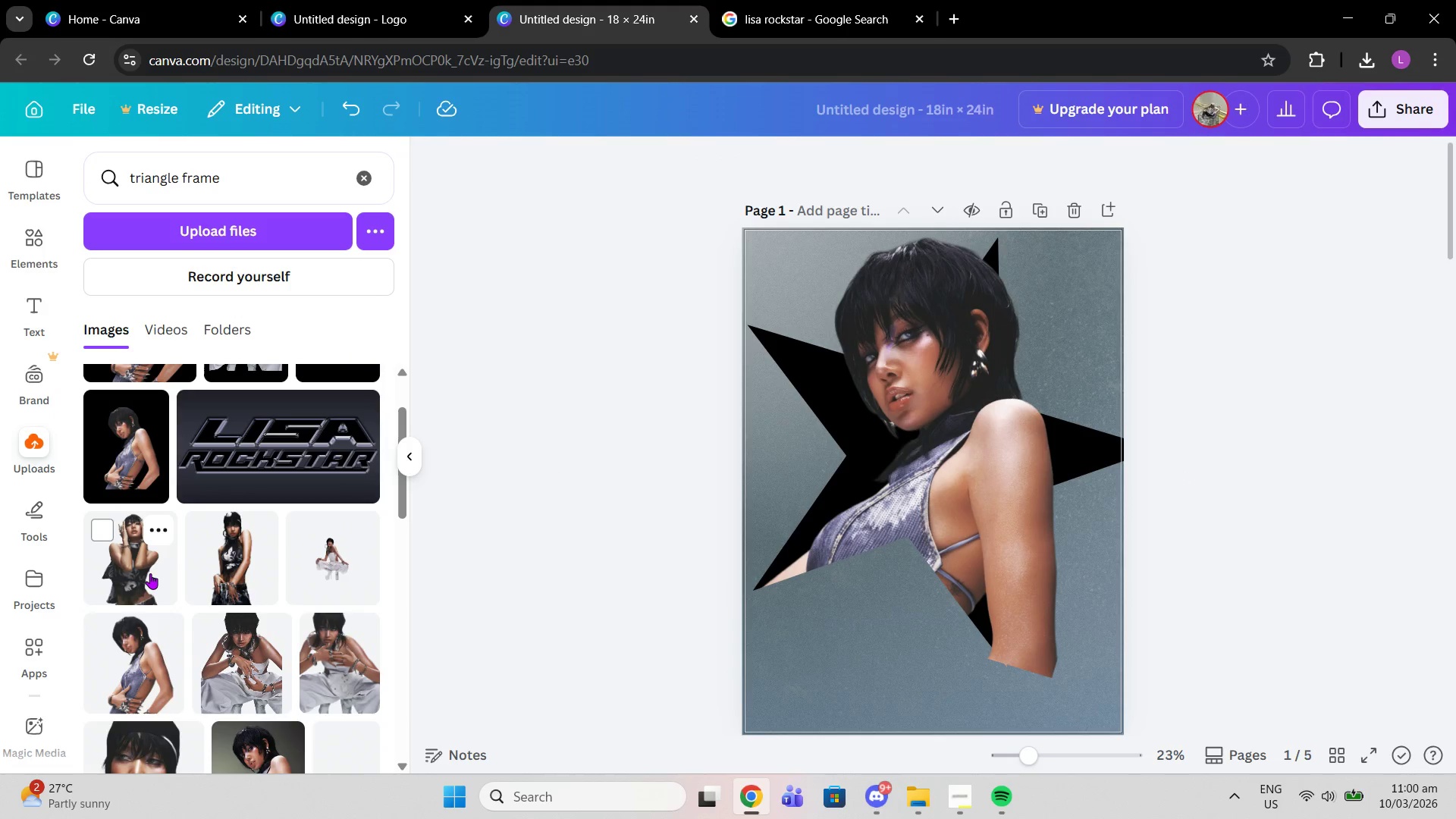 
left_click([150, 573])
 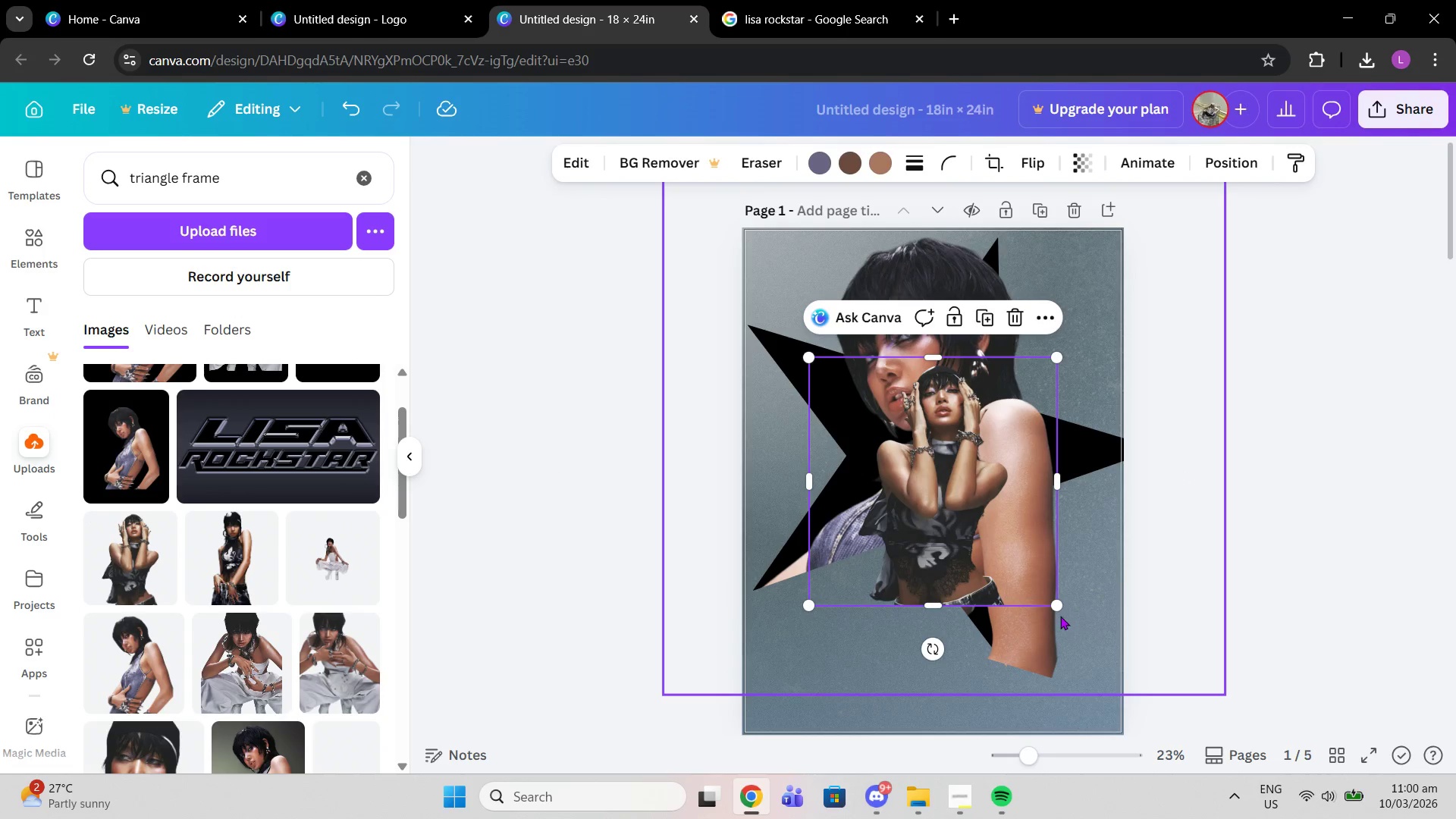 
left_click_drag(start_coordinate=[1054, 604], to_coordinate=[1167, 723])
 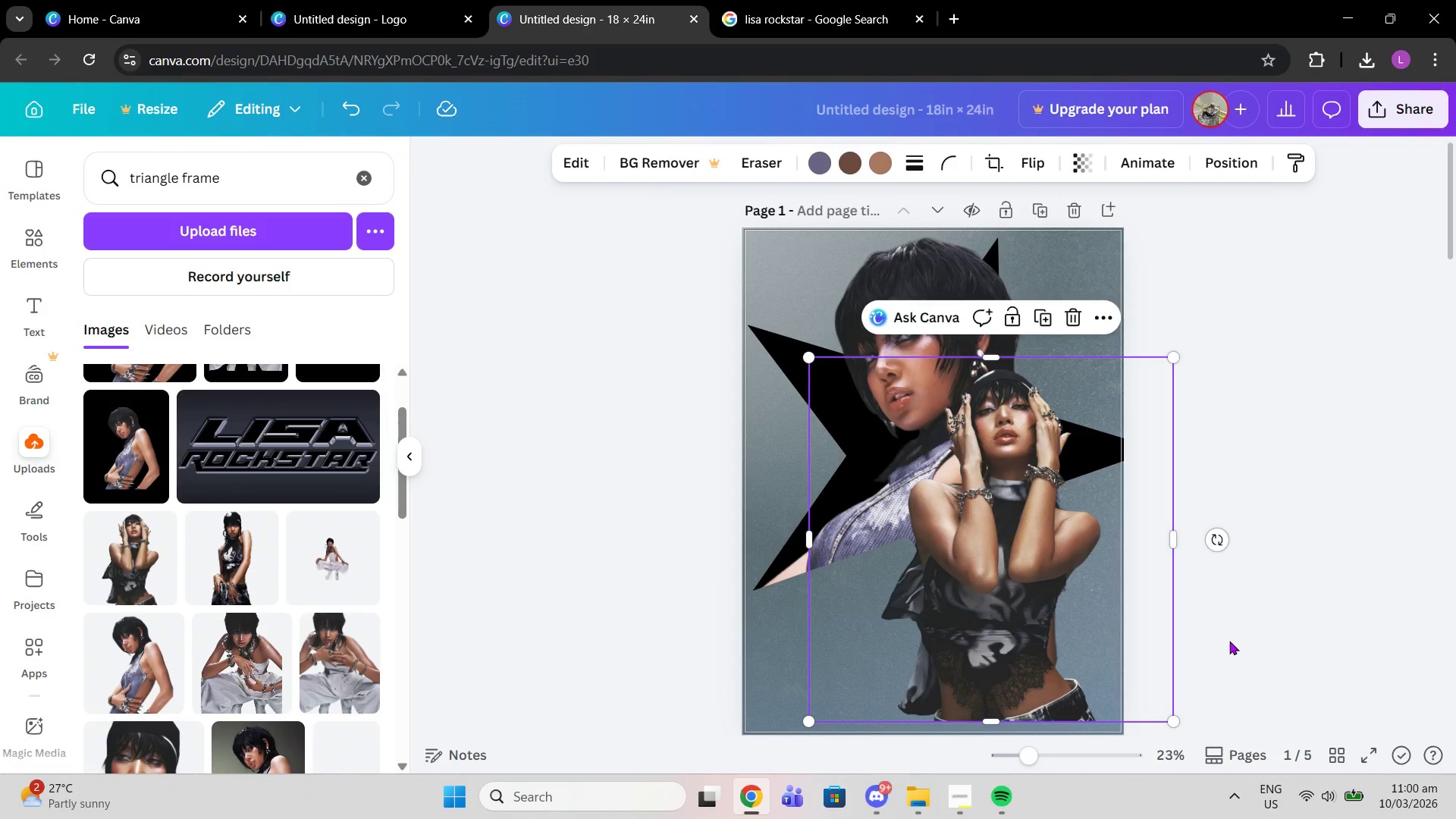 
scroll: coordinate [1229, 641], scroll_direction: down, amount: 2.0
 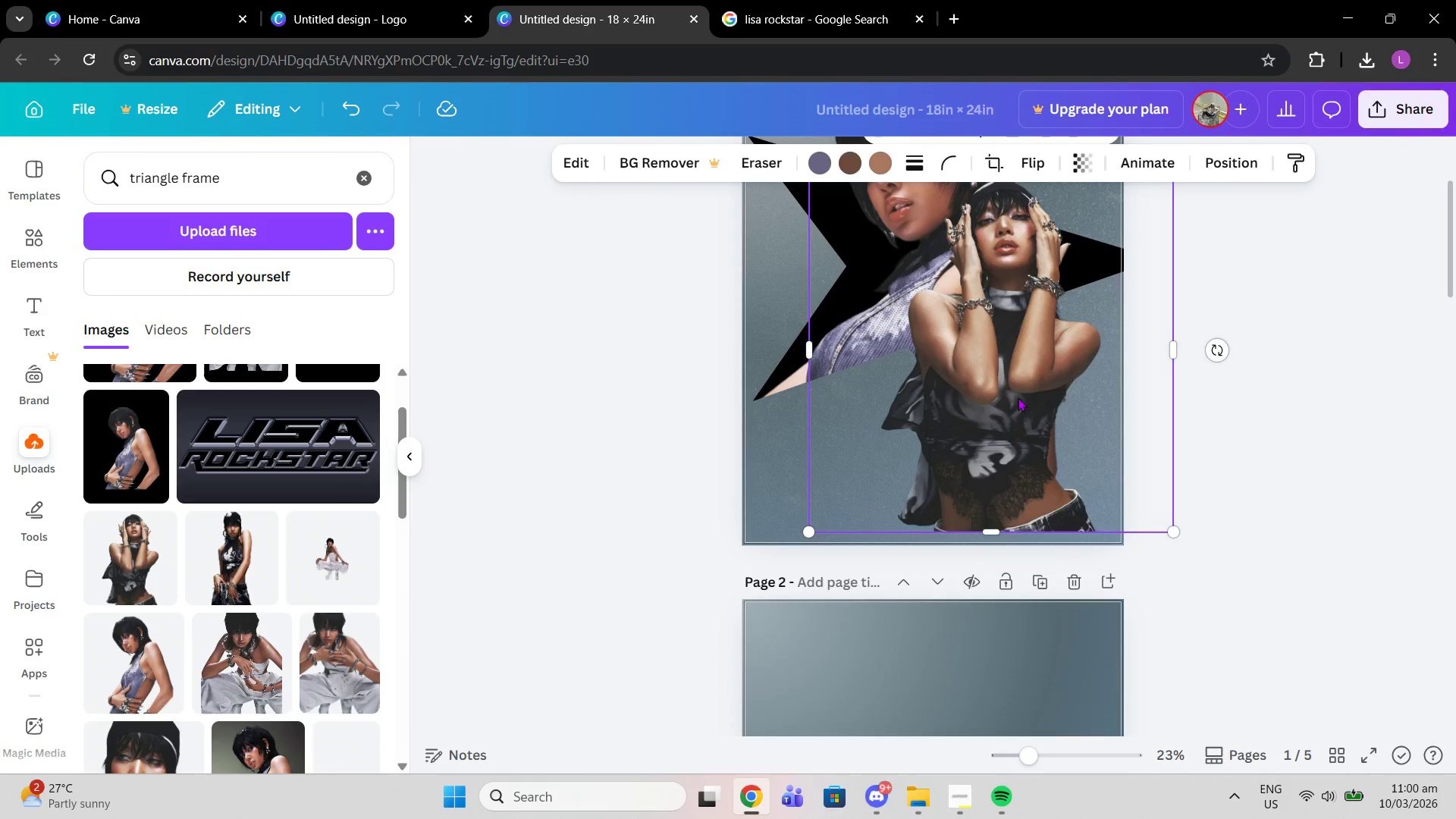 
left_click_drag(start_coordinate=[1018, 394], to_coordinate=[1028, 413])
 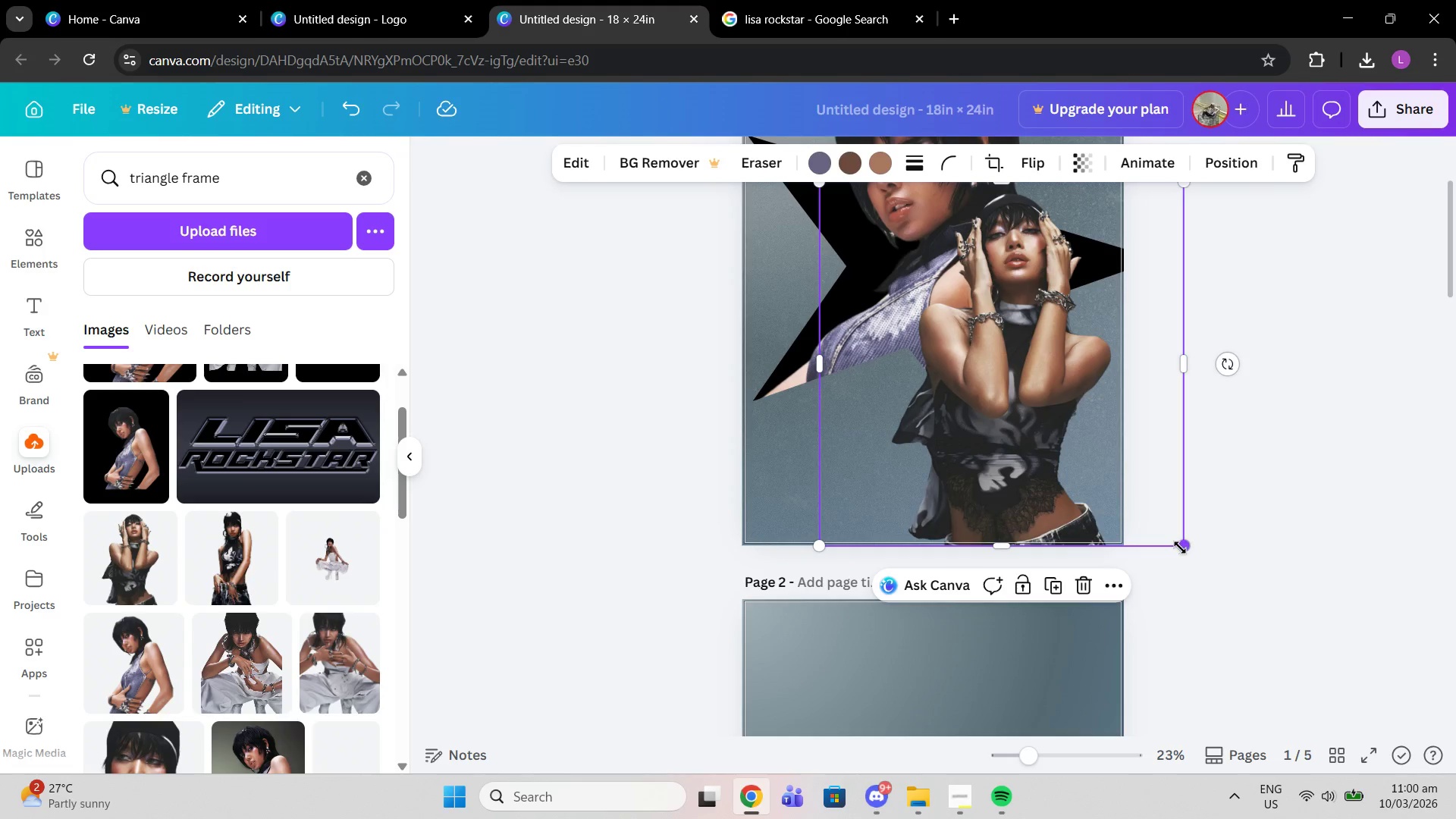 
left_click_drag(start_coordinate=[1180, 548], to_coordinate=[1096, 503])
 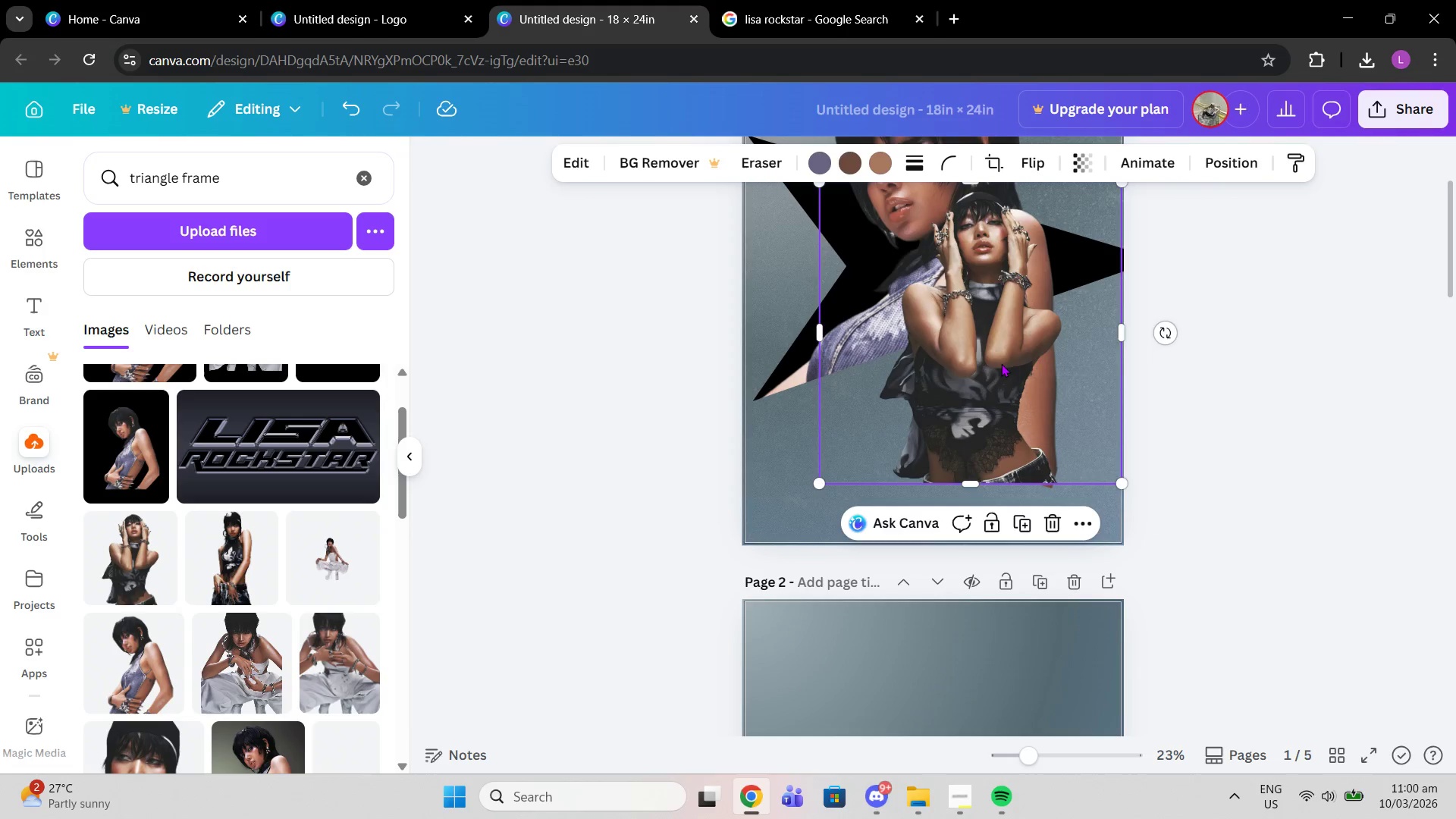 
left_click_drag(start_coordinate=[1001, 363], to_coordinate=[1056, 426])
 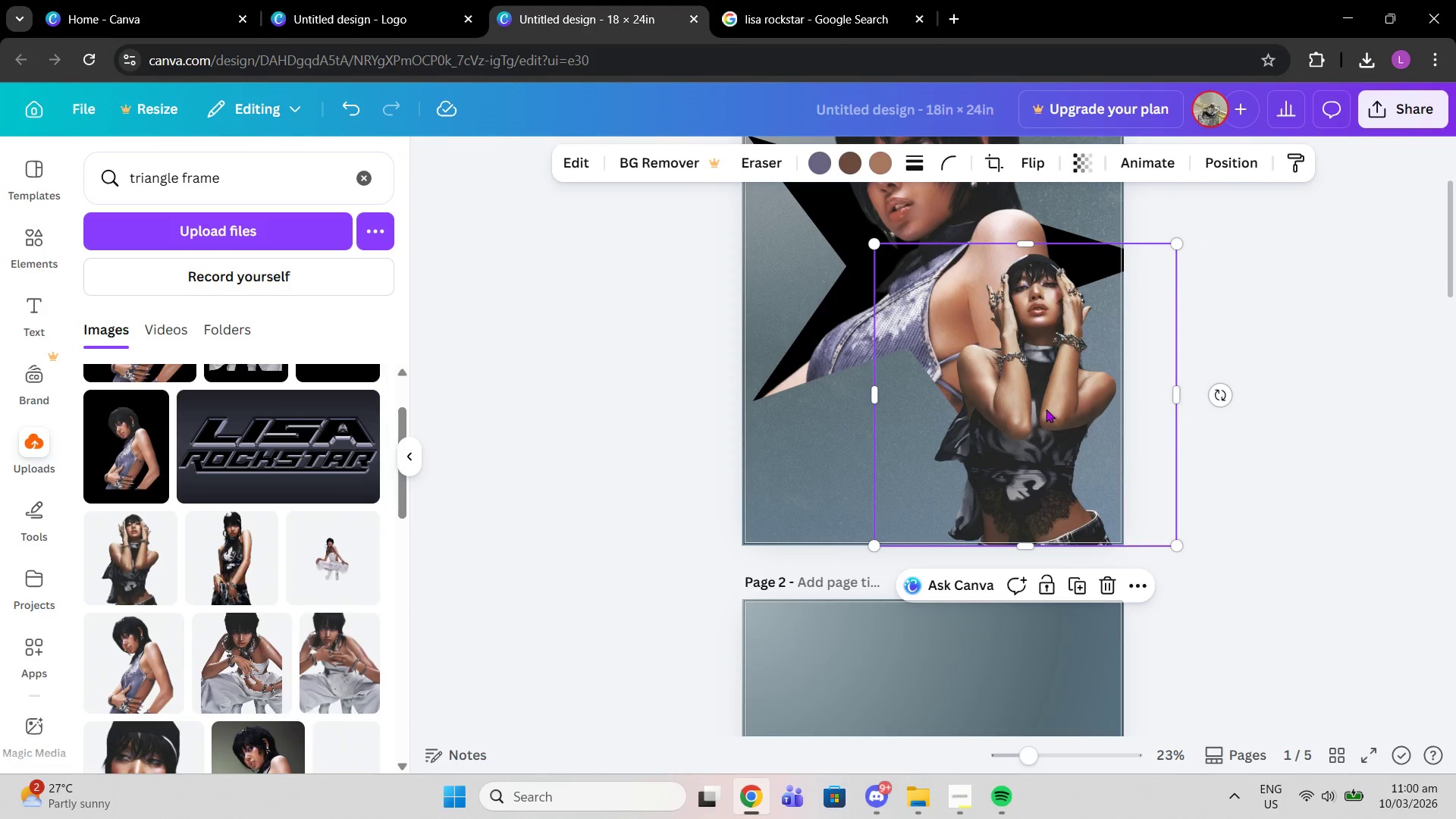 
scroll: coordinate [1046, 409], scroll_direction: up, amount: 2.0
 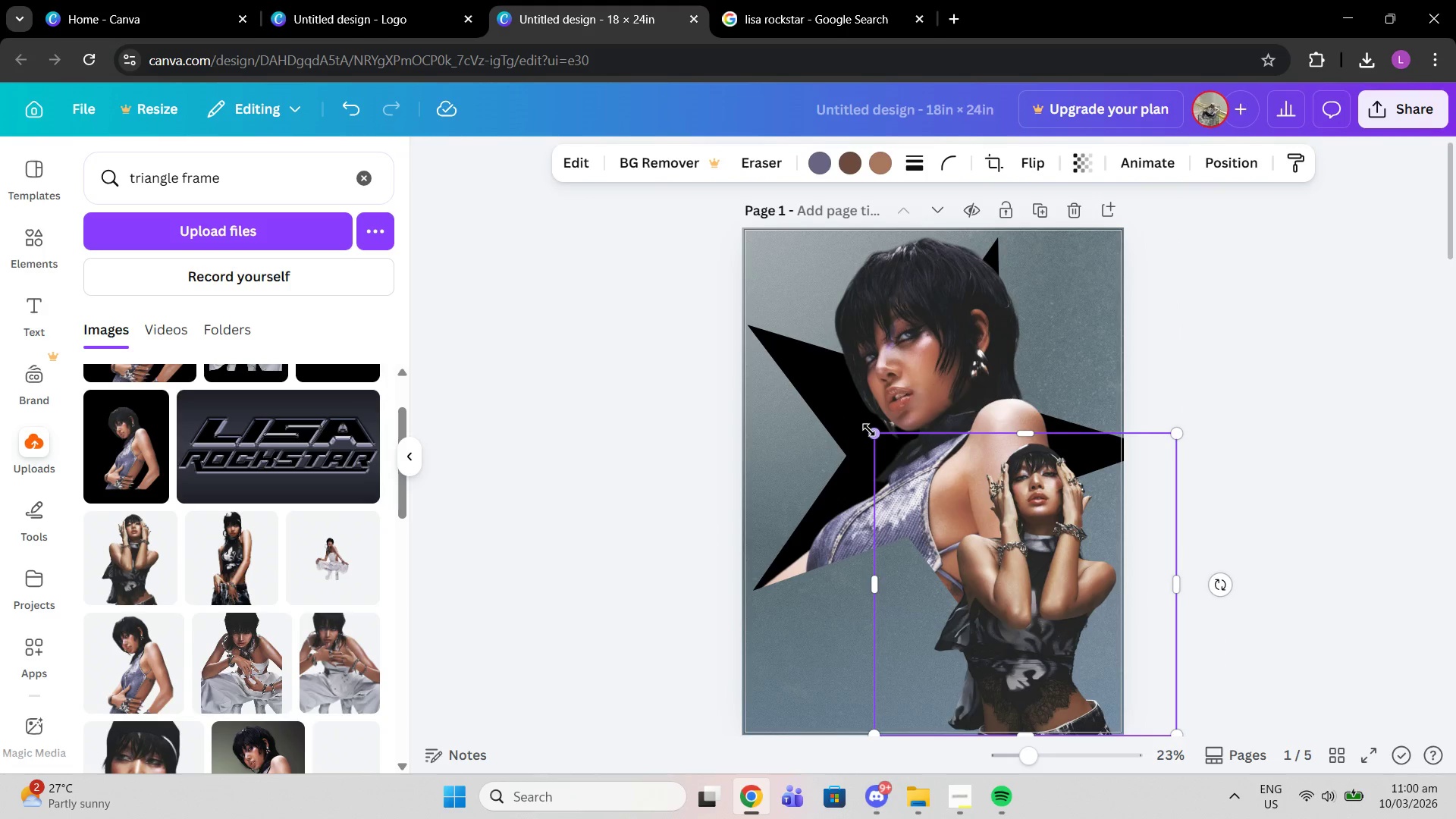 
left_click_drag(start_coordinate=[870, 431], to_coordinate=[858, 425])
 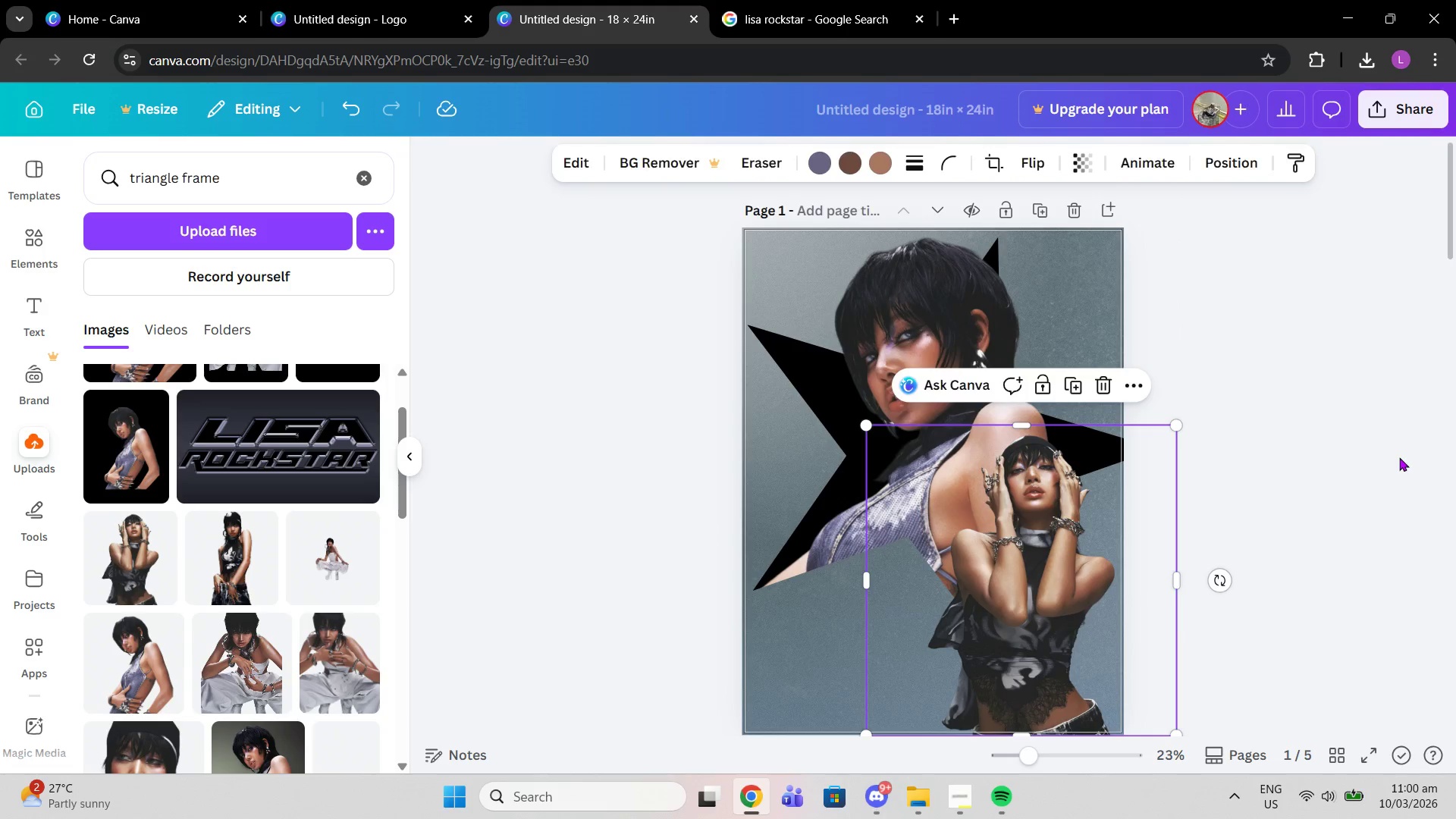 
left_click([1399, 457])
 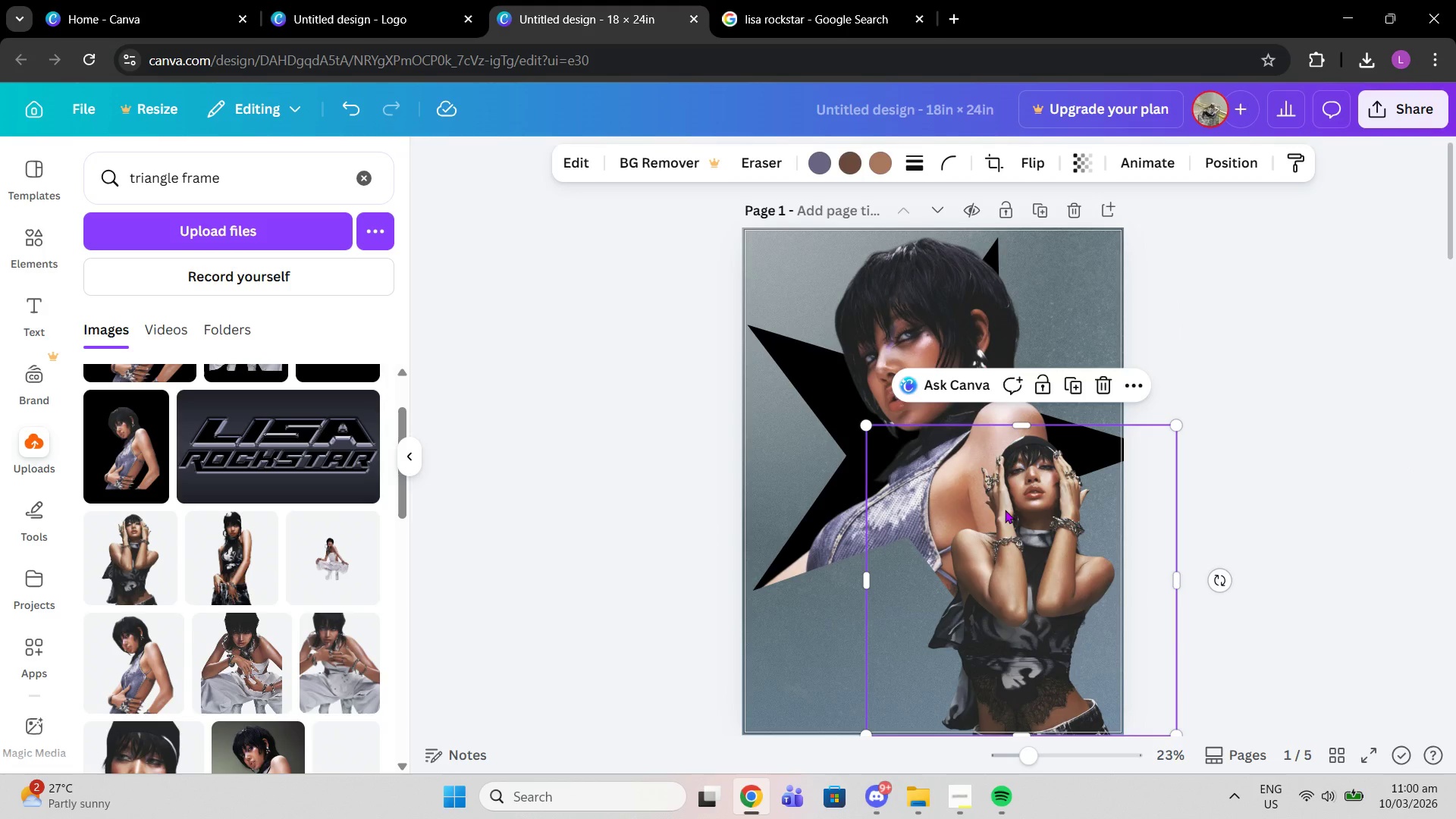 
left_click_drag(start_coordinate=[1005, 510], to_coordinate=[1011, 509])
 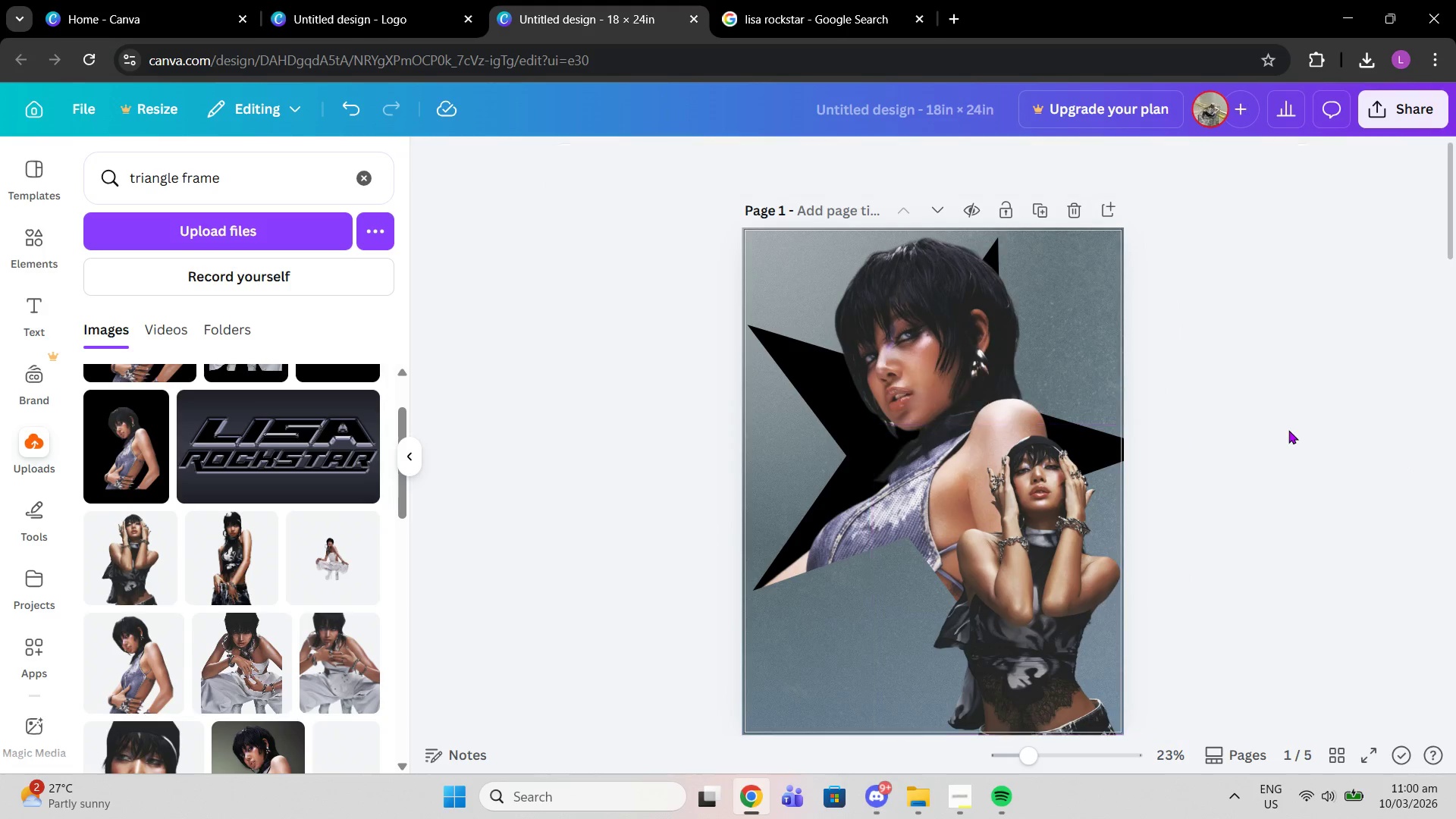 
double_click([1288, 430])
 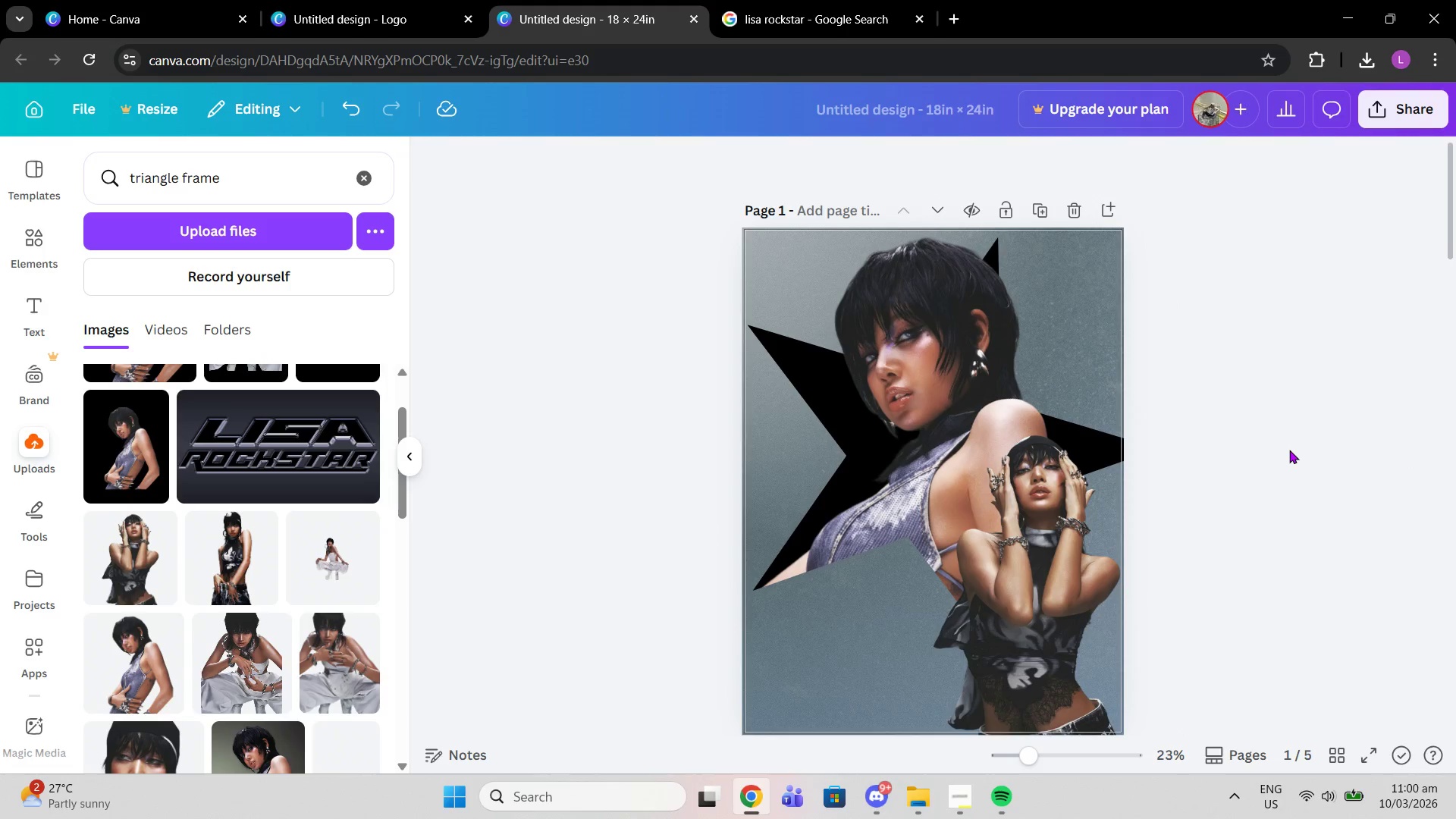 
scroll: coordinate [1289, 450], scroll_direction: down, amount: 1.0
 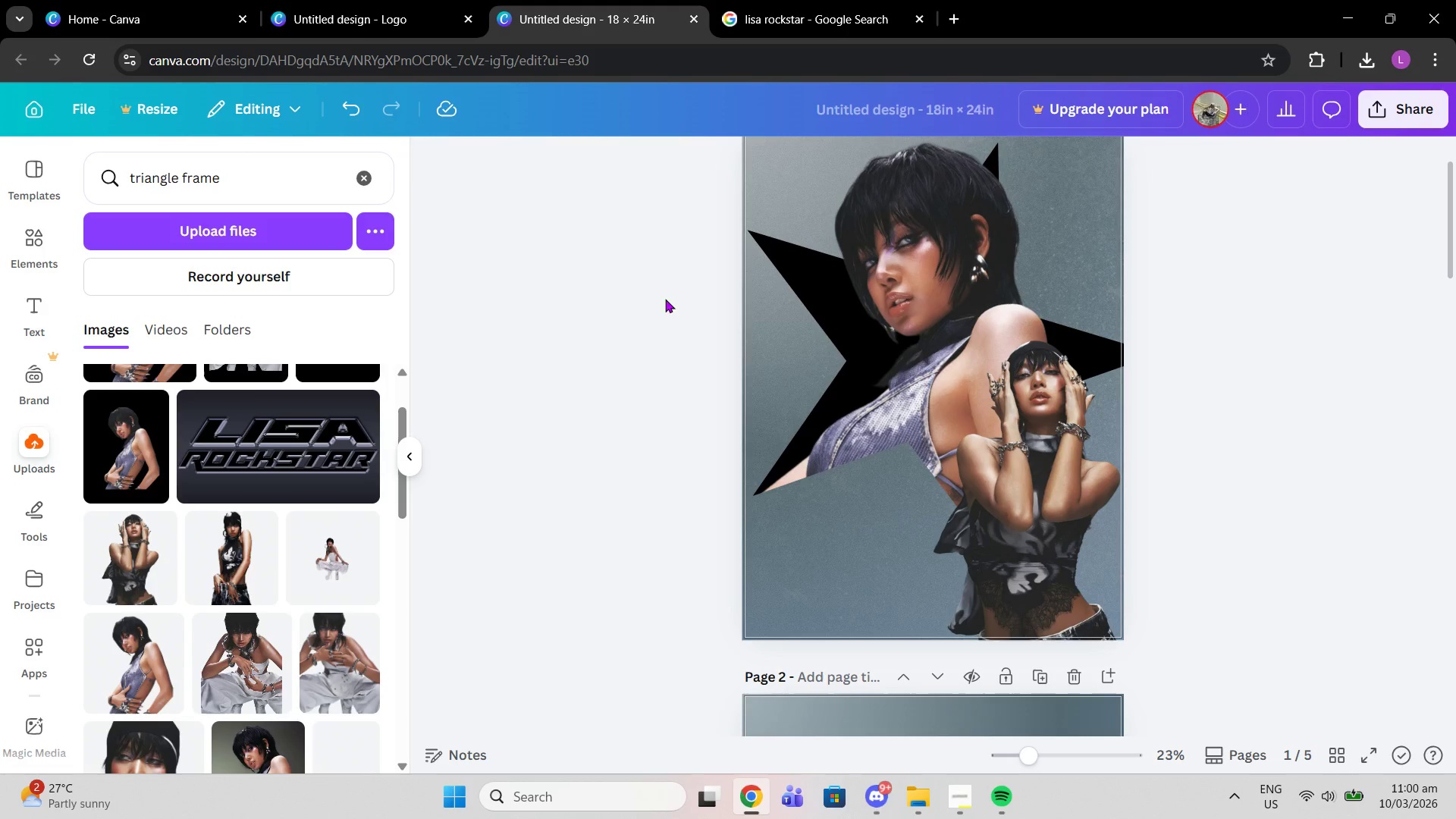 
wait(7.03)
 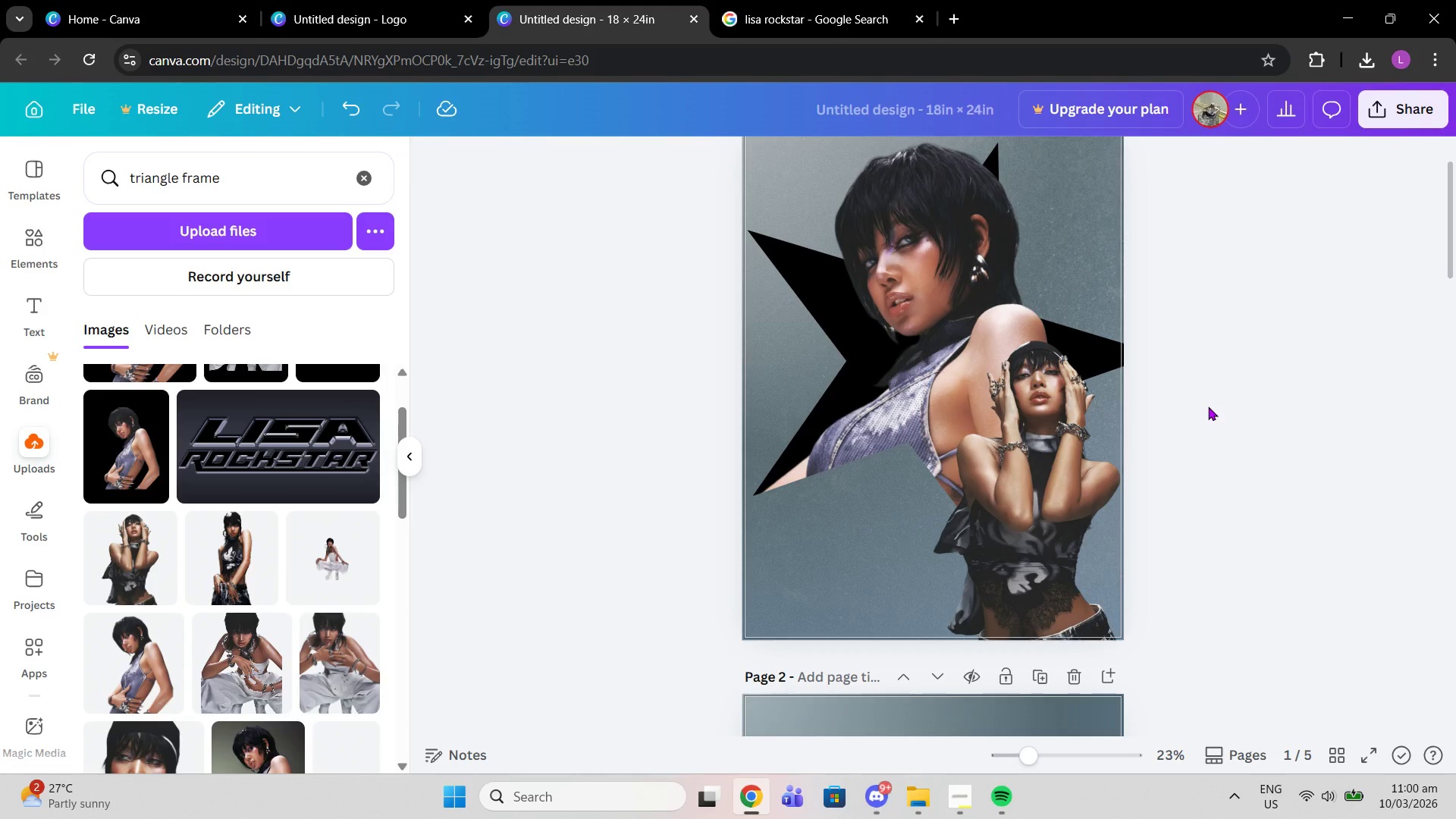 
scroll: coordinate [179, 563], scroll_direction: up, amount: 1.0
 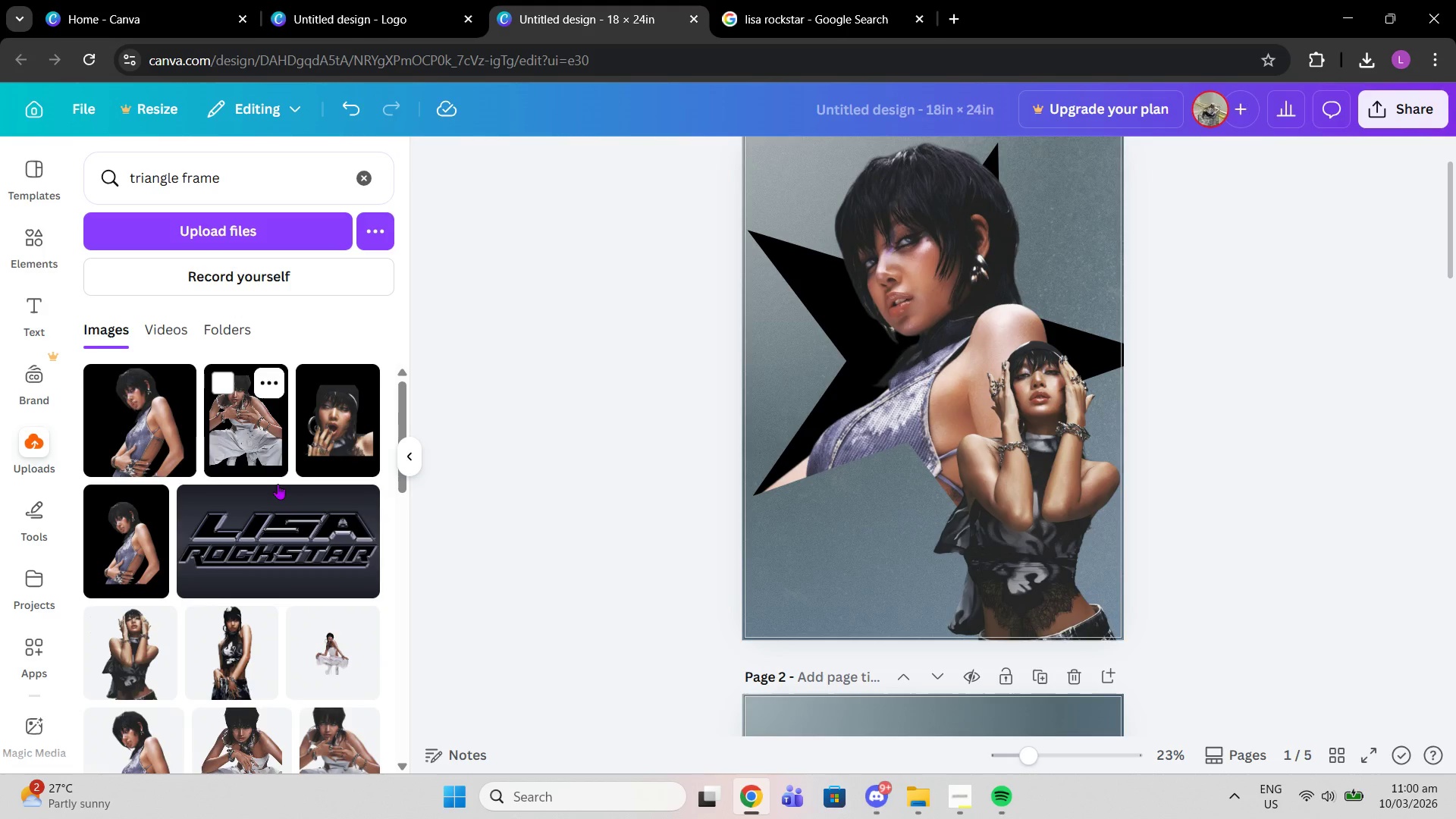 
scroll: coordinate [286, 511], scroll_direction: down, amount: 2.0
 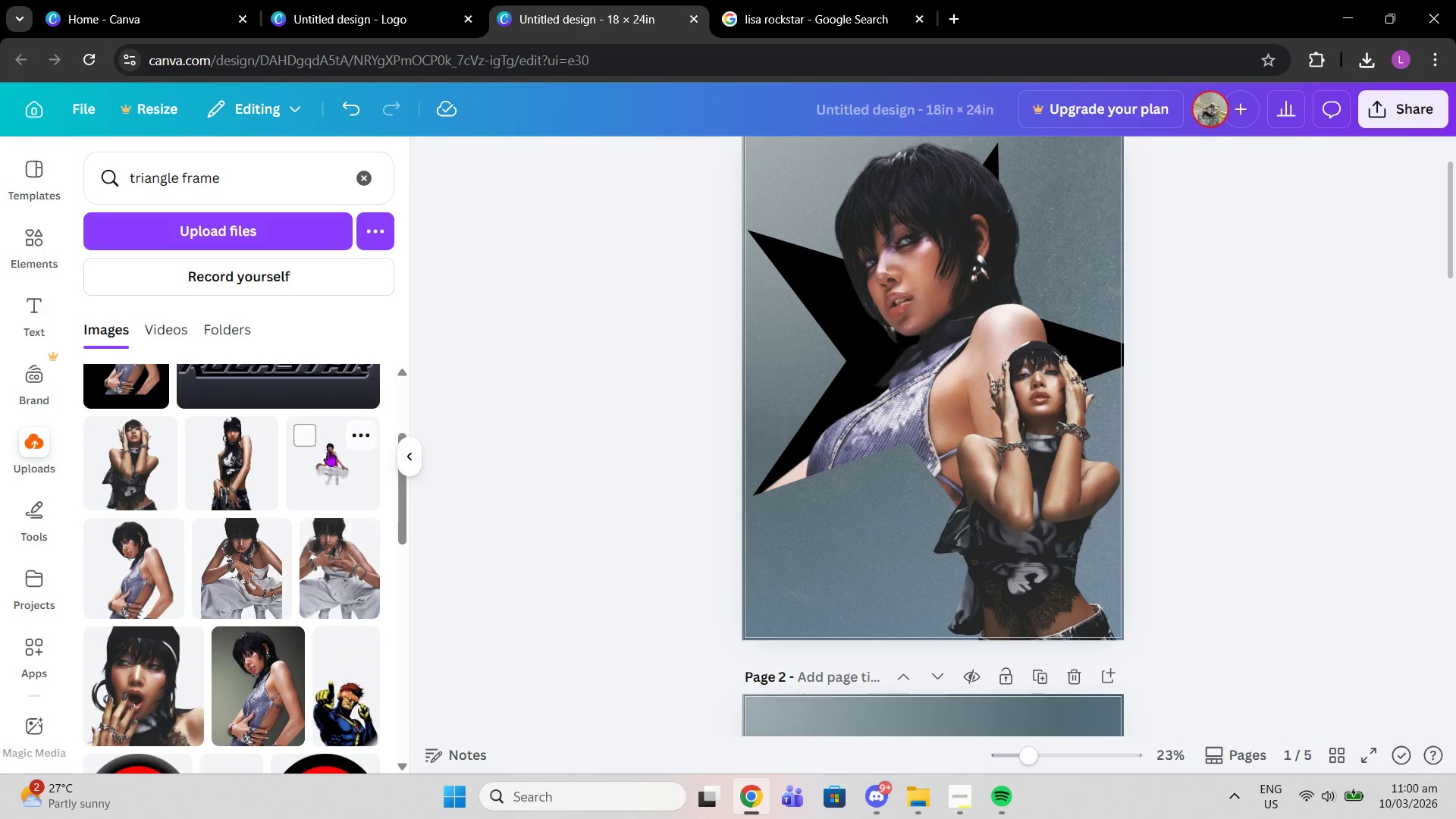 
left_click([328, 450])
 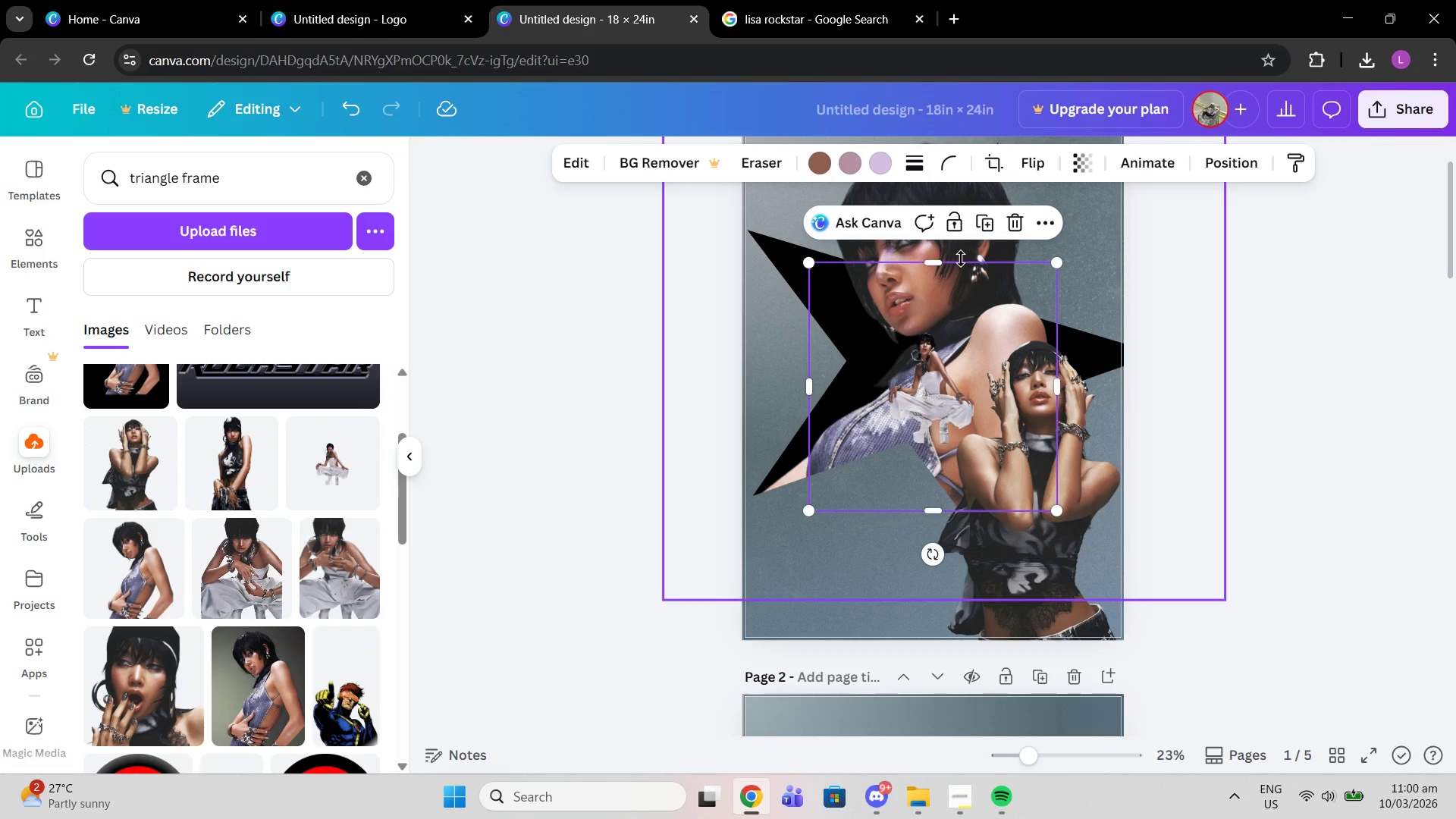 
left_click_drag(start_coordinate=[938, 263], to_coordinate=[949, 322])
 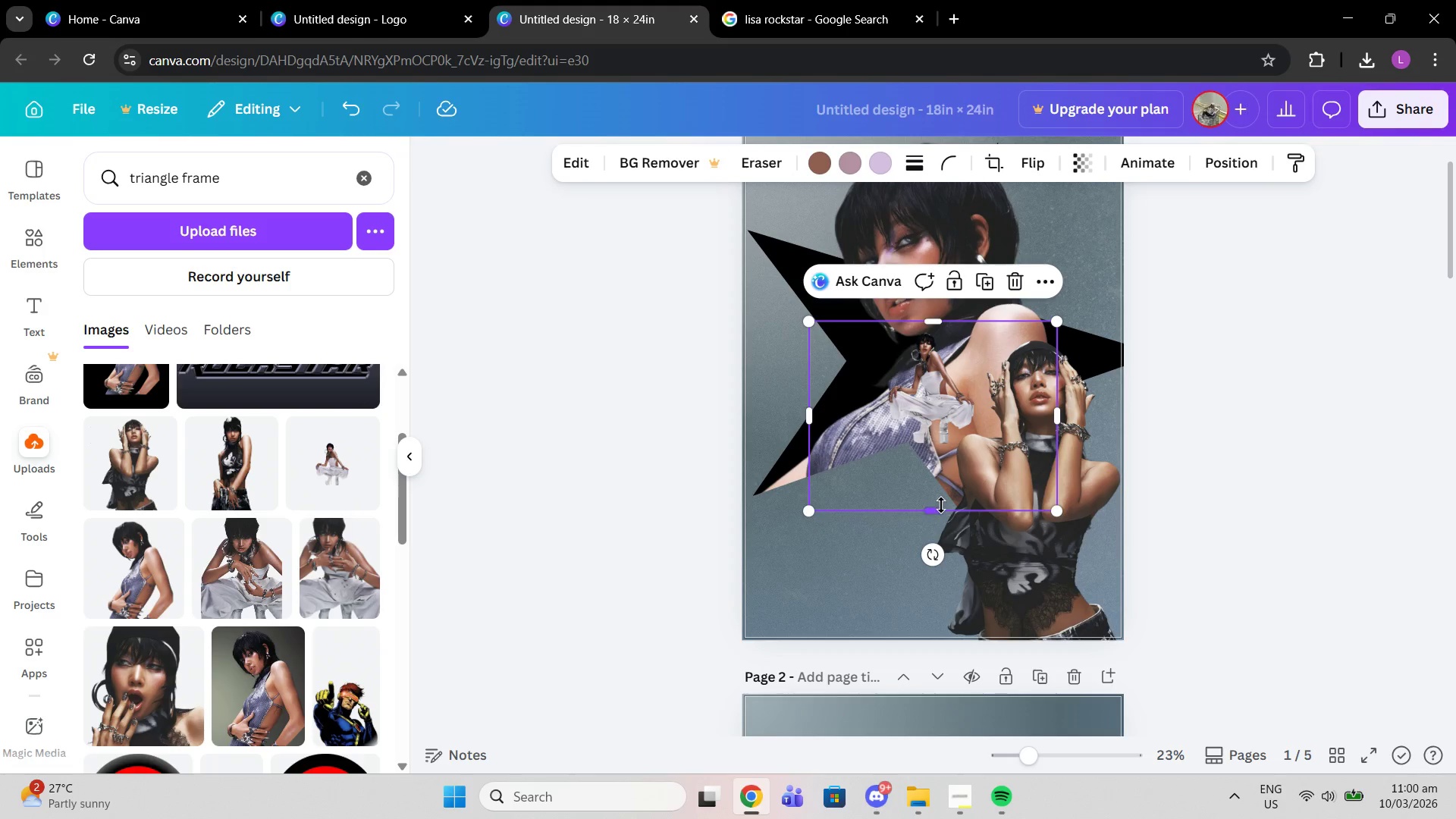 
left_click_drag(start_coordinate=[941, 505], to_coordinate=[941, 447])
 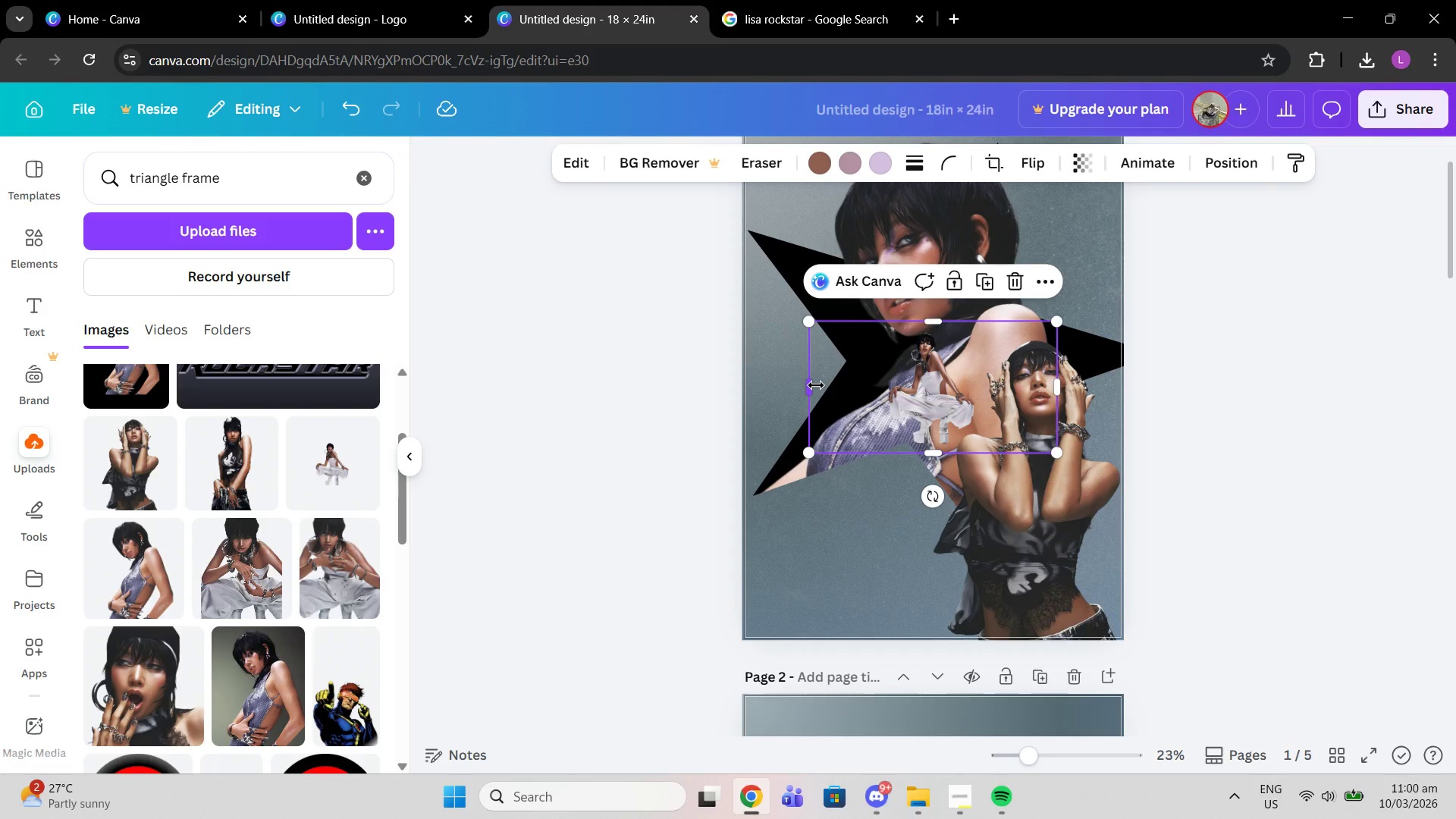 
left_click_drag(start_coordinate=[816, 385], to_coordinate=[878, 388])
 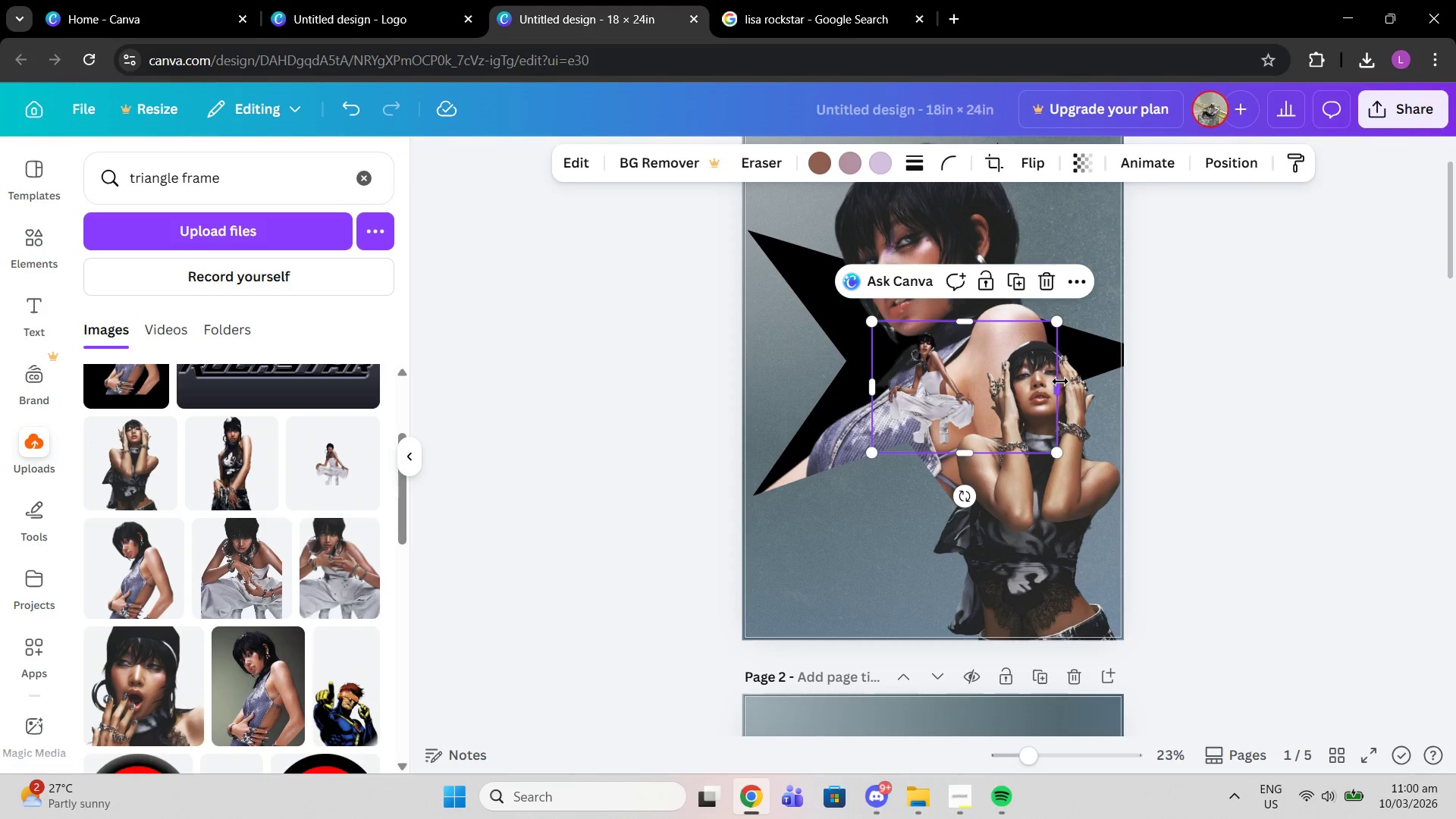 
left_click_drag(start_coordinate=[1059, 381], to_coordinate=[985, 370])
 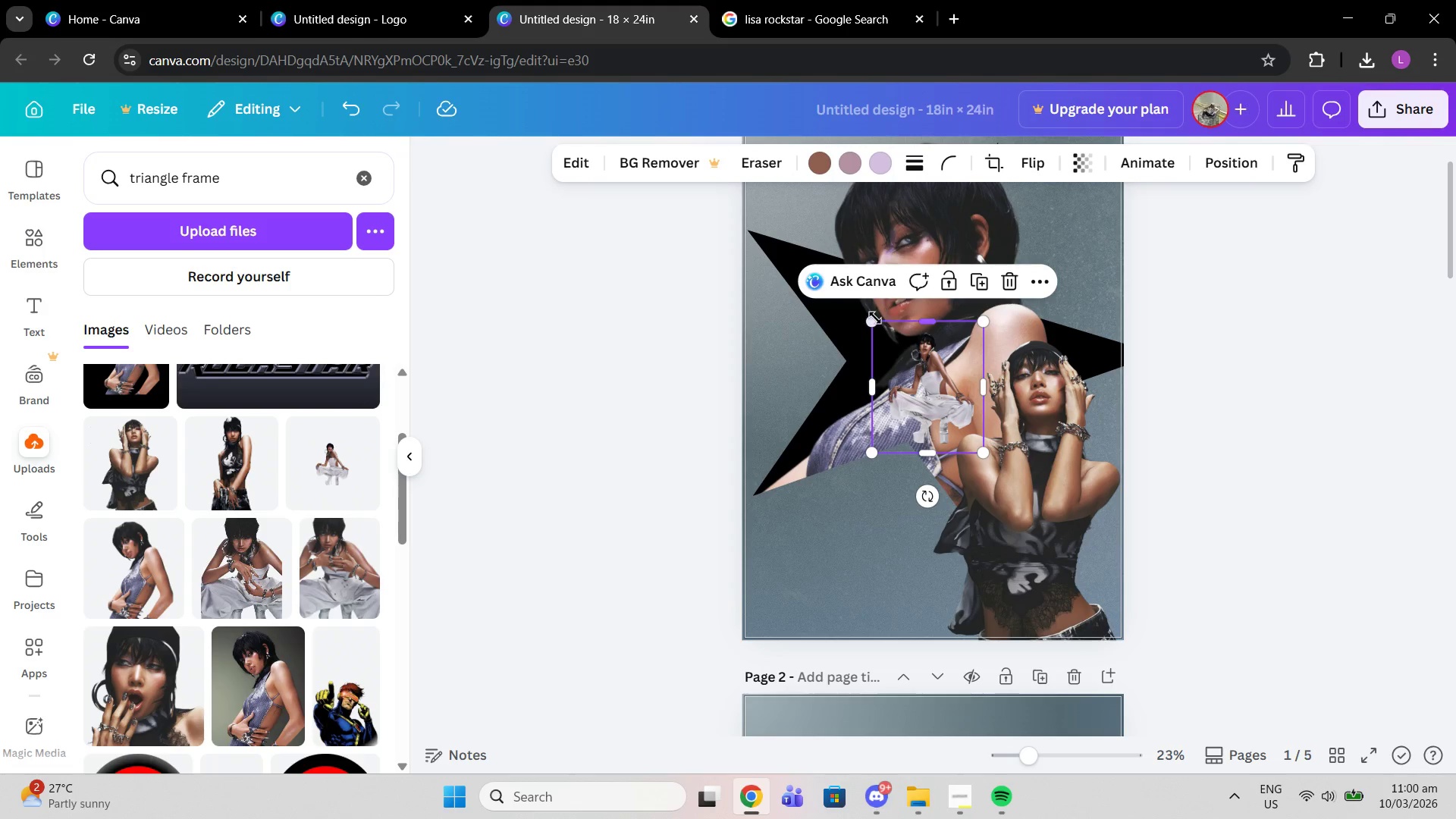 
left_click_drag(start_coordinate=[875, 318], to_coordinate=[772, 233])
 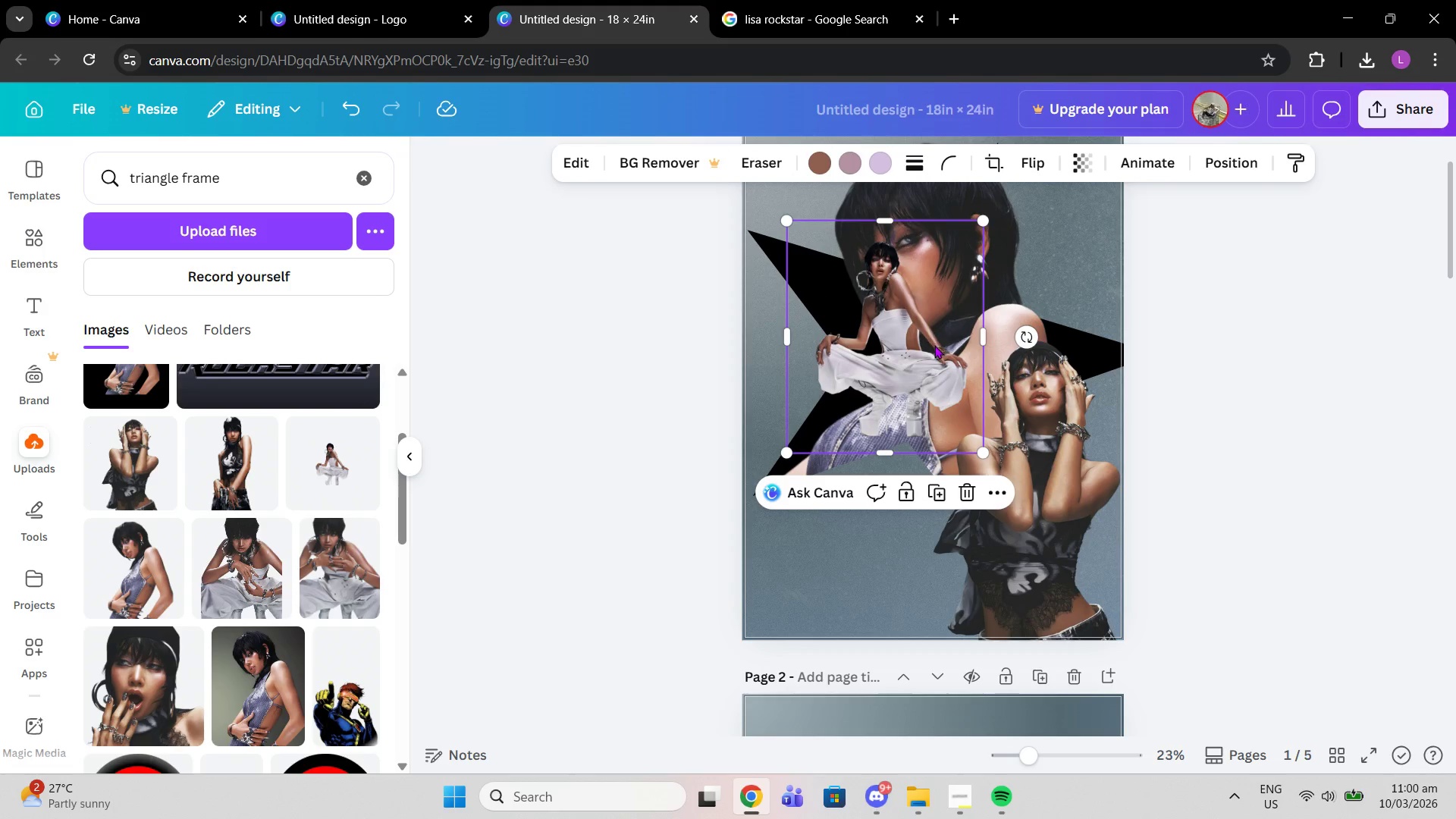 
left_click_drag(start_coordinate=[934, 345], to_coordinate=[882, 447])
 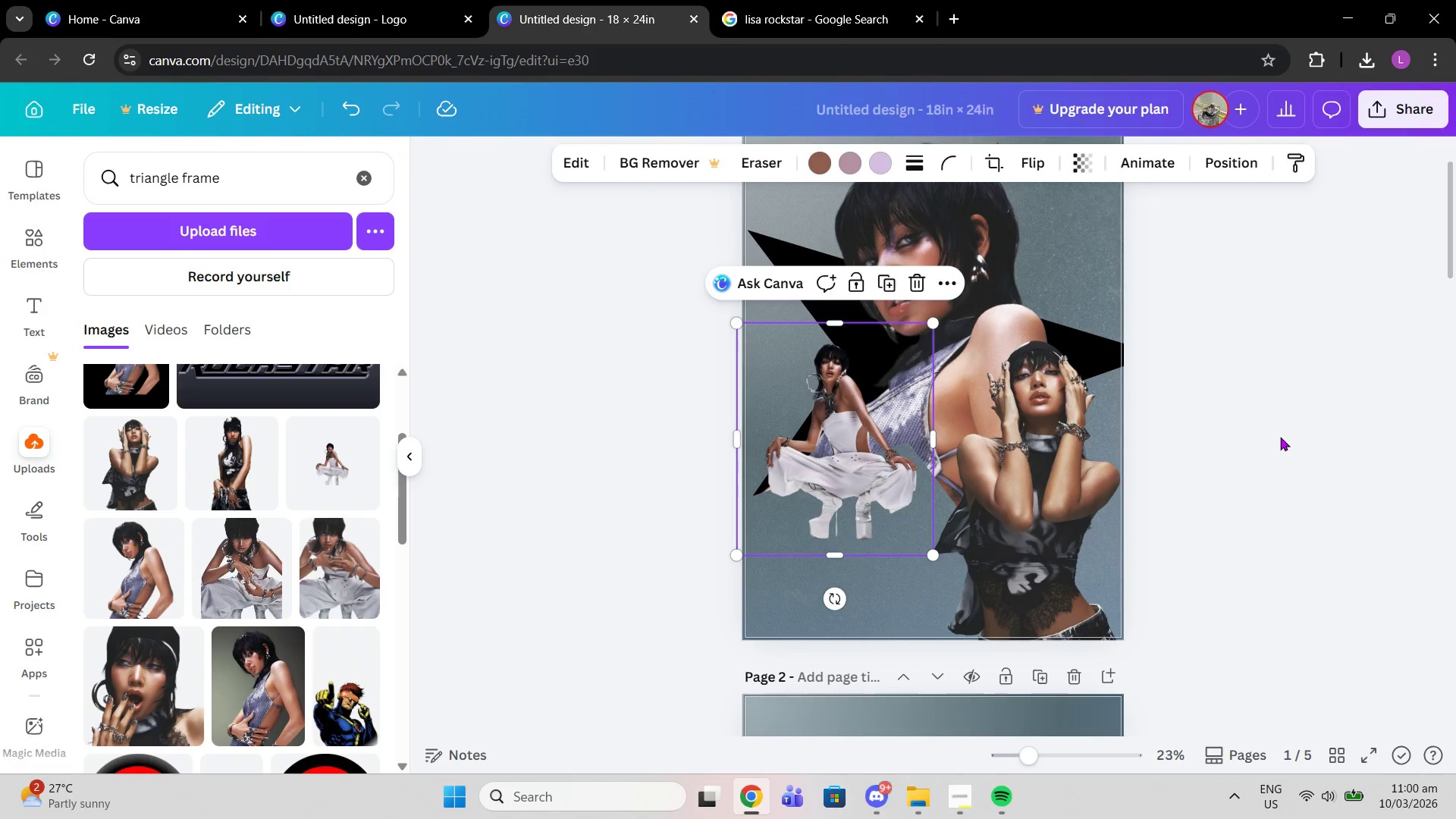 
left_click([1280, 437])
 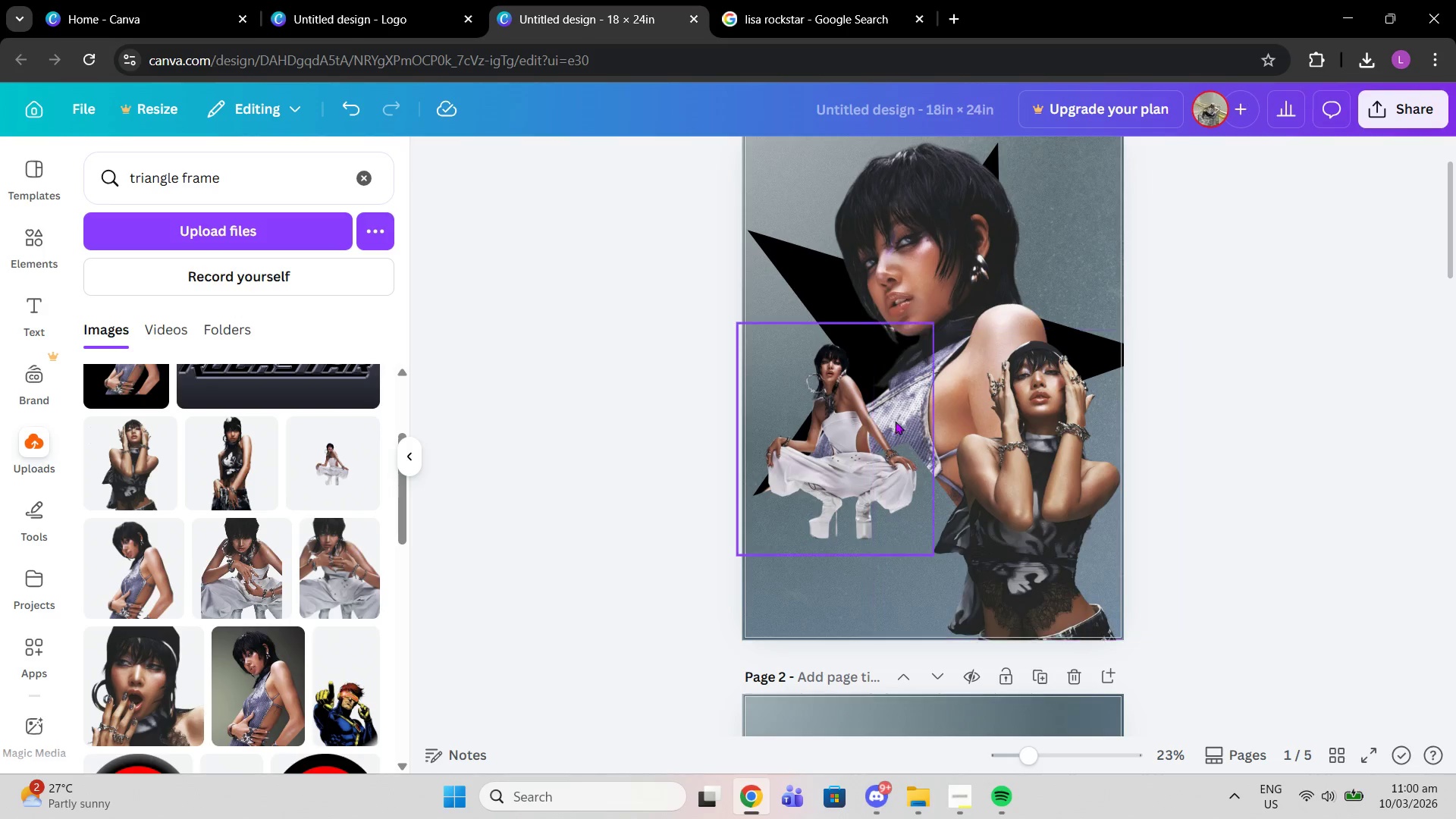 
left_click([874, 418])
 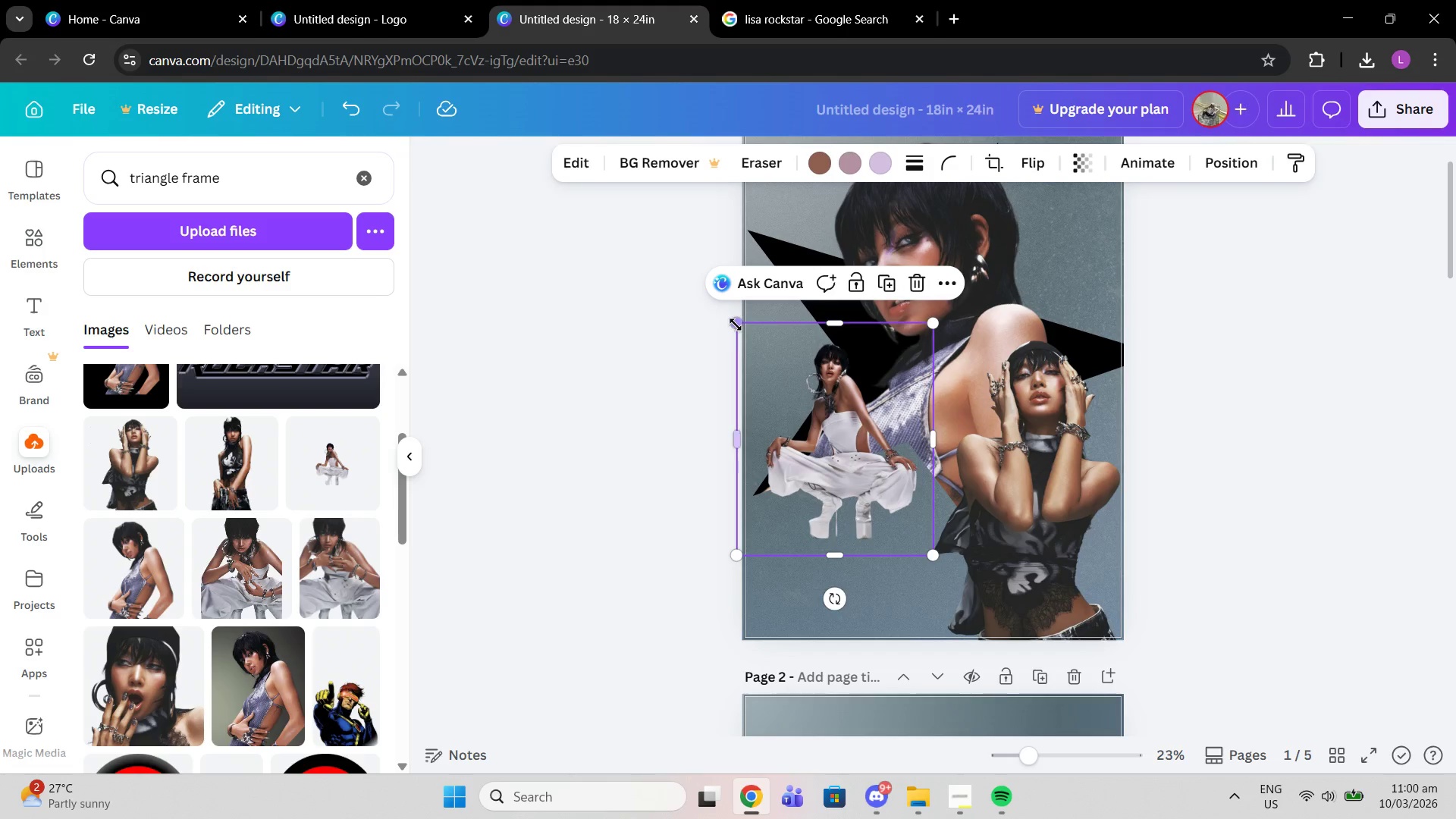 
left_click_drag(start_coordinate=[736, 325], to_coordinate=[692, 272])
 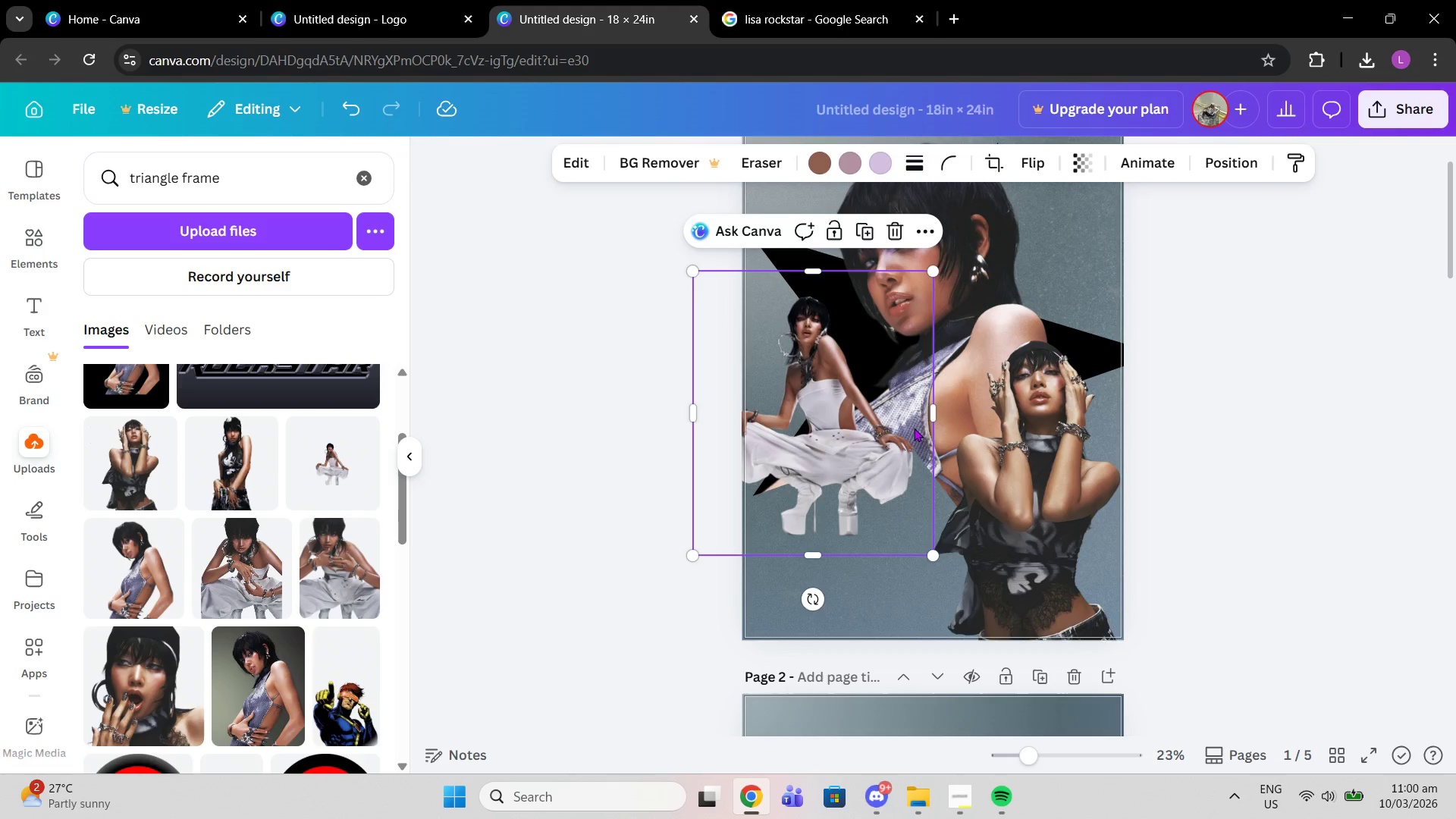 
left_click_drag(start_coordinate=[914, 427], to_coordinate=[935, 464])
 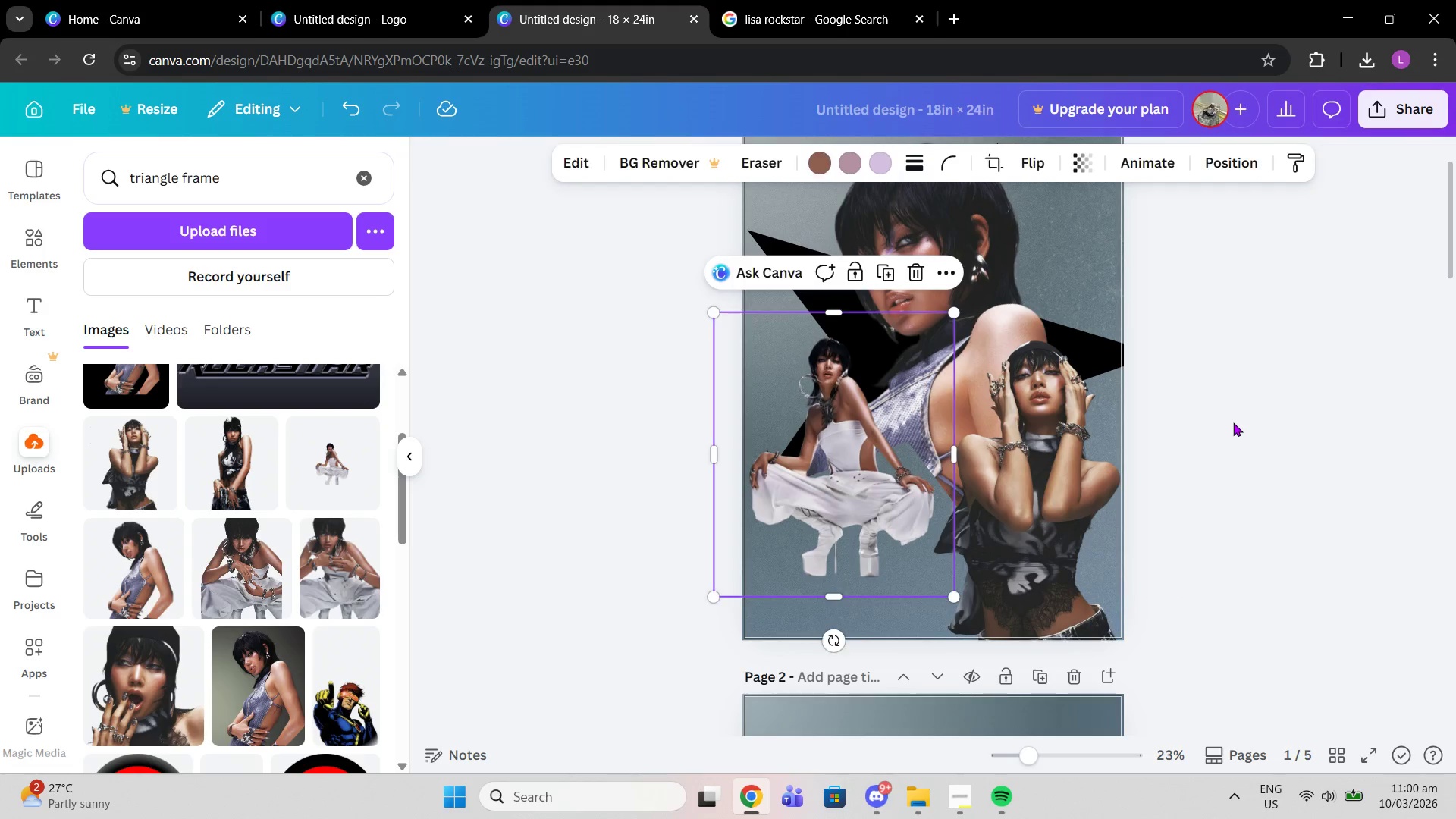 
left_click([1233, 422])
 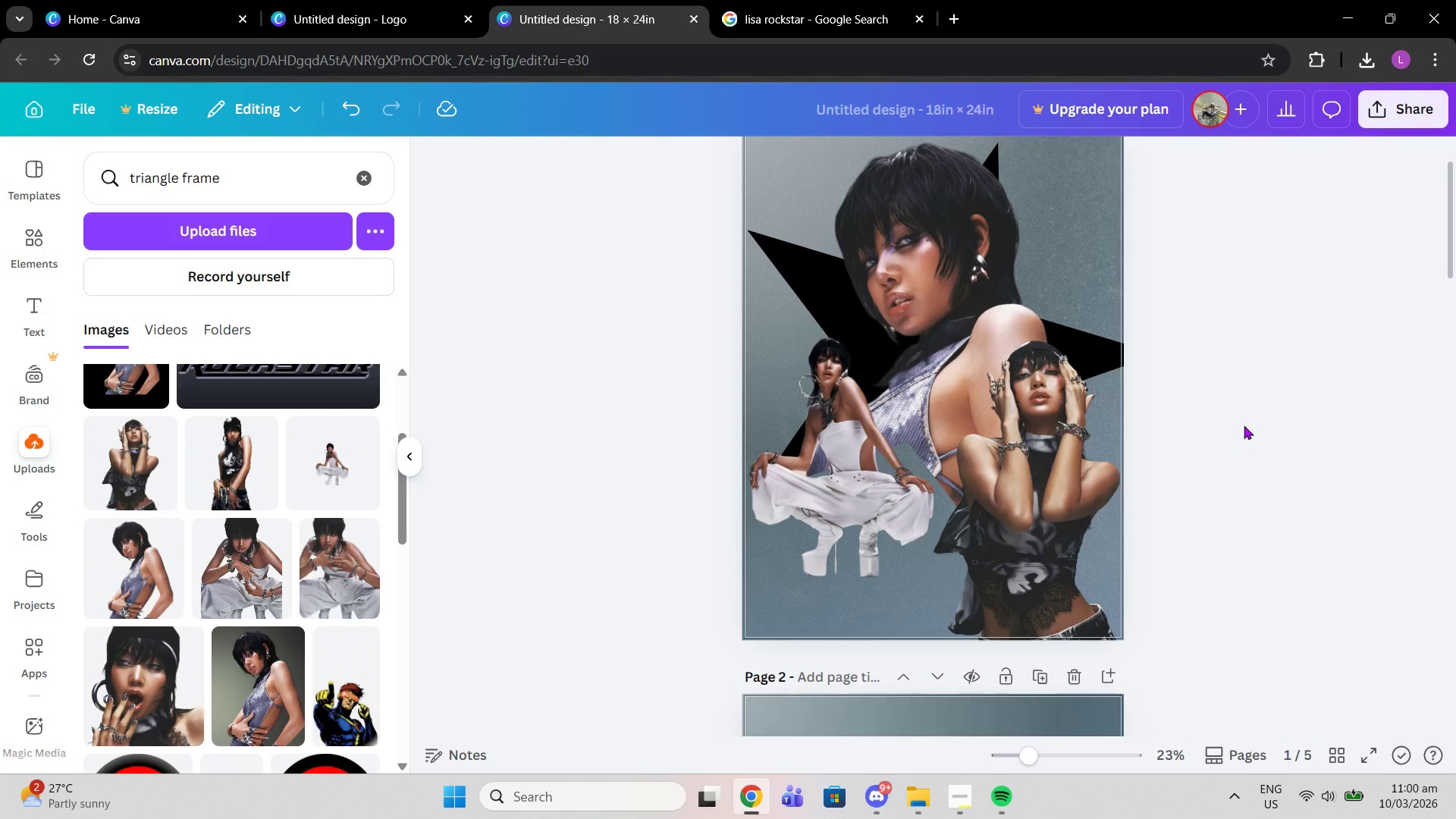 
scroll: coordinate [1244, 425], scroll_direction: up, amount: 1.0
 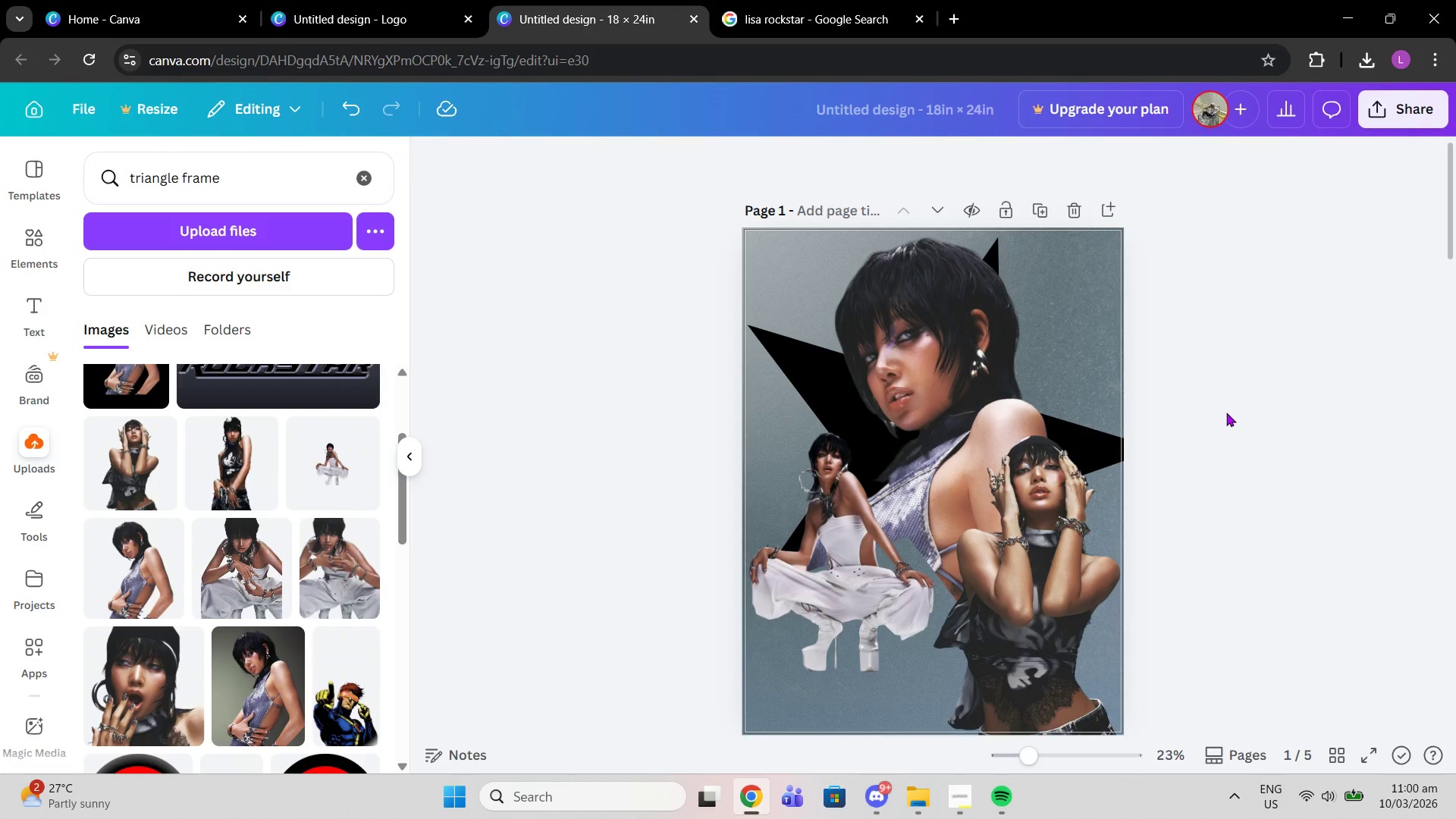 
left_click([818, 632])
 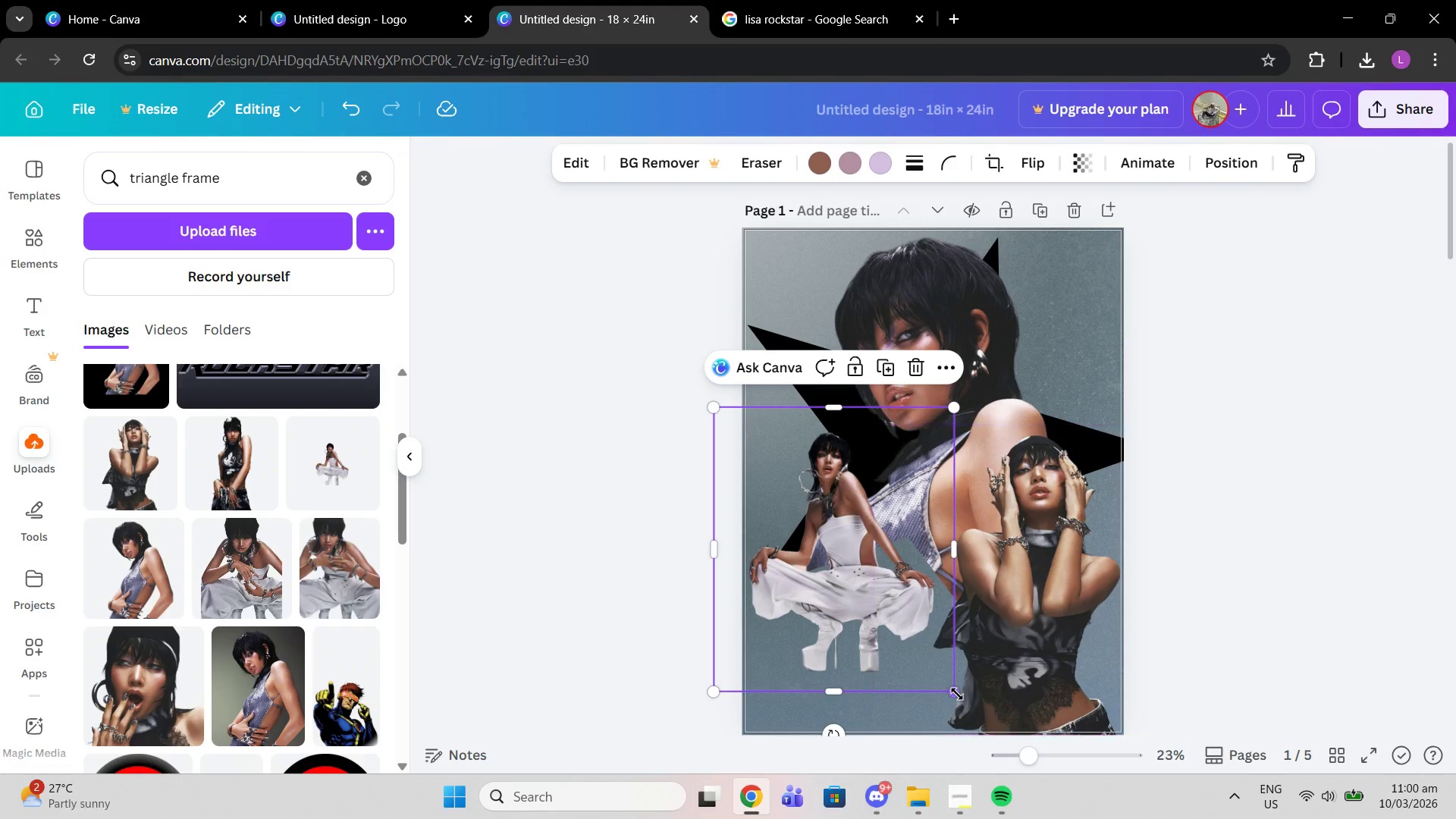 
left_click_drag(start_coordinate=[957, 694], to_coordinate=[993, 723])
 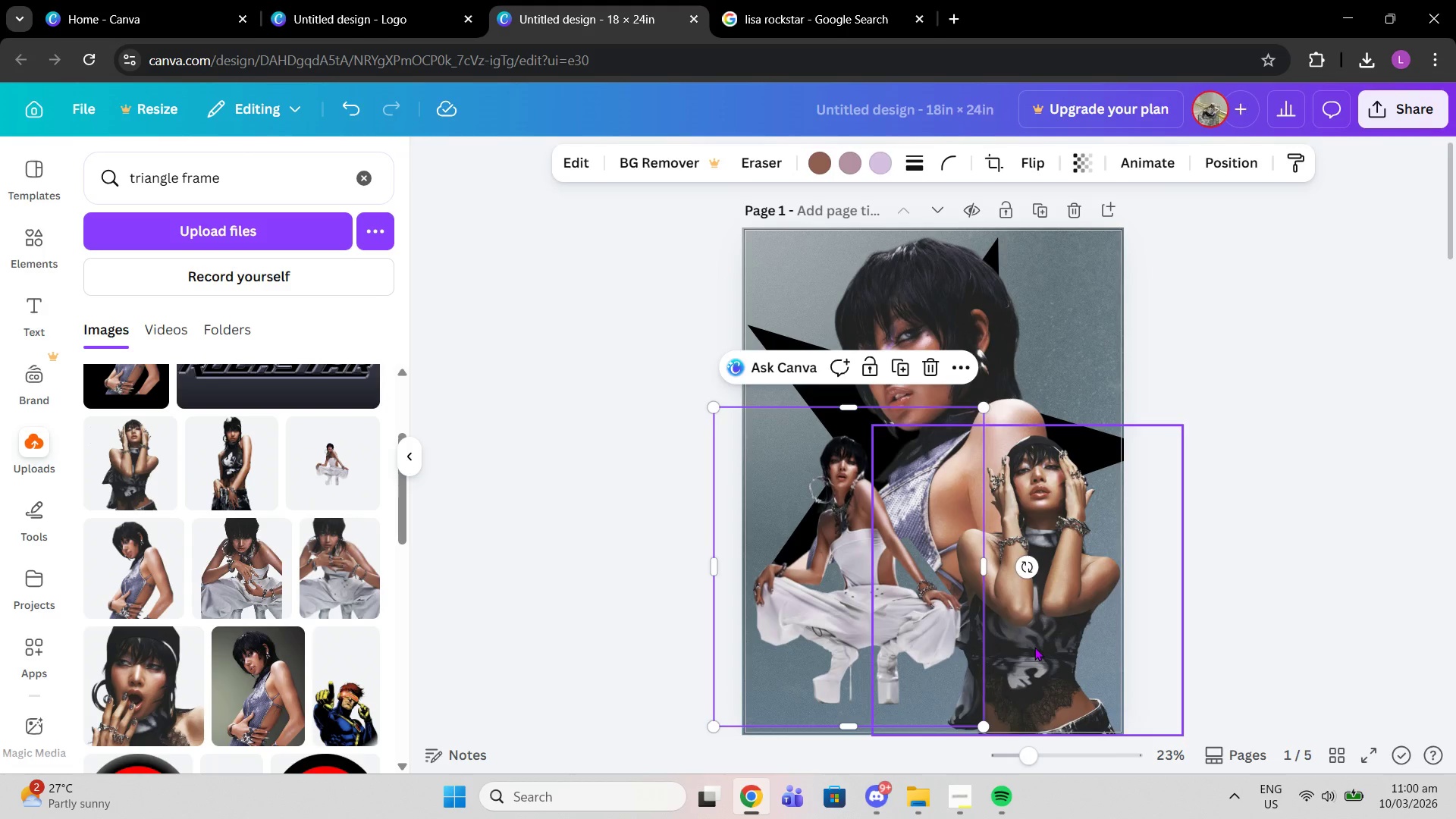 
left_click([1034, 647])
 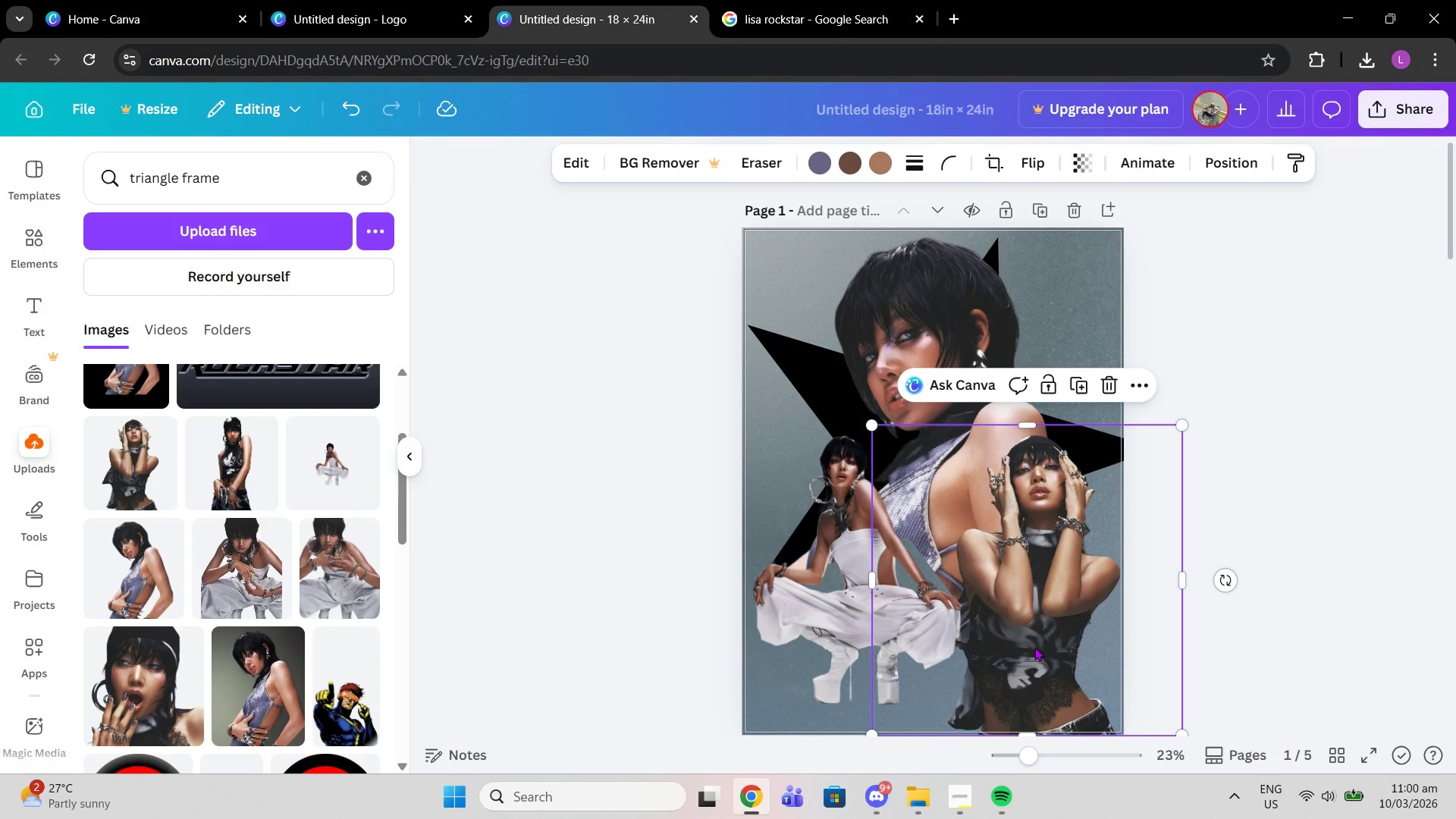 
left_click_drag(start_coordinate=[1034, 647], to_coordinate=[1029, 647])
 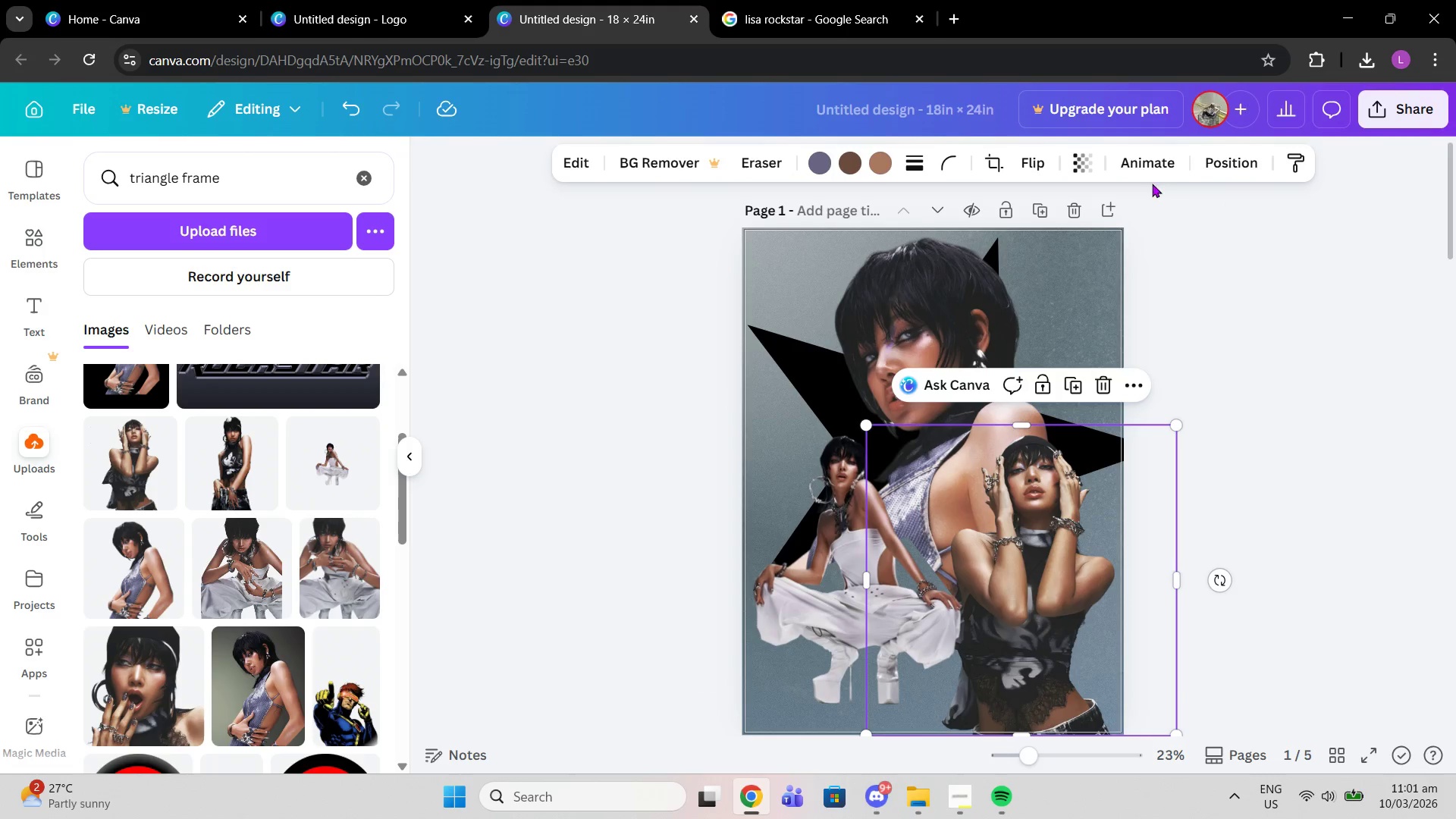 
left_click([1235, 165])
 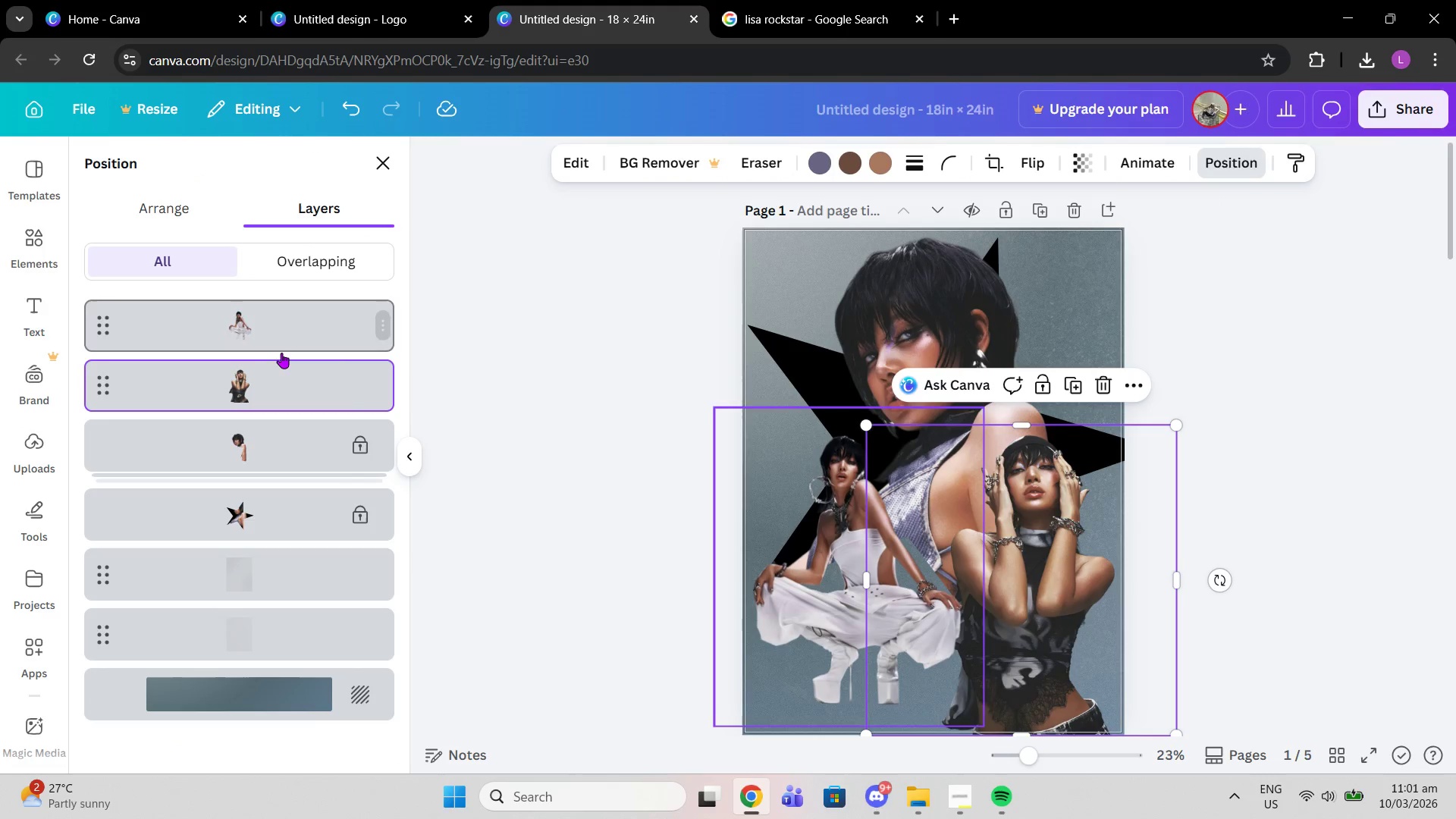 
left_click_drag(start_coordinate=[281, 372], to_coordinate=[281, 309])
 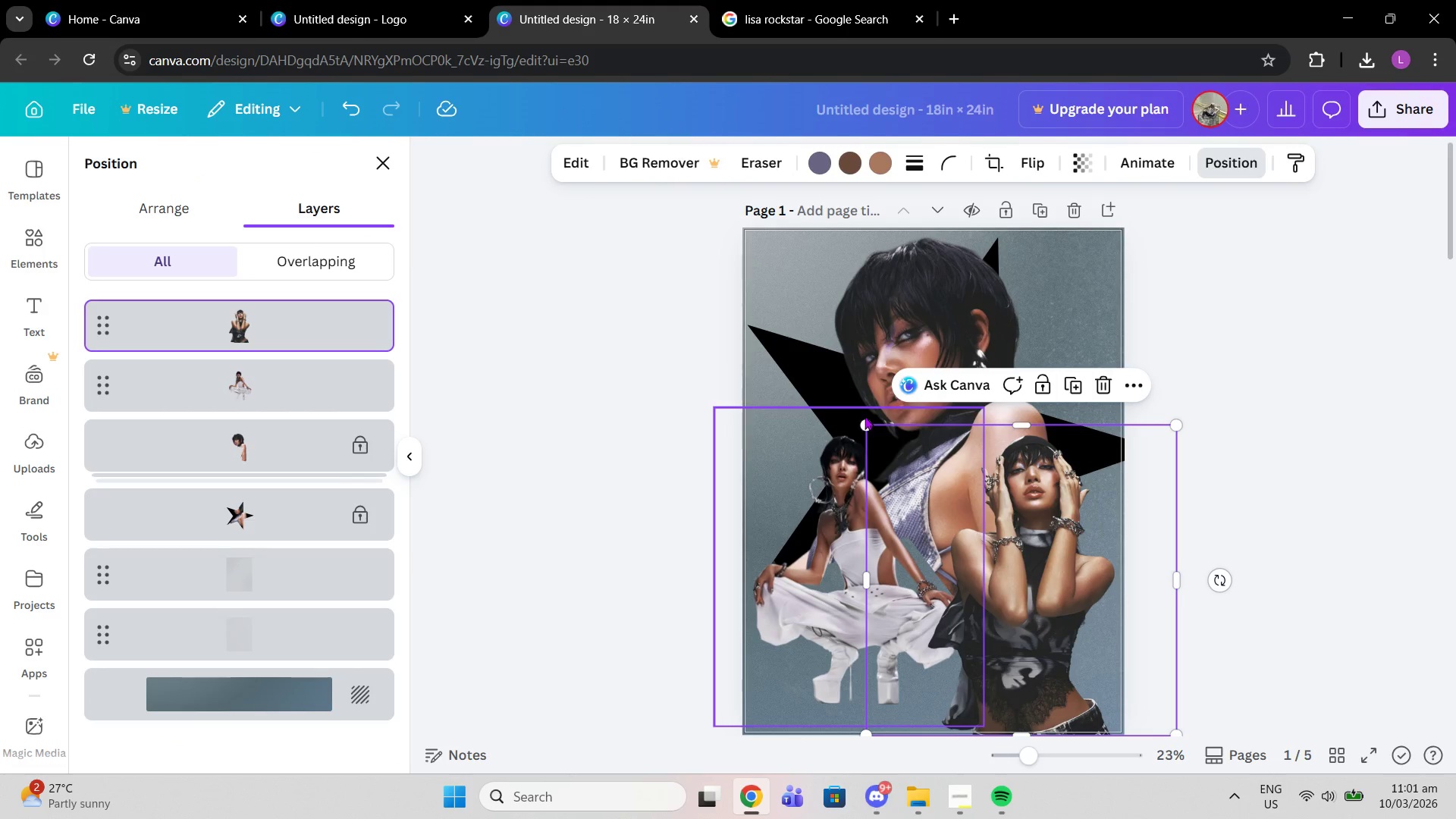 
left_click_drag(start_coordinate=[865, 425], to_coordinate=[849, 412])
 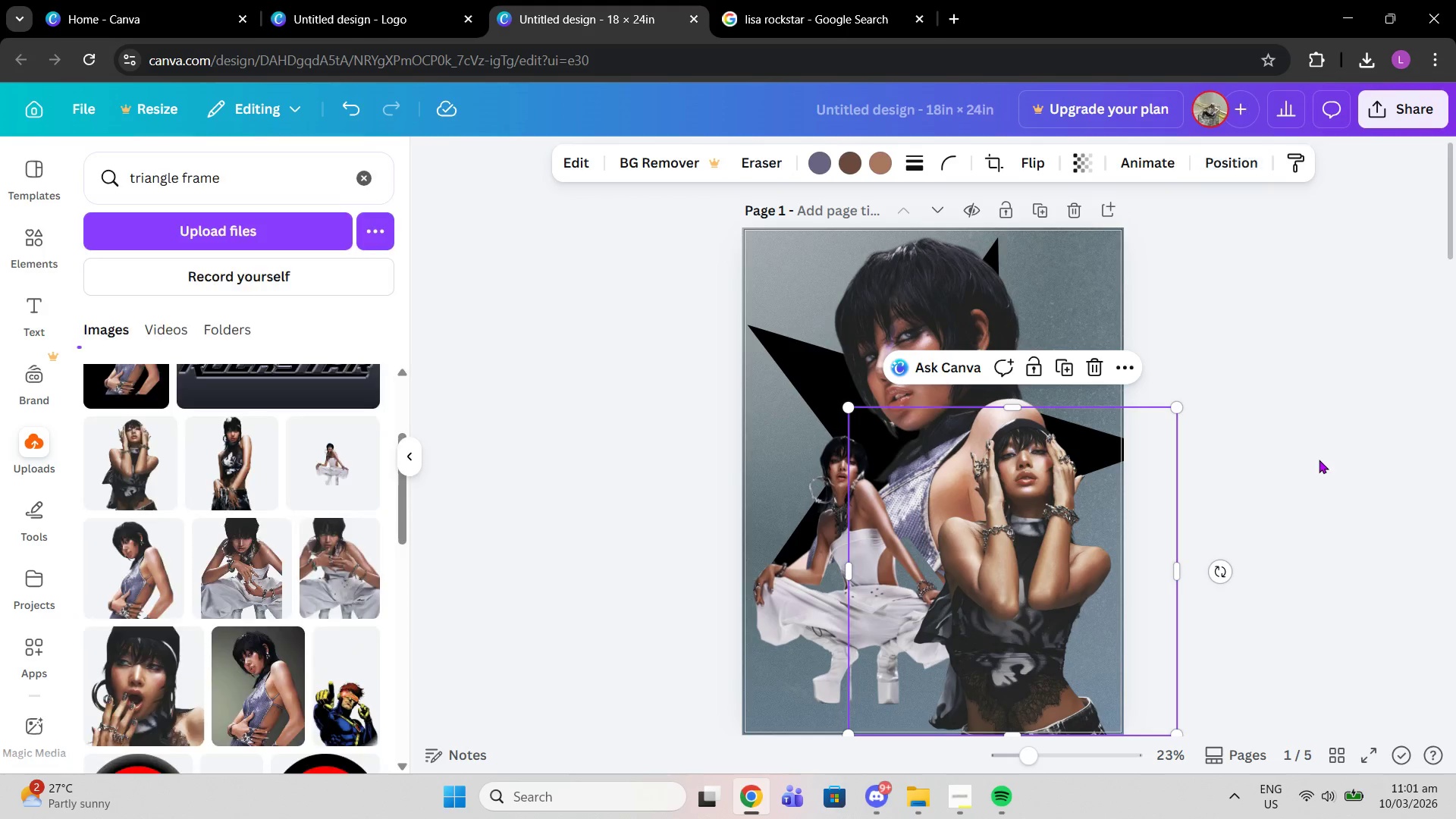 
double_click([1319, 460])
 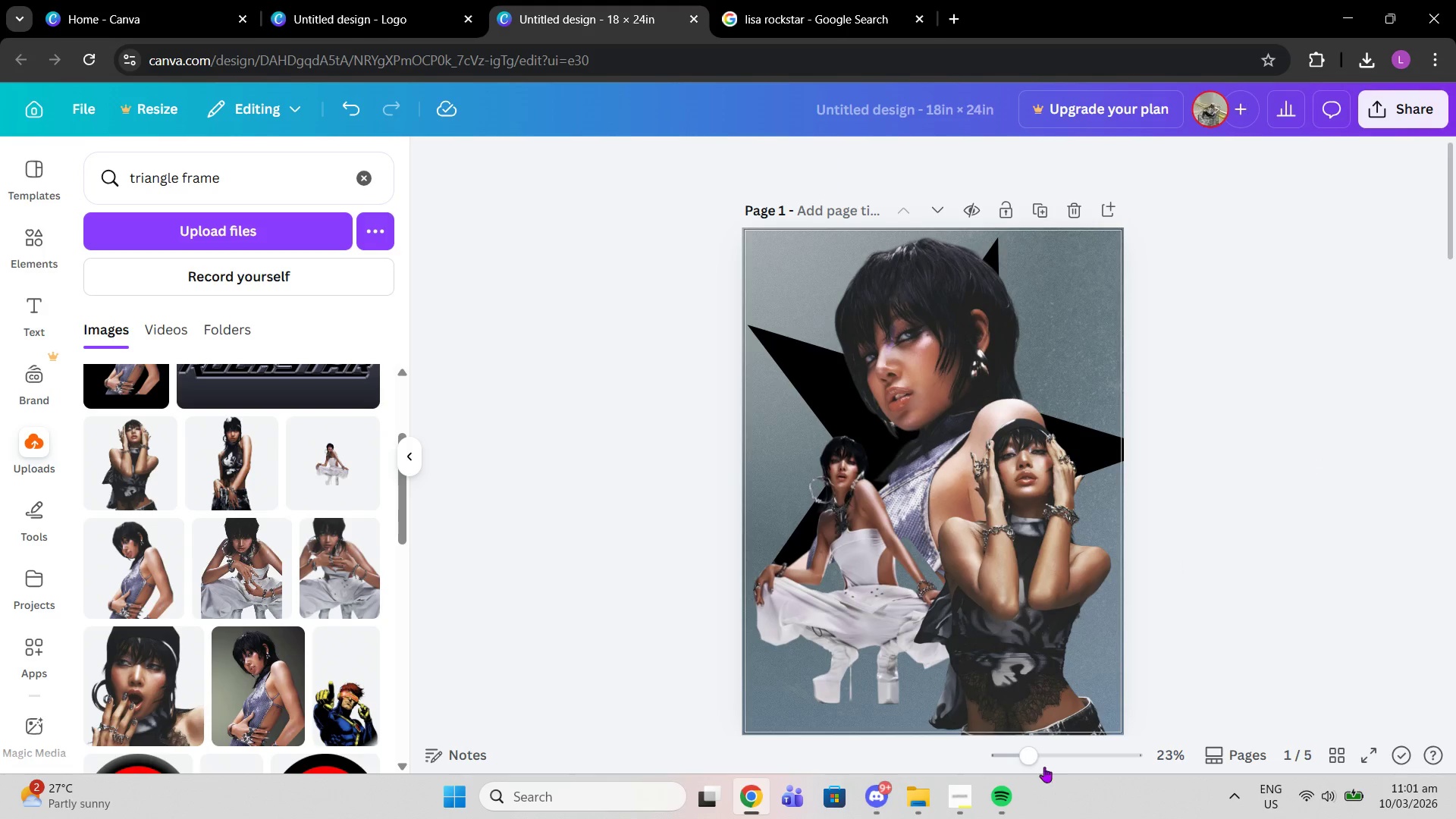 
left_click_drag(start_coordinate=[1020, 752], to_coordinate=[1051, 758])
 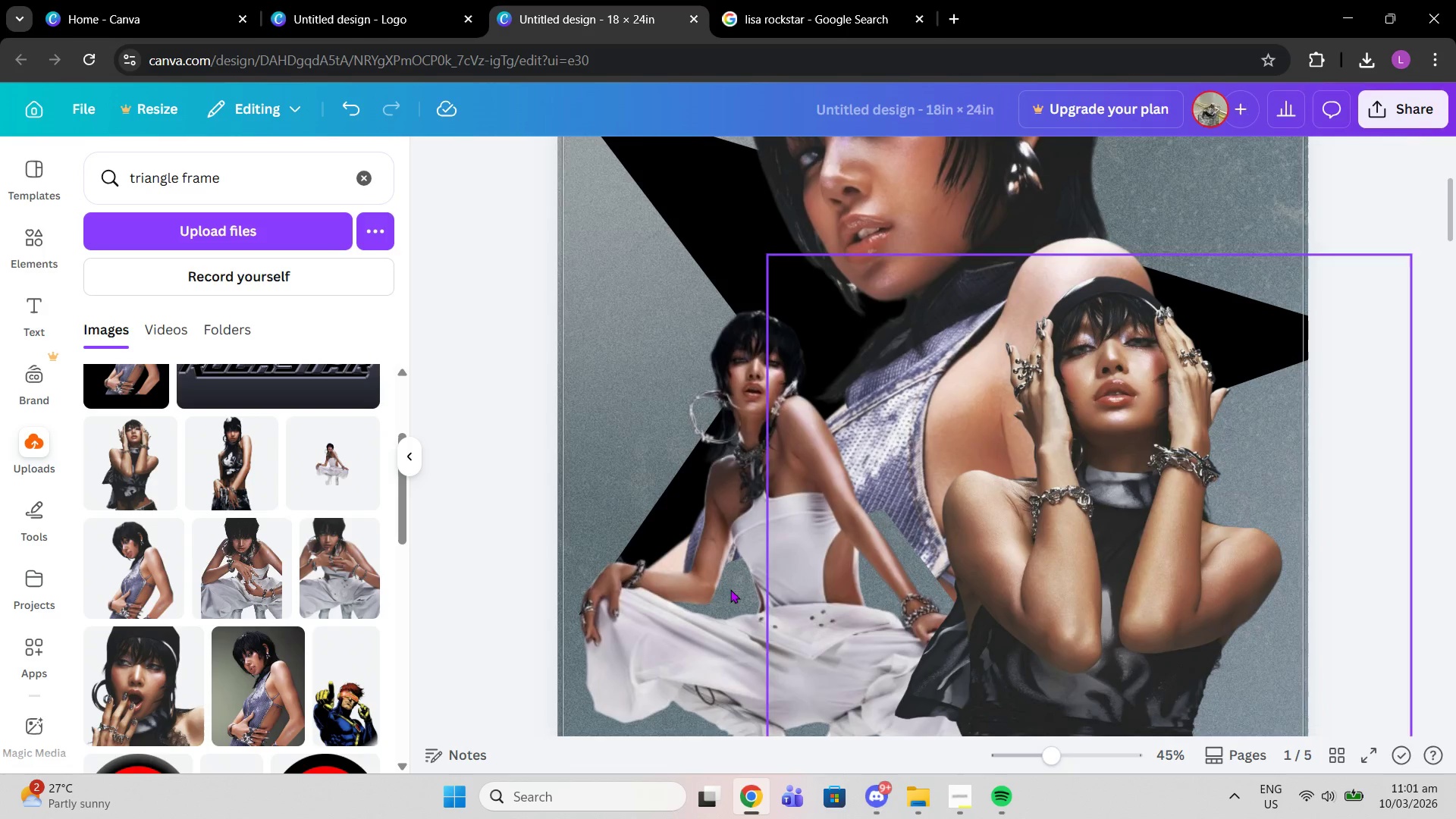 
left_click([724, 583])
 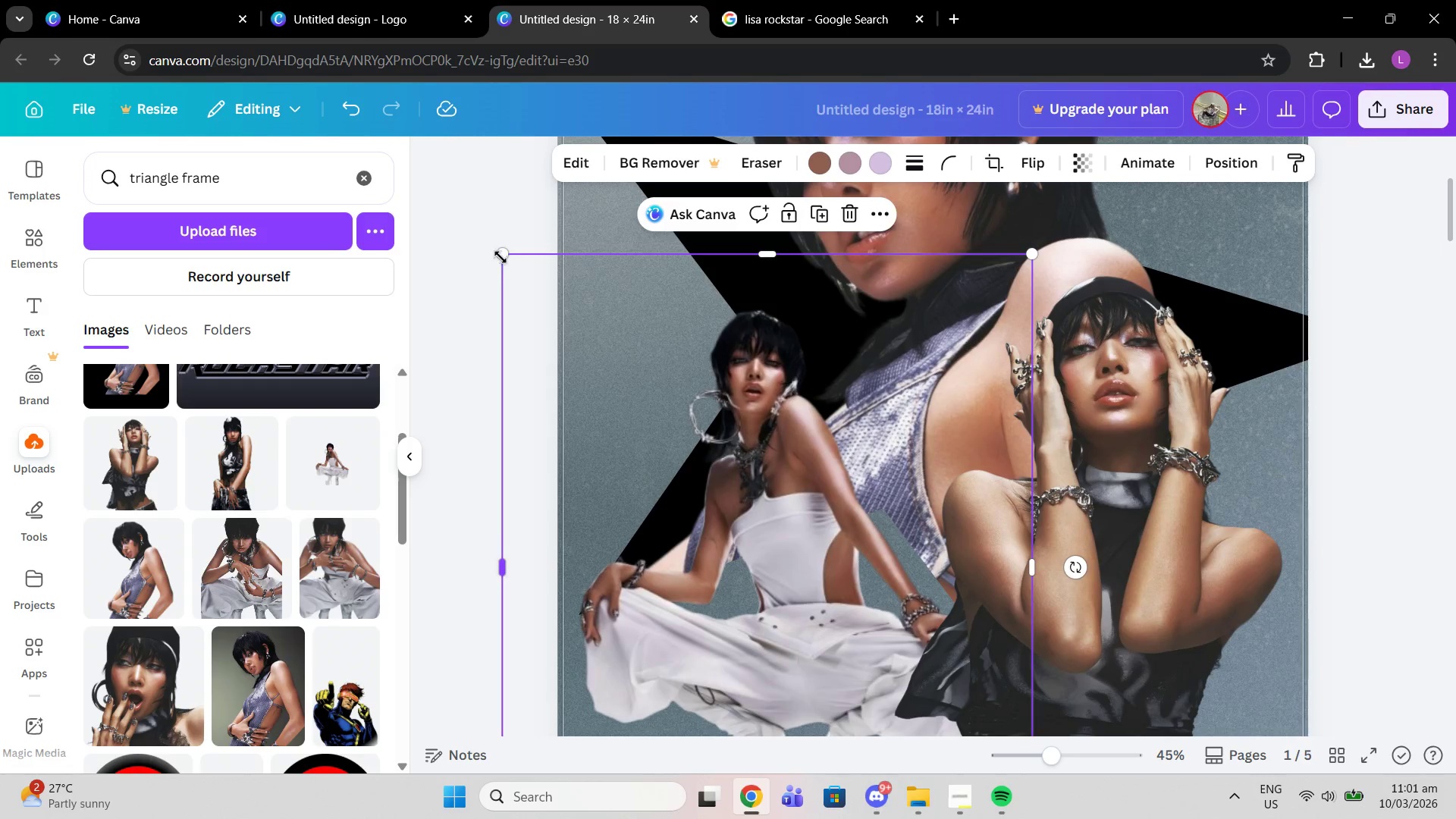 
left_click_drag(start_coordinate=[500, 257], to_coordinate=[475, 240])
 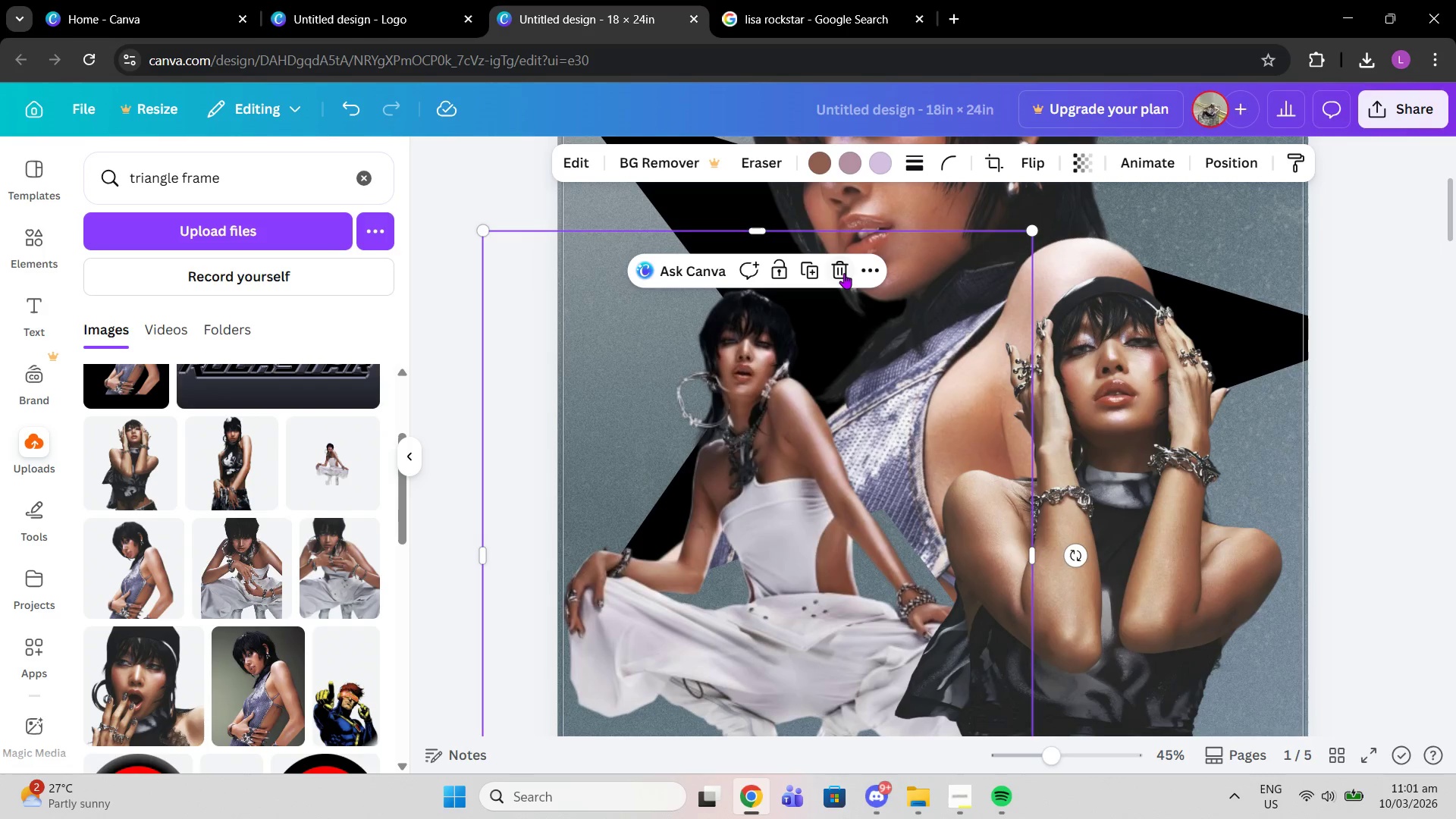 
left_click([844, 273])
 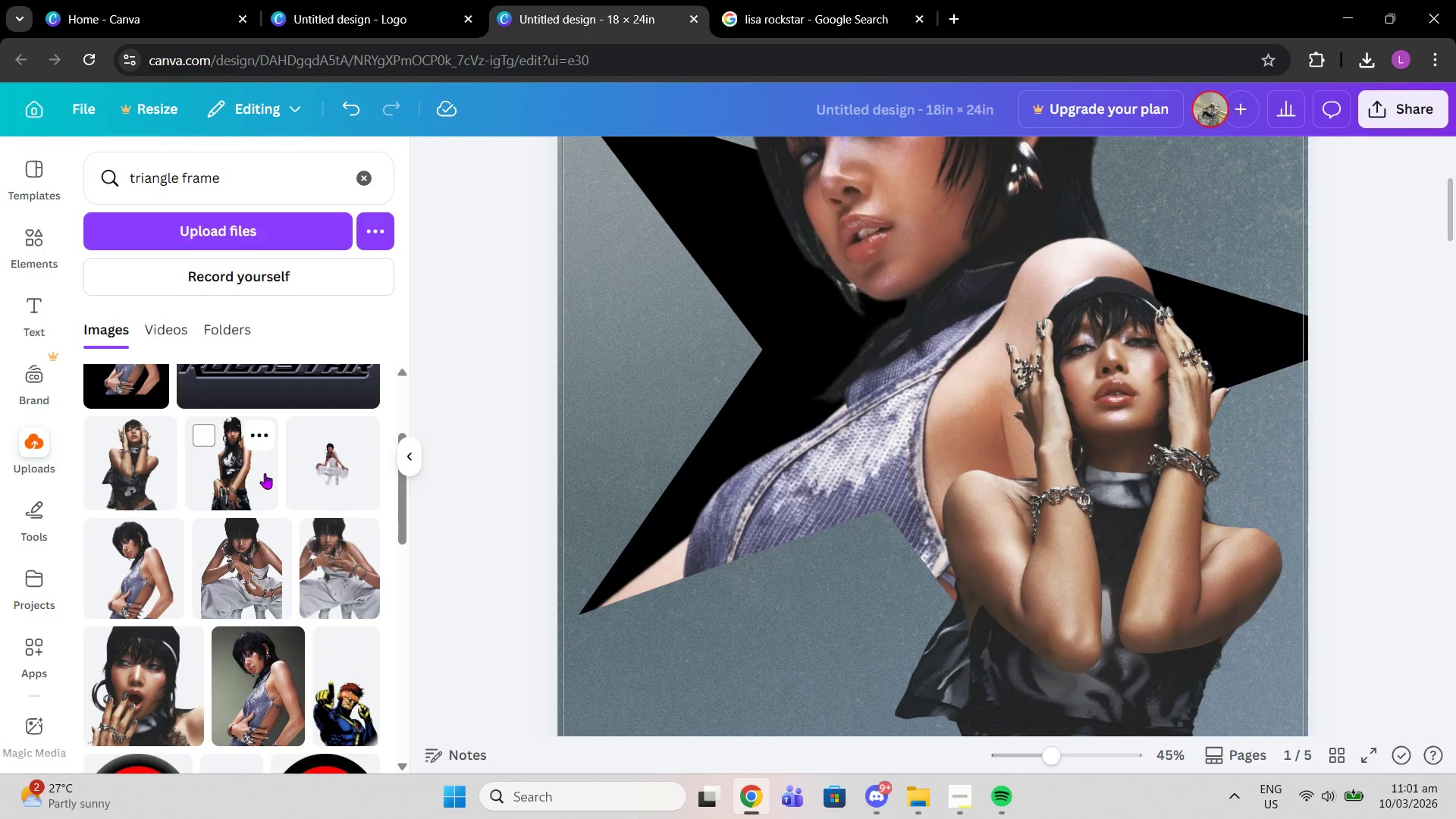 
scroll: coordinate [301, 509], scroll_direction: up, amount: 3.0
 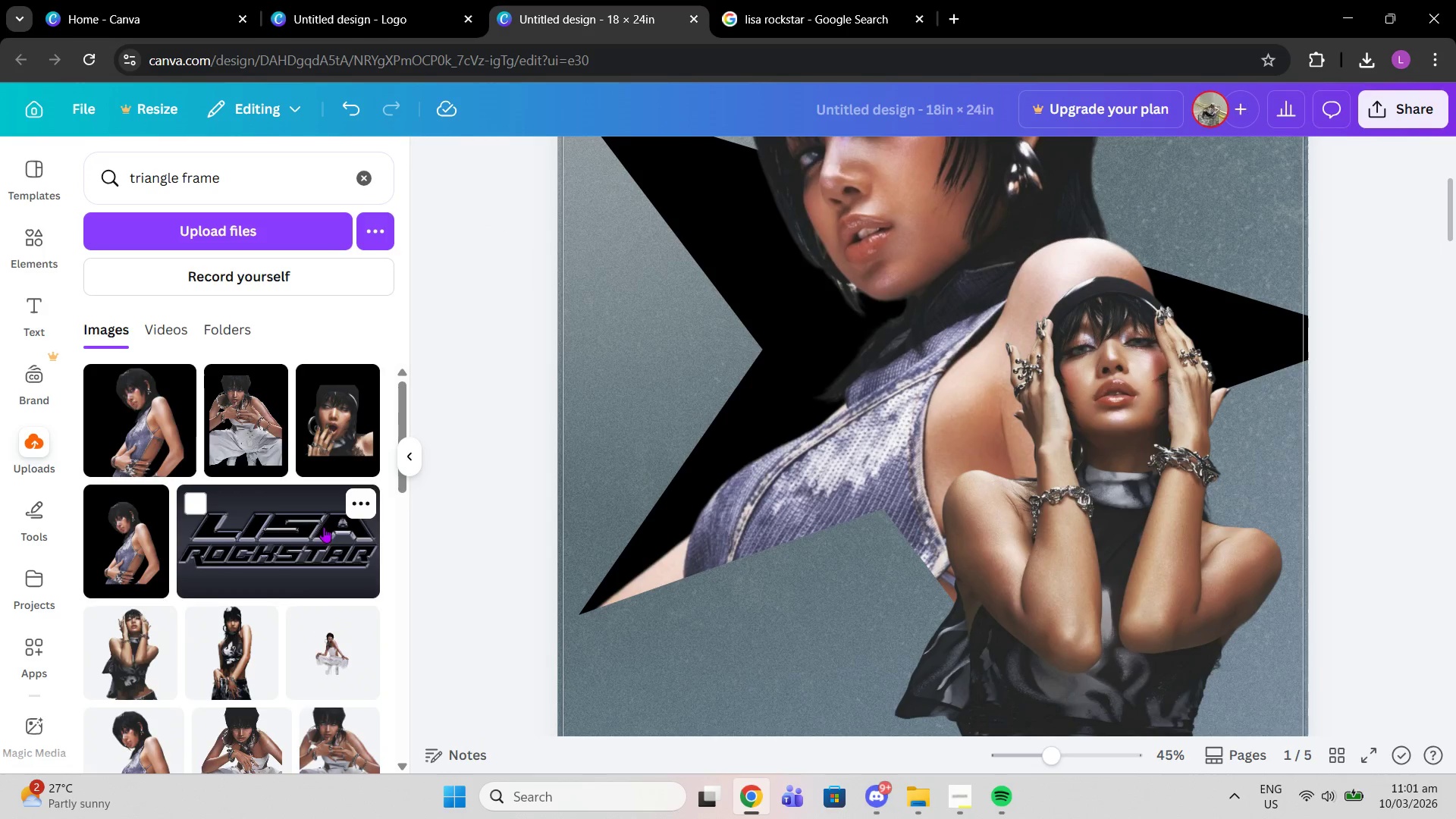 
scroll: coordinate [325, 530], scroll_direction: down, amount: 3.0
 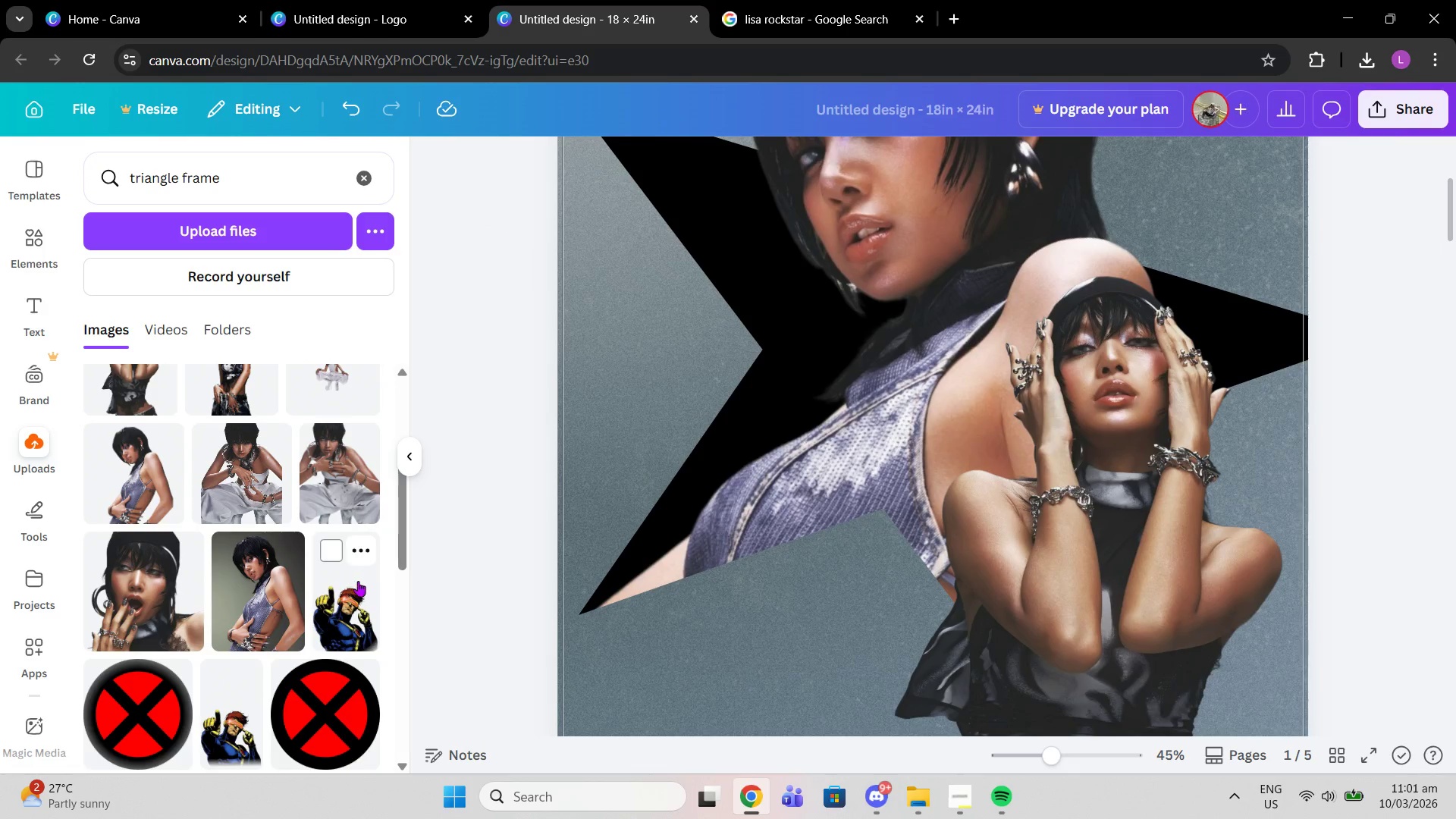 
scroll: coordinate [357, 581], scroll_direction: up, amount: 1.0
 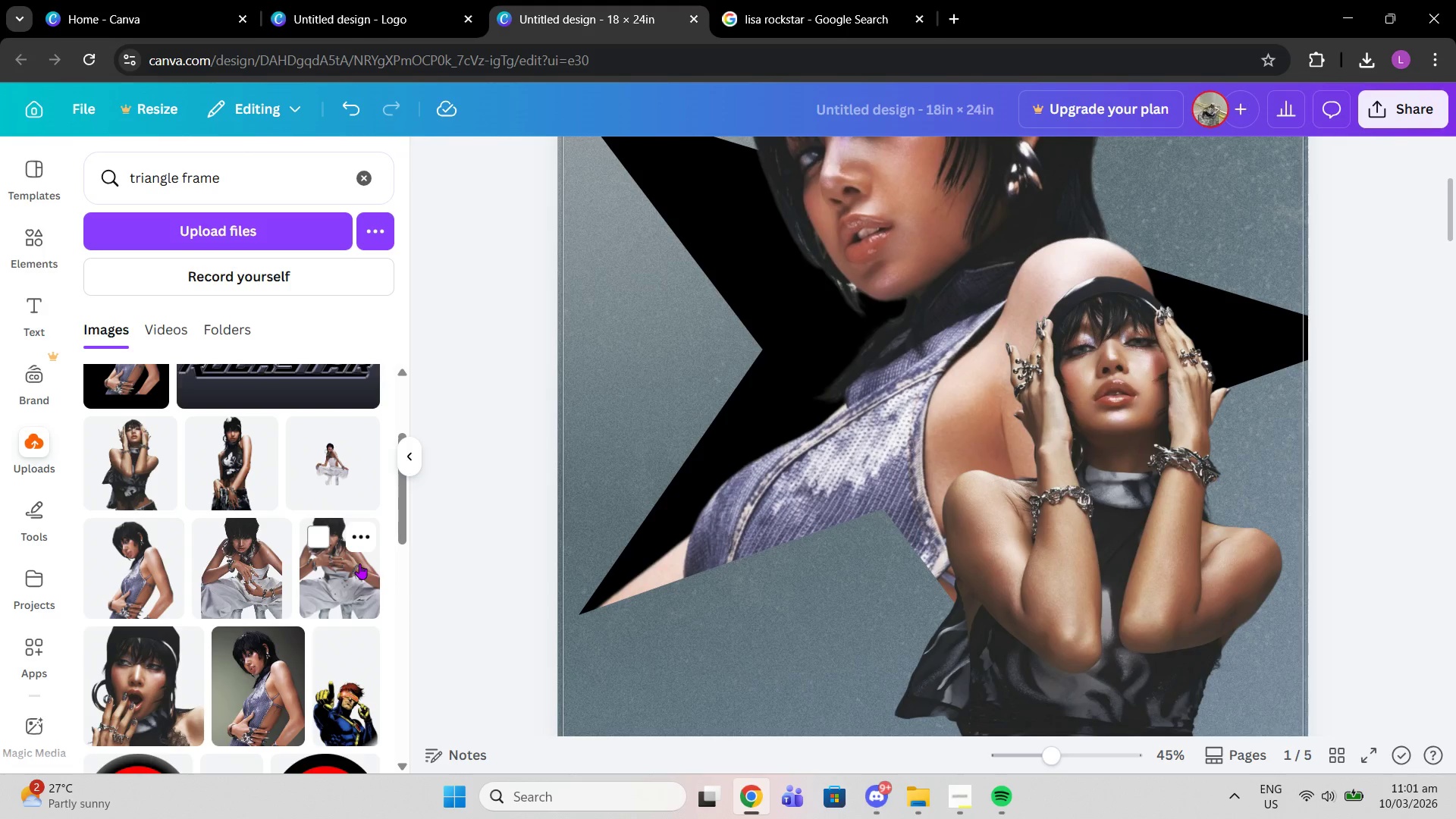 
scroll: coordinate [374, 577], scroll_direction: down, amount: 1.0
 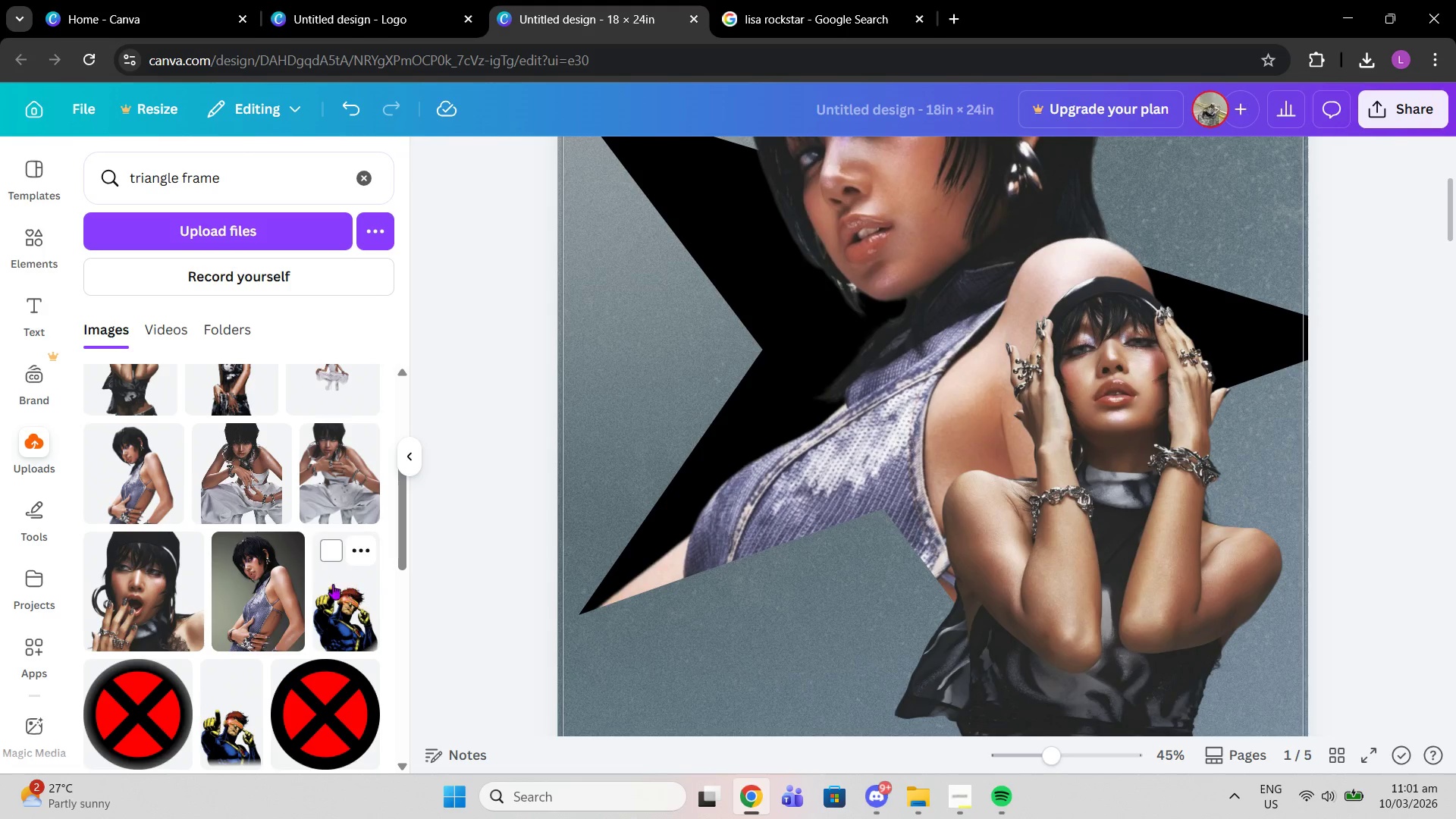 
scroll: coordinate [332, 583], scroll_direction: up, amount: 2.0
 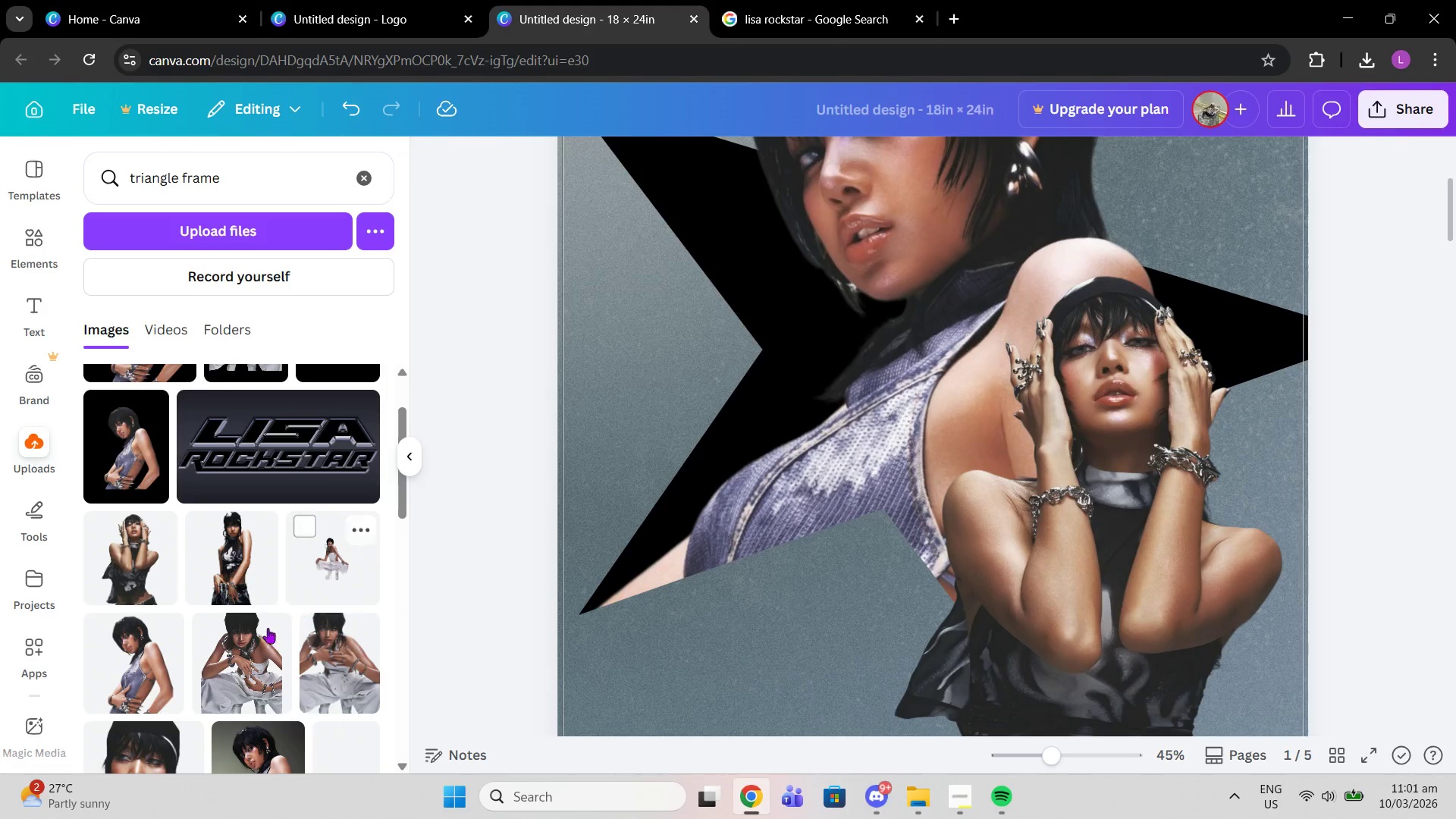 
scroll: coordinate [255, 639], scroll_direction: down, amount: 1.0
 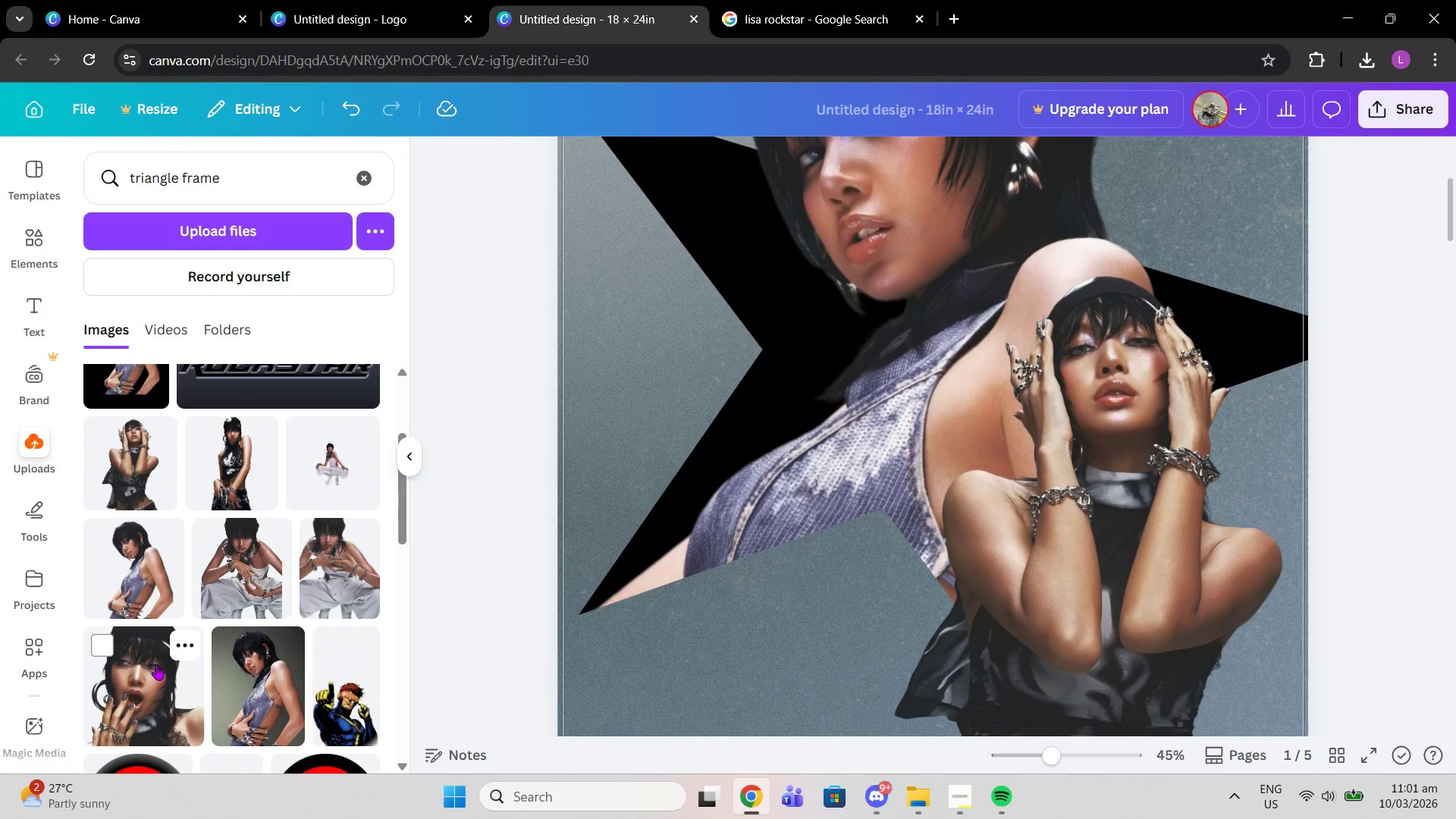 
left_click([156, 664])
 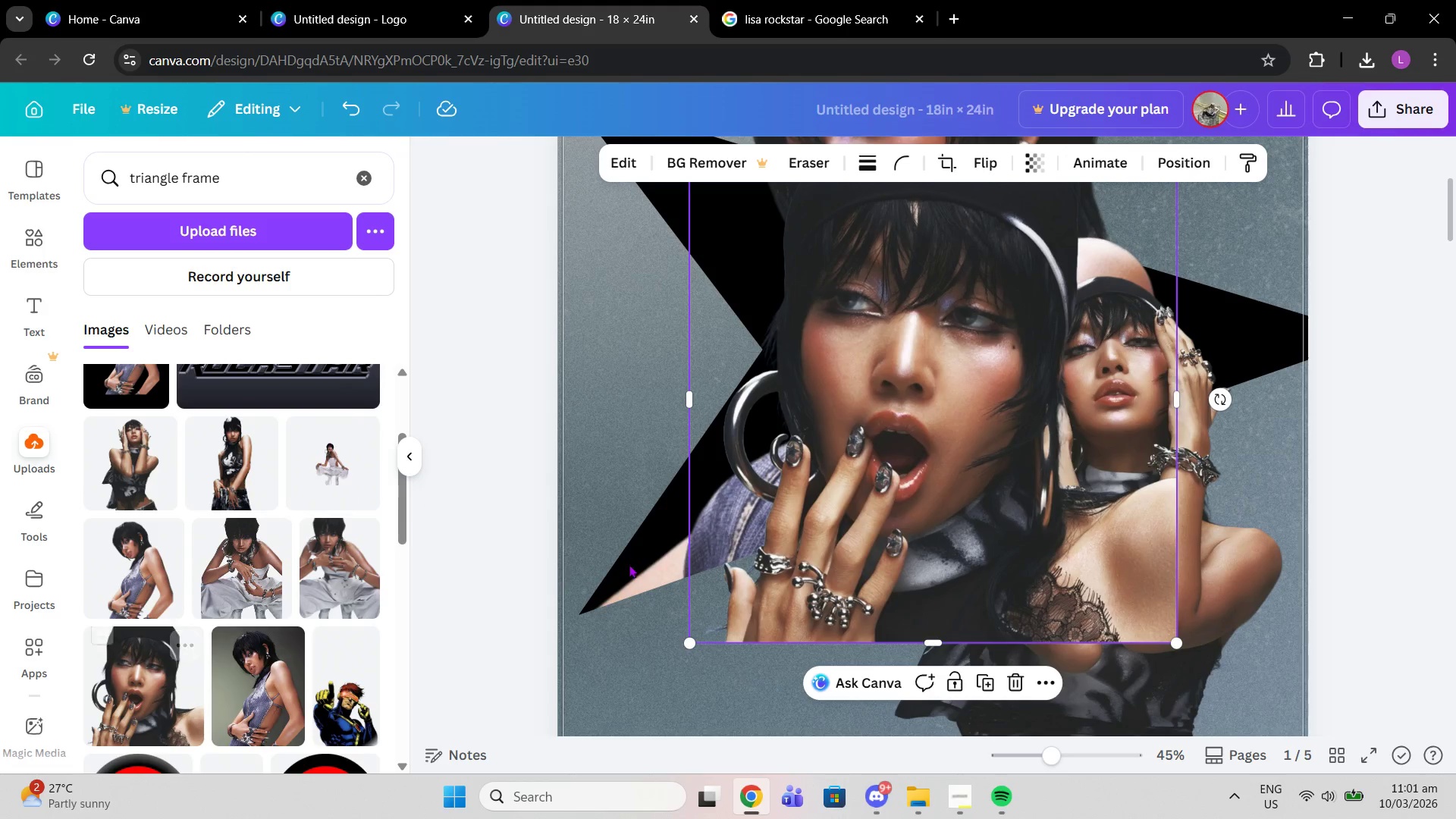 
scroll: coordinate [635, 563], scroll_direction: up, amount: 2.0
 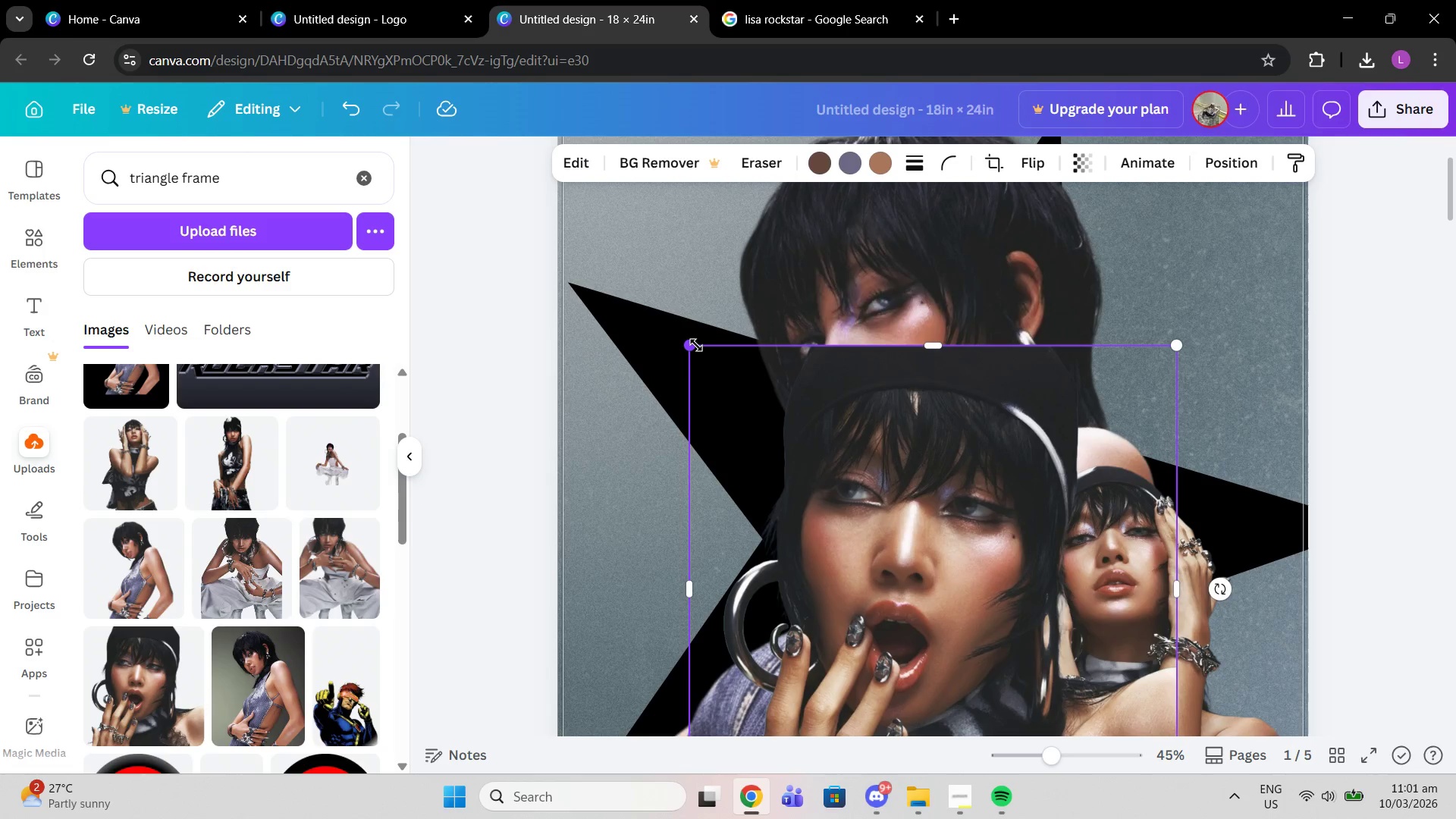 
left_click_drag(start_coordinate=[689, 345], to_coordinate=[899, 590])
 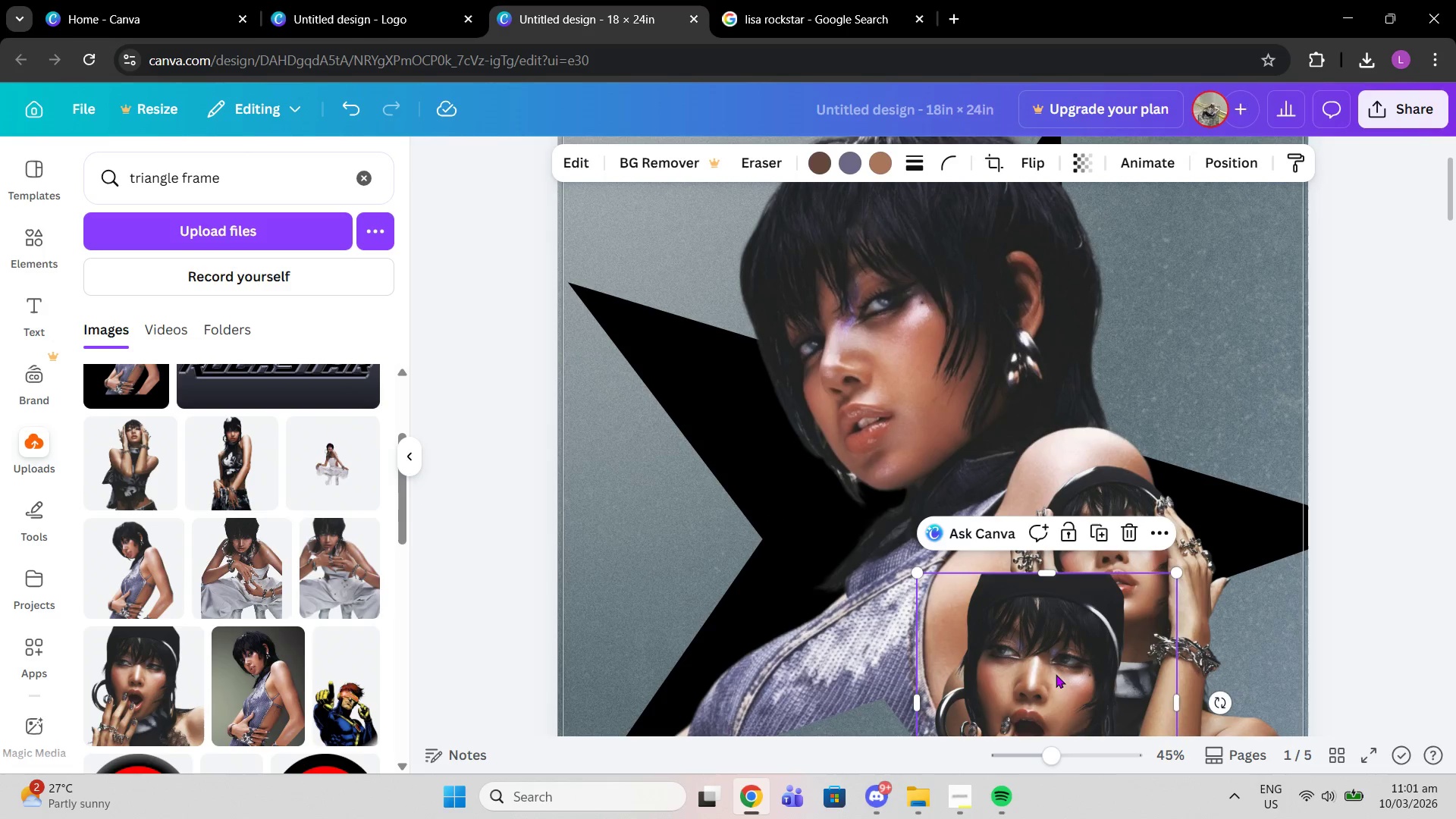 
left_click_drag(start_coordinate=[1056, 677], to_coordinate=[679, 556])
 